 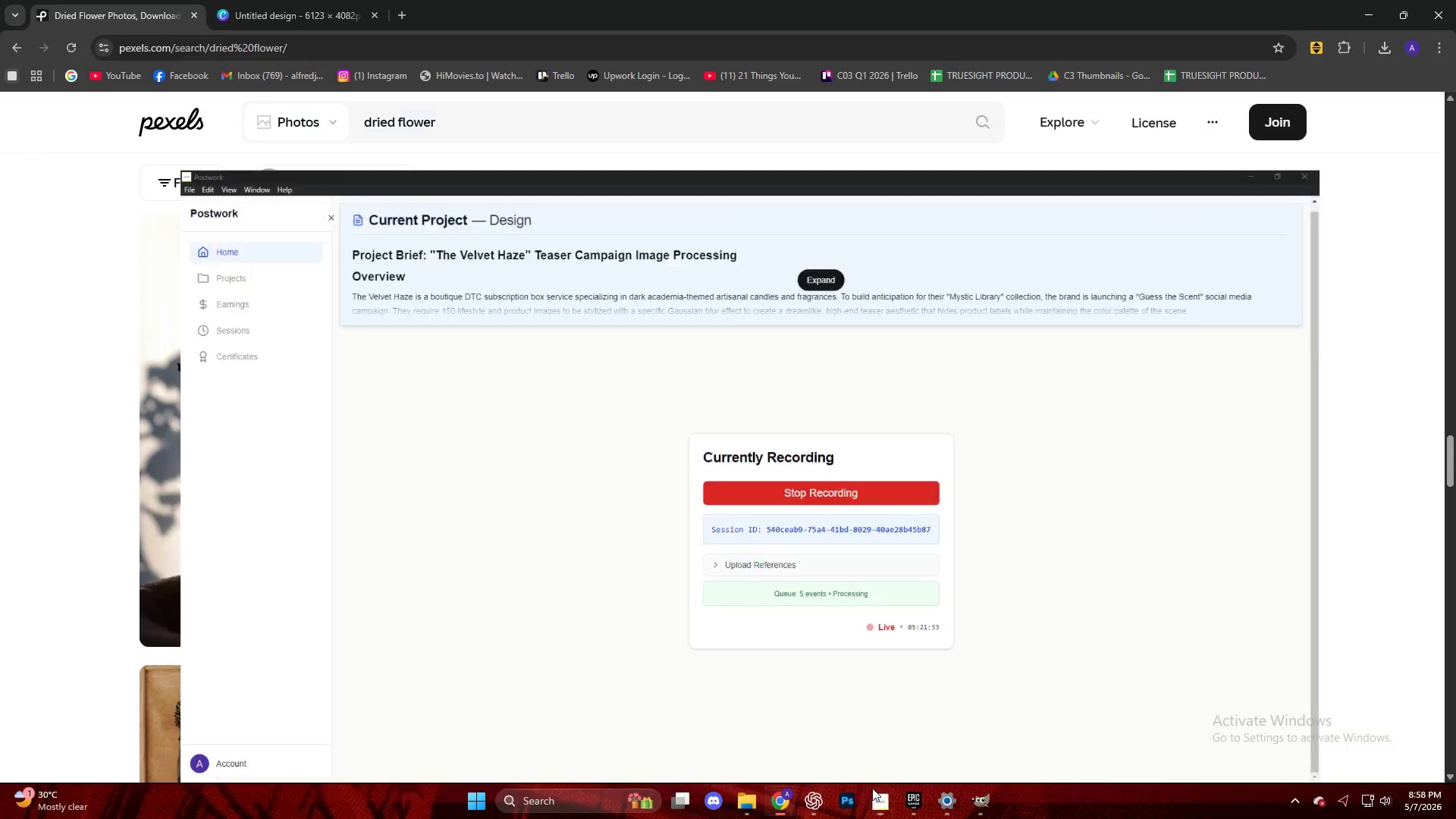 
scroll: coordinate [269, 420], scroll_direction: up, amount: 2.0
 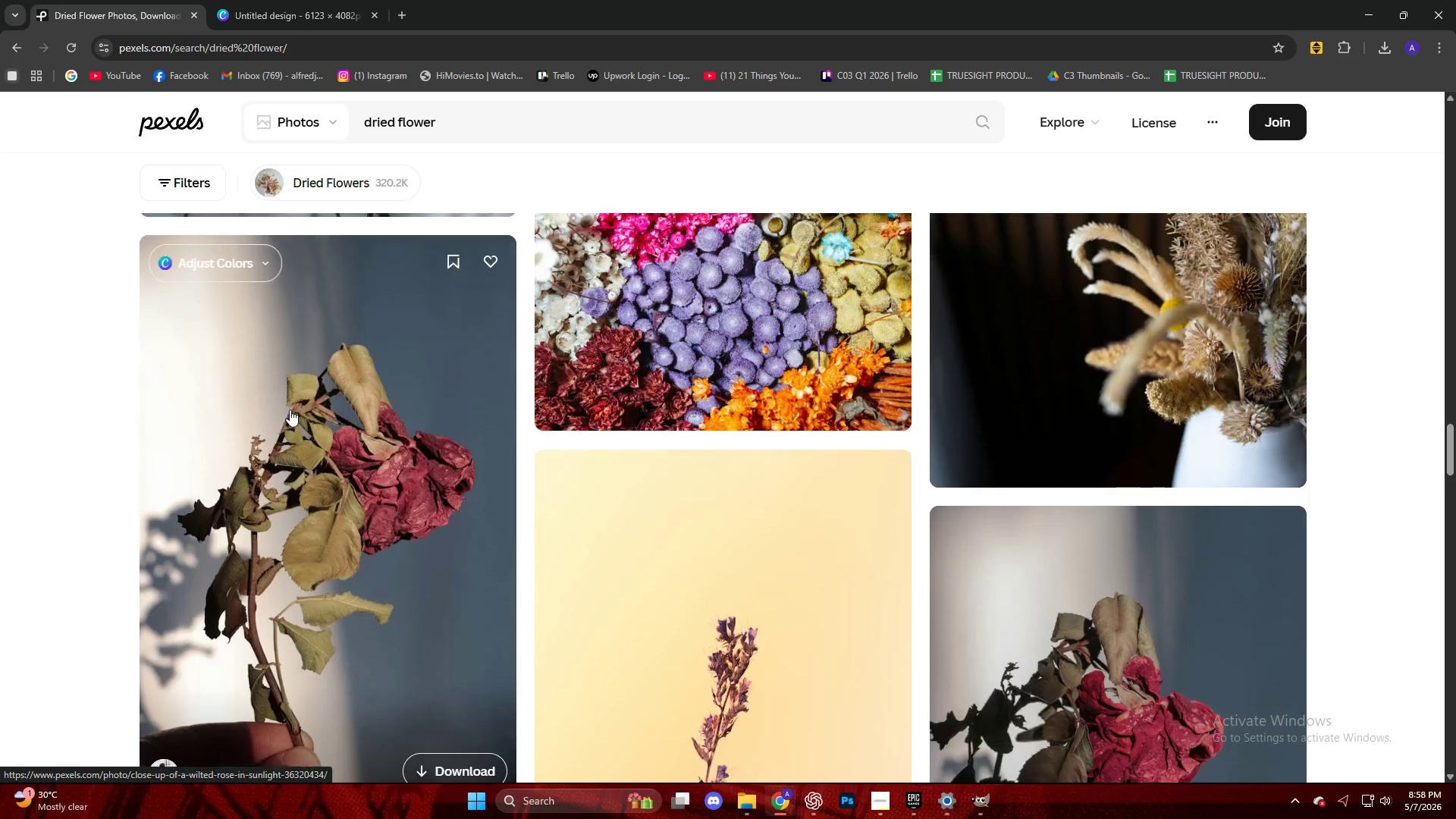 
left_click_drag(start_coordinate=[1257, 96], to_coordinate=[987, 475])
 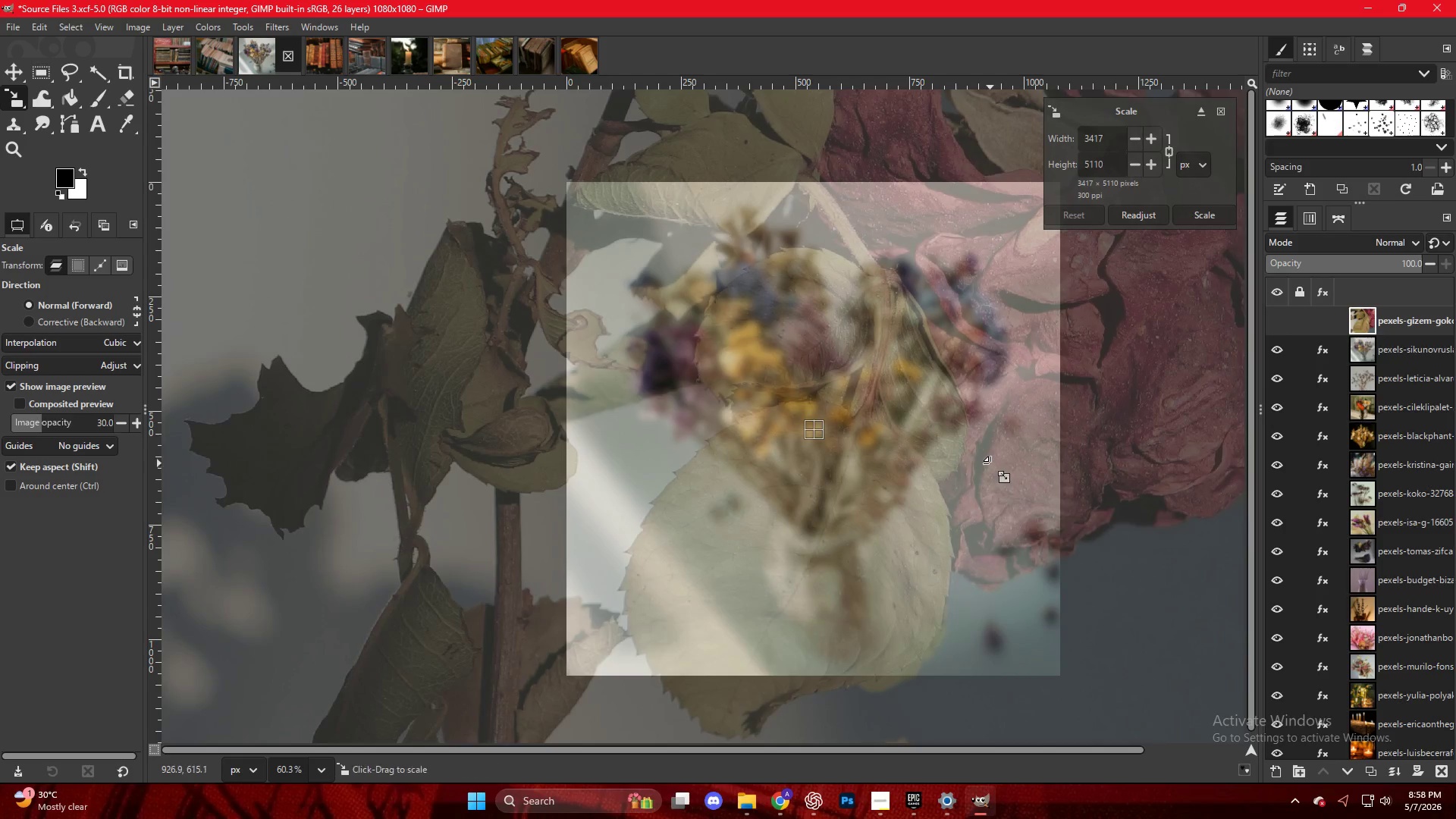 
hold_key(key=ControlLeft, duration=2.77)
scroll: coordinate [912, 437], scroll_direction: down, amount: 13.0
 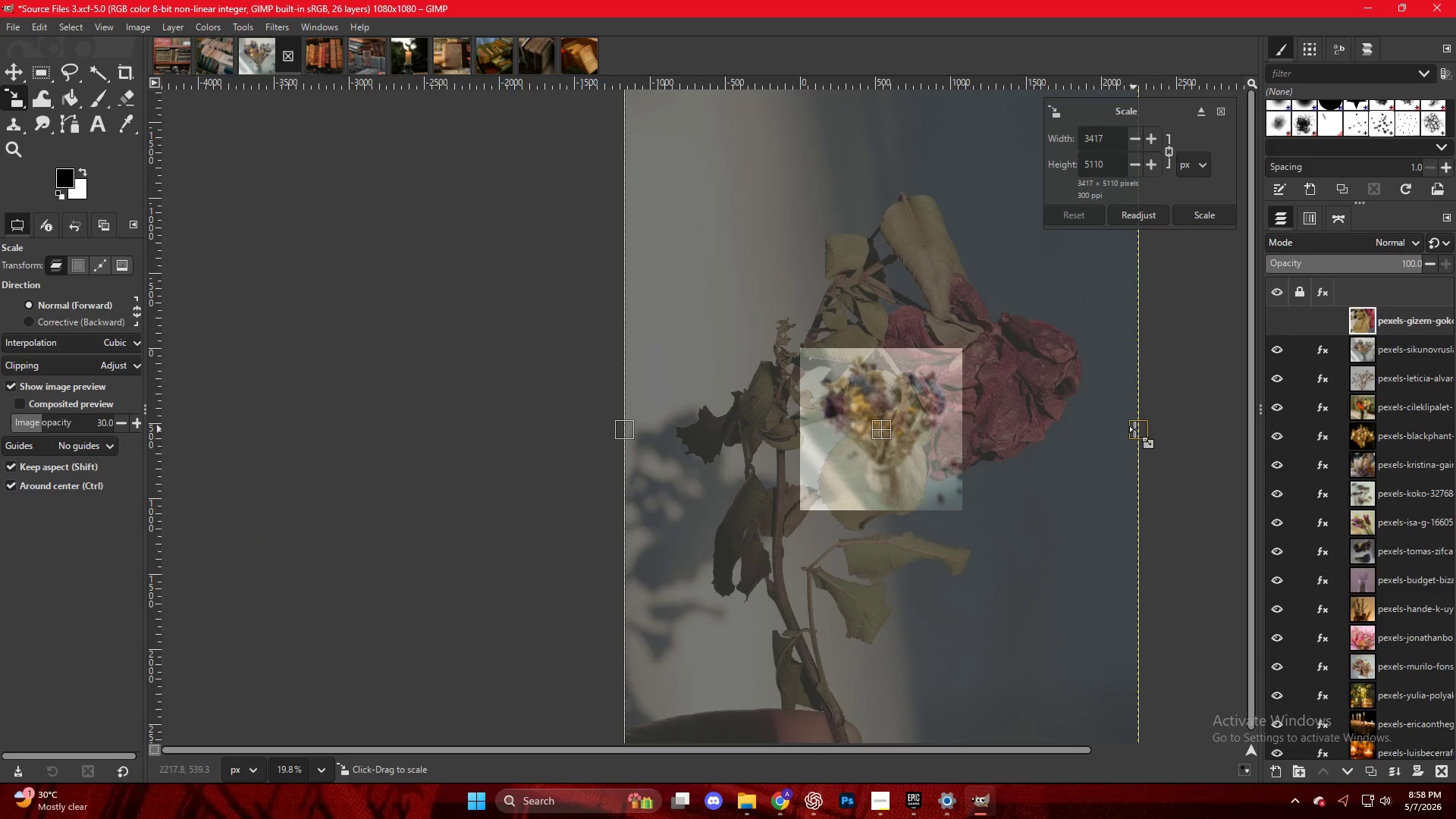 
left_click_drag(start_coordinate=[1136, 429], to_coordinate=[959, 435])
 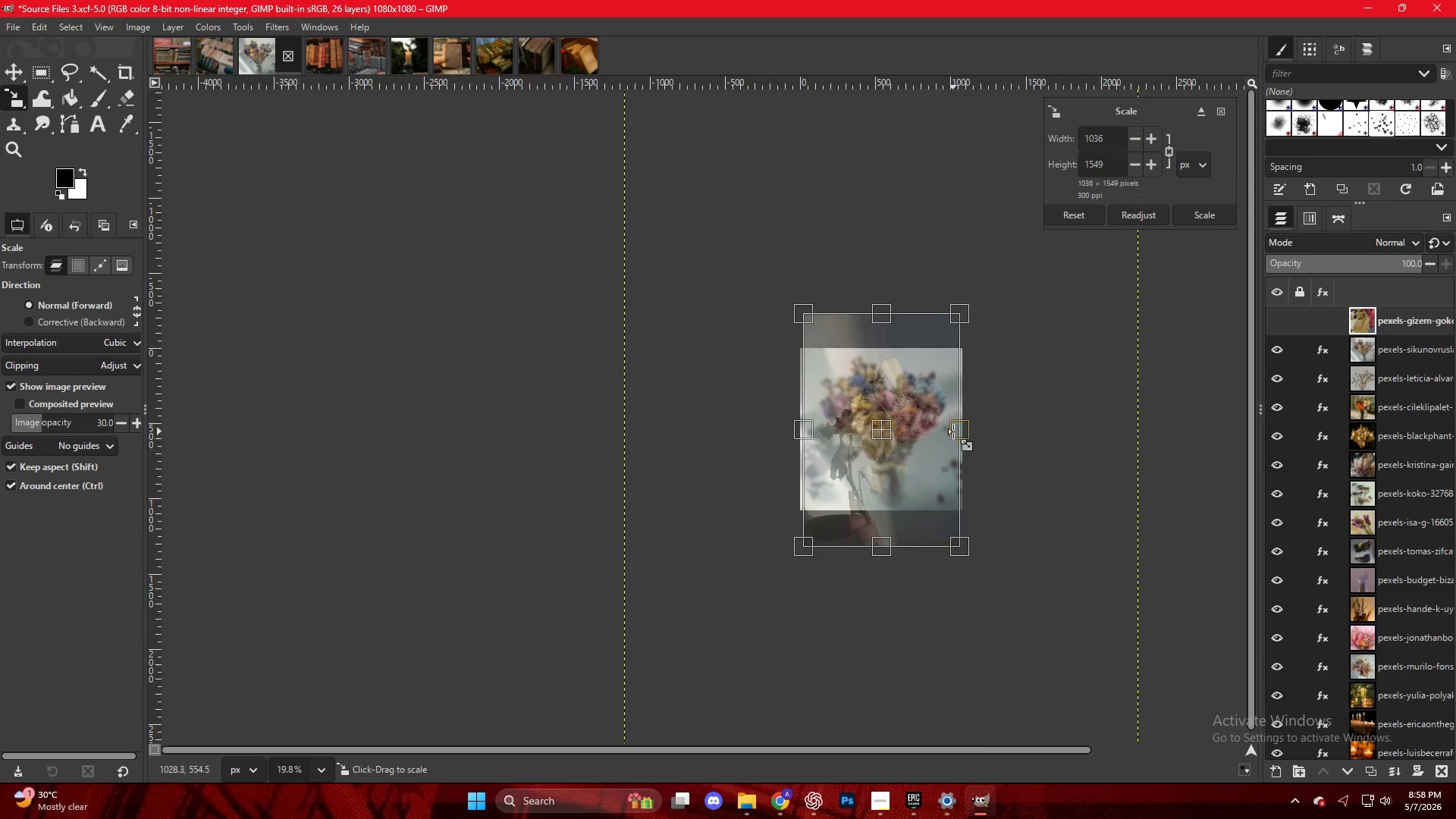 
left_click_drag(start_coordinate=[969, 435], to_coordinate=[985, 438])
 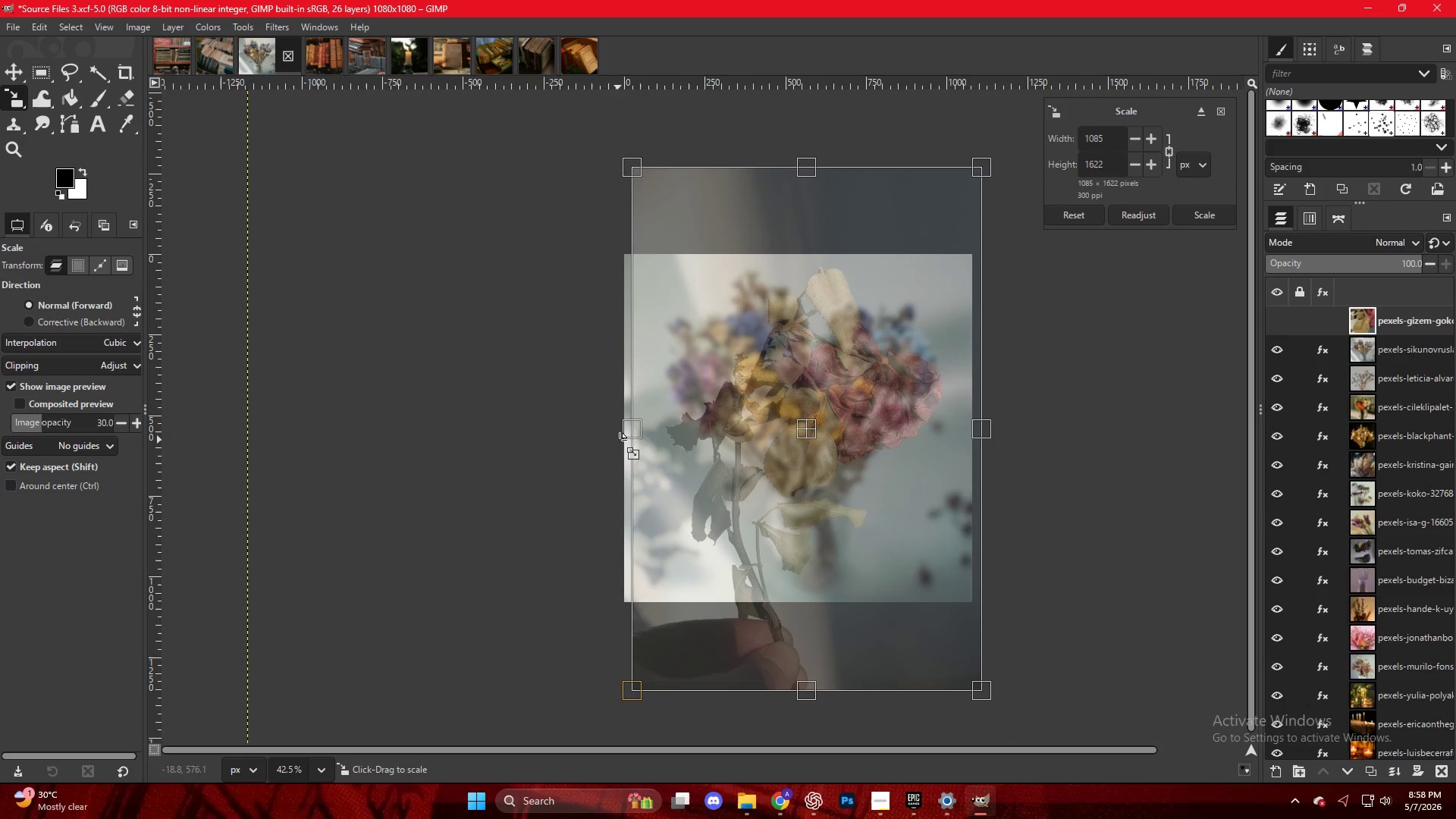 
scroll: coordinate [956, 429], scroll_direction: up, amount: 8.0
 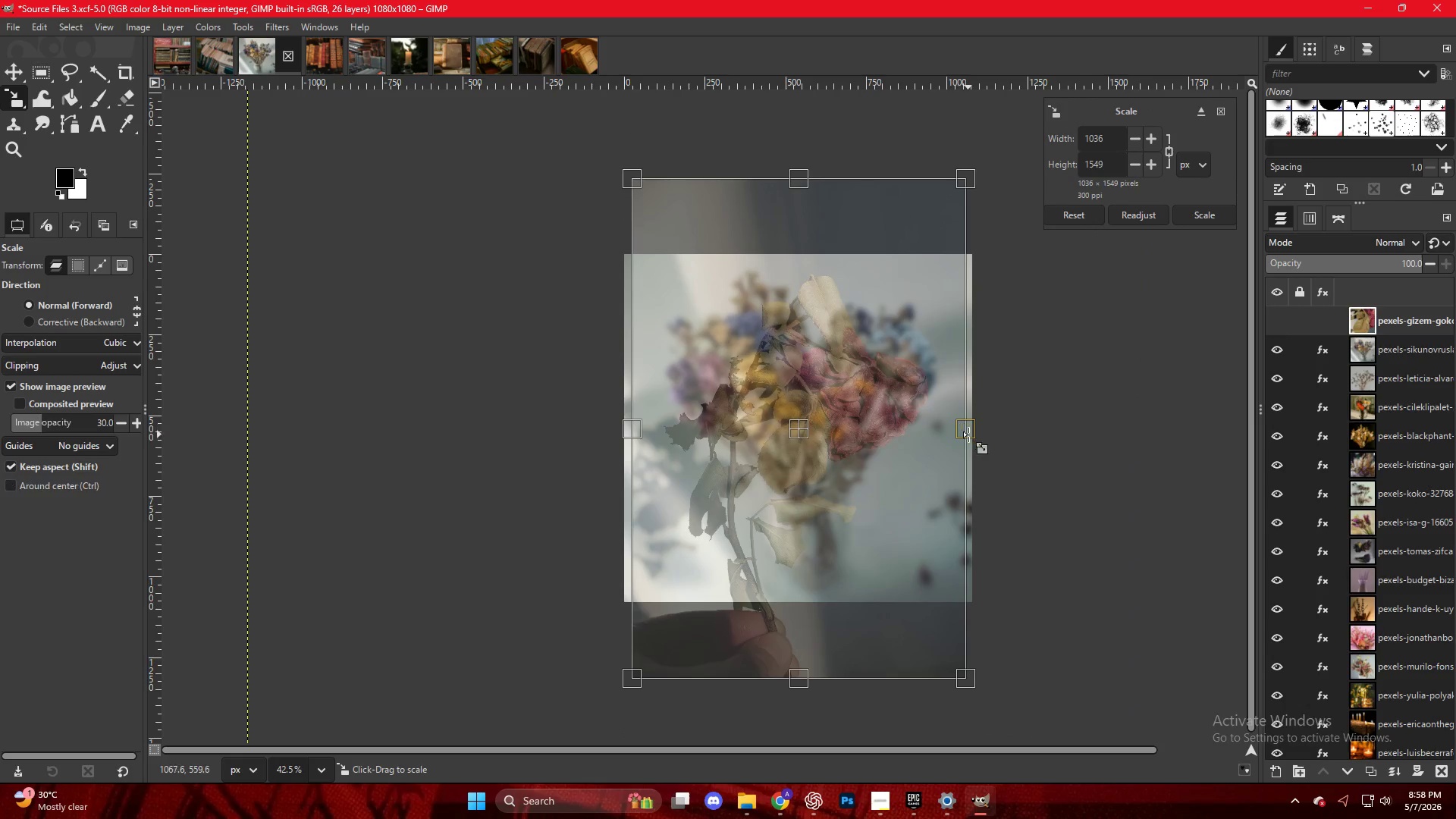 
left_click_drag(start_coordinate=[632, 438], to_coordinate=[613, 440])
 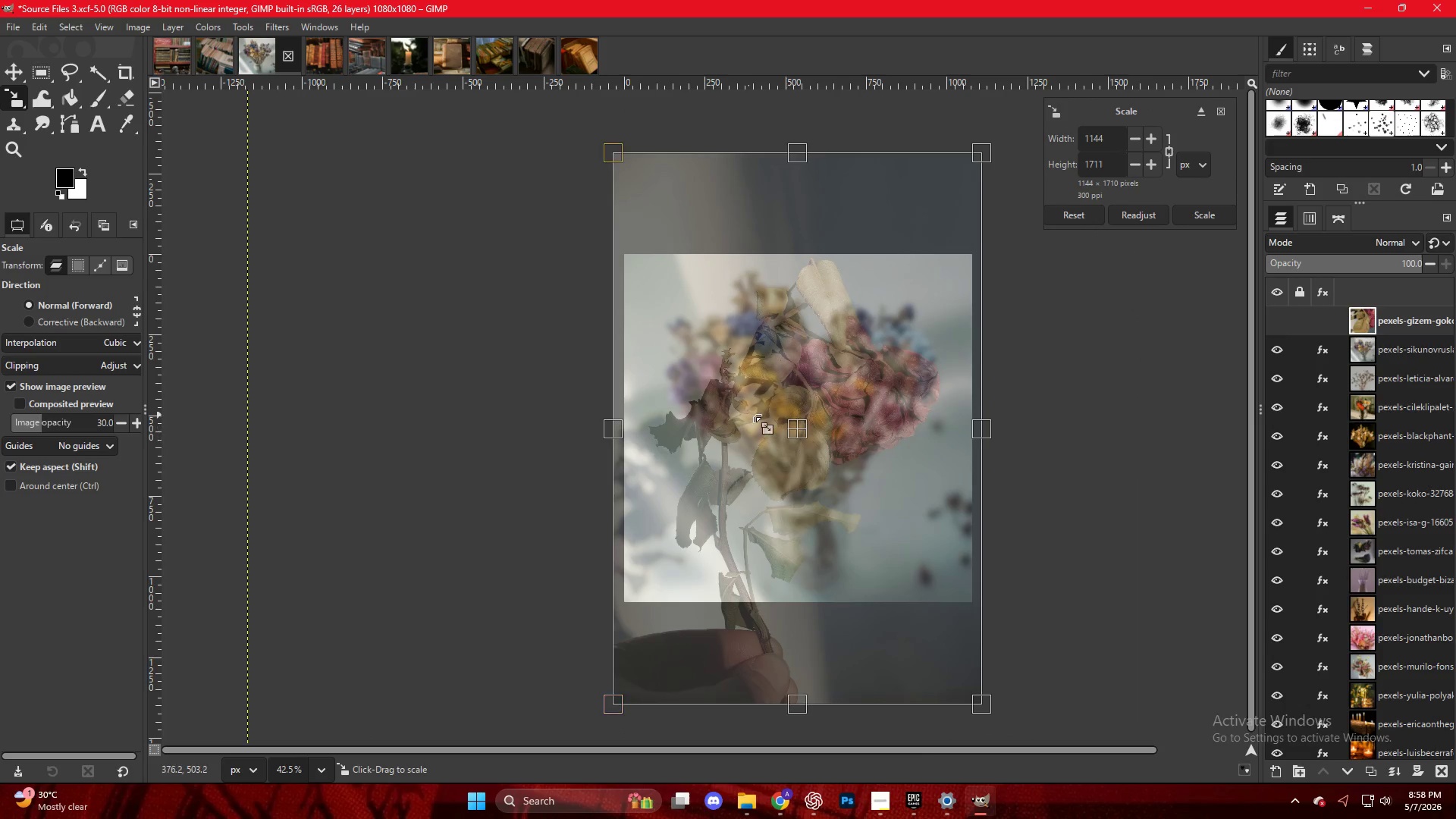 
left_click_drag(start_coordinate=[755, 415], to_coordinate=[755, 423])
 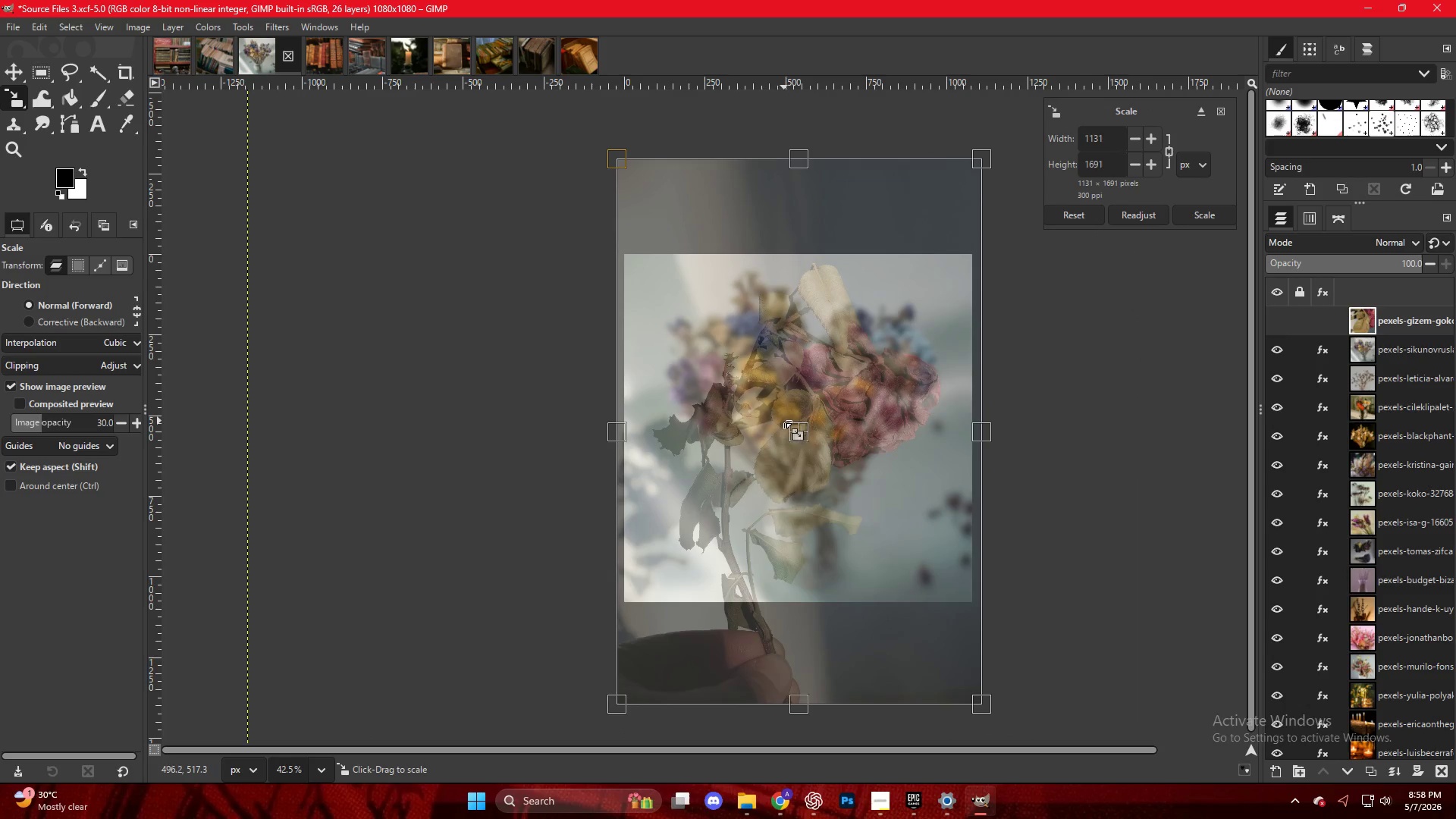 
left_click_drag(start_coordinate=[786, 421], to_coordinate=[785, 429])
 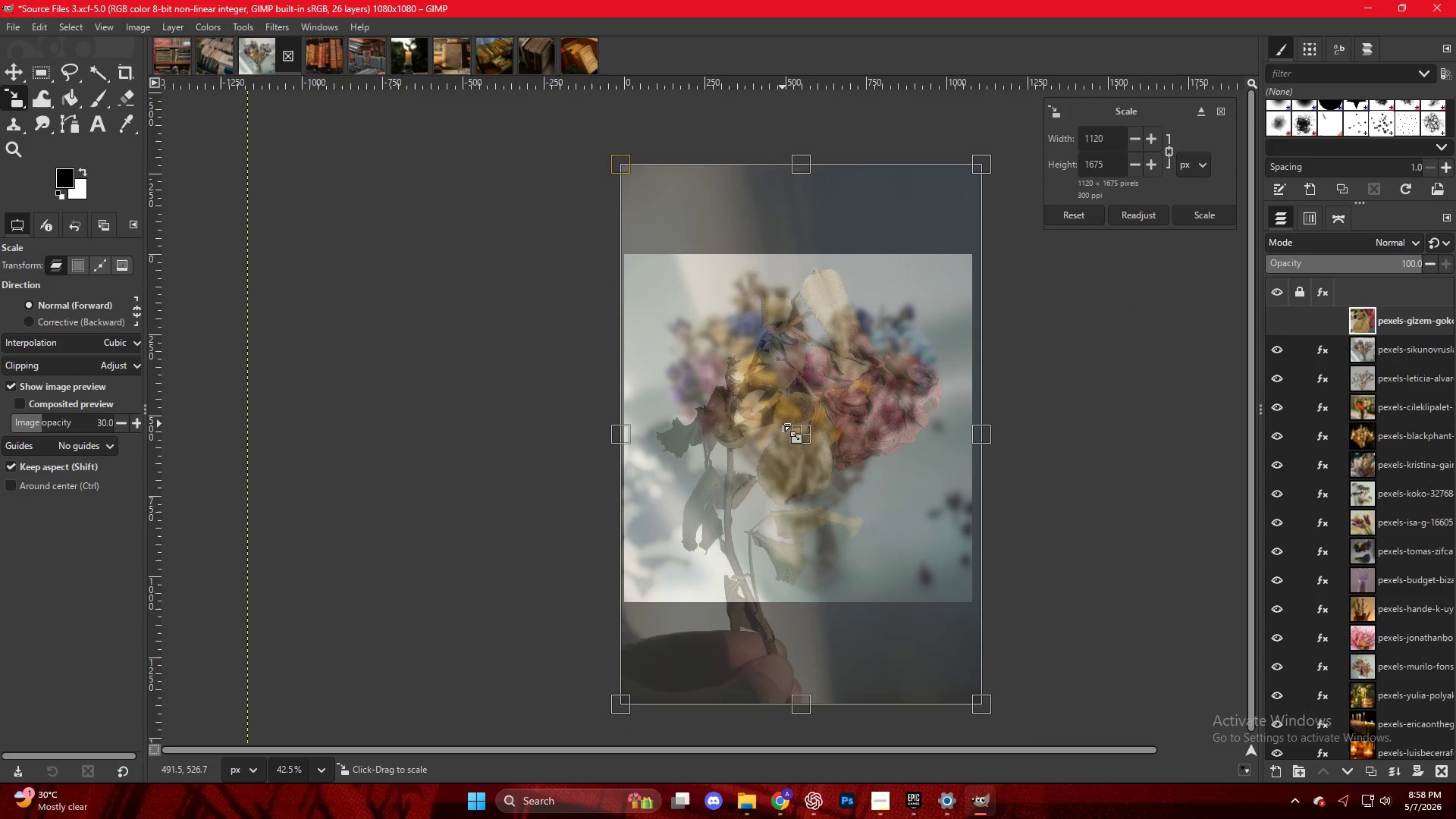 
key(NumpadAdd)
 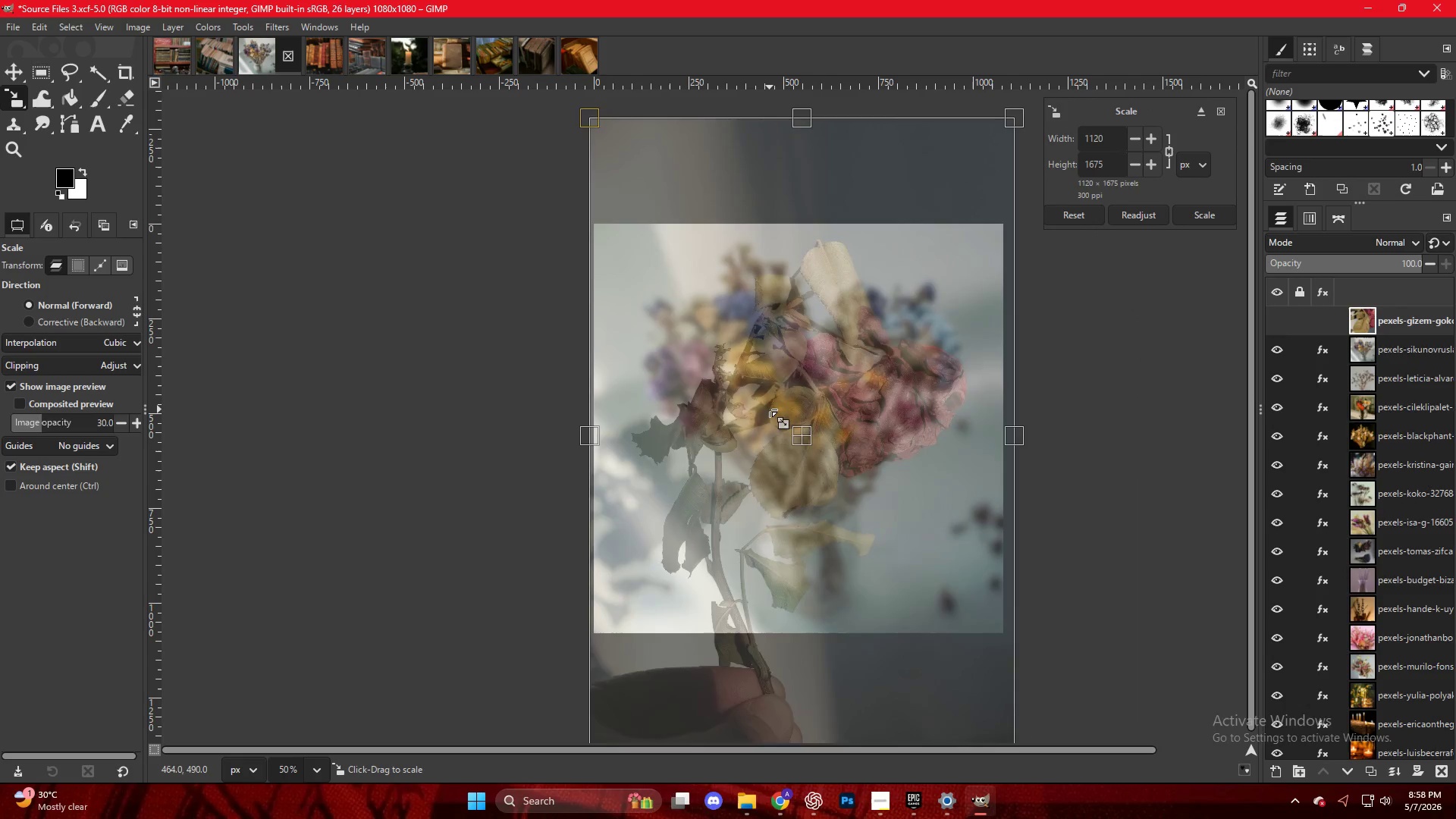 
key(NumpadEnter)
 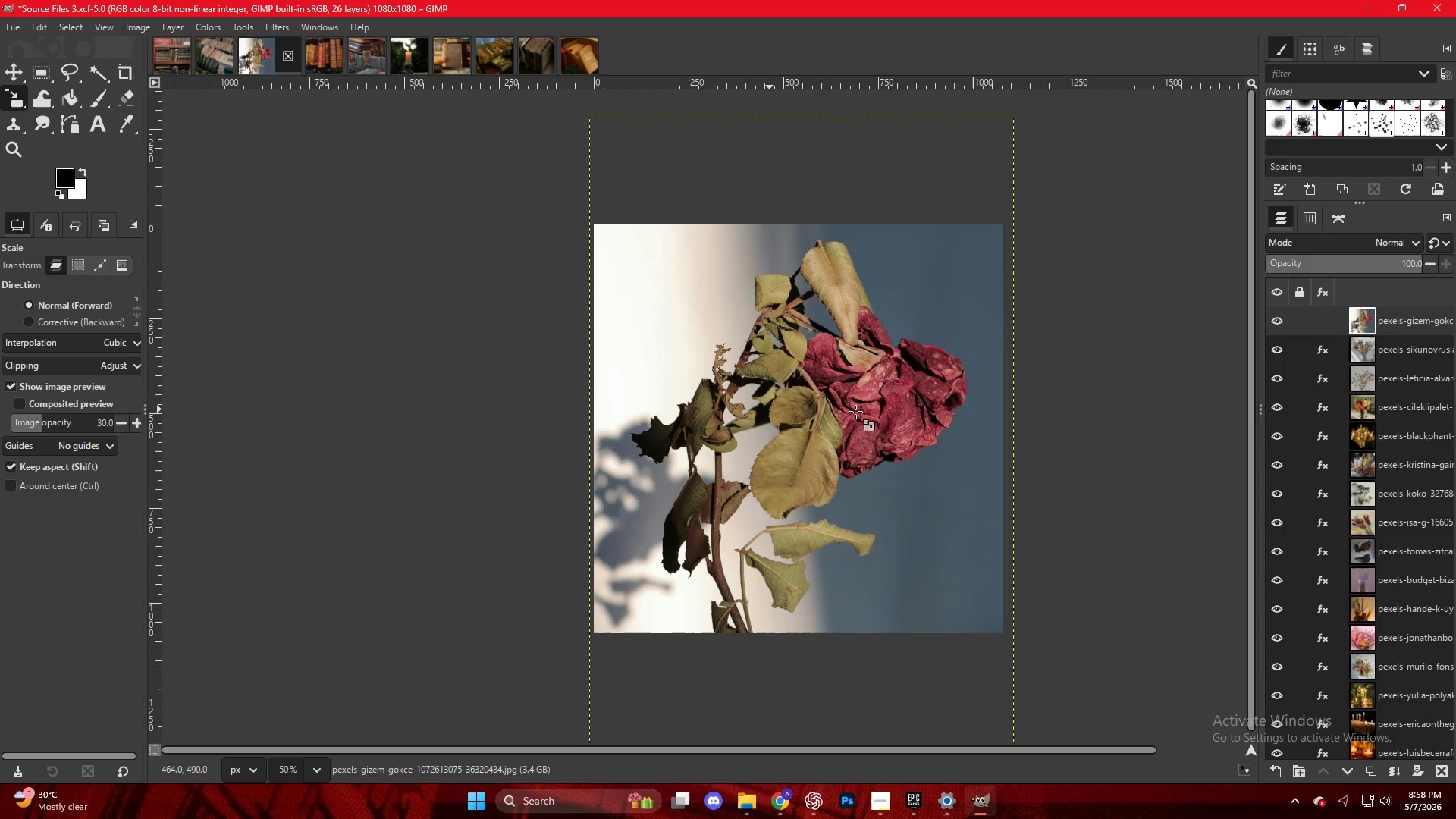 
right_click([846, 384])
 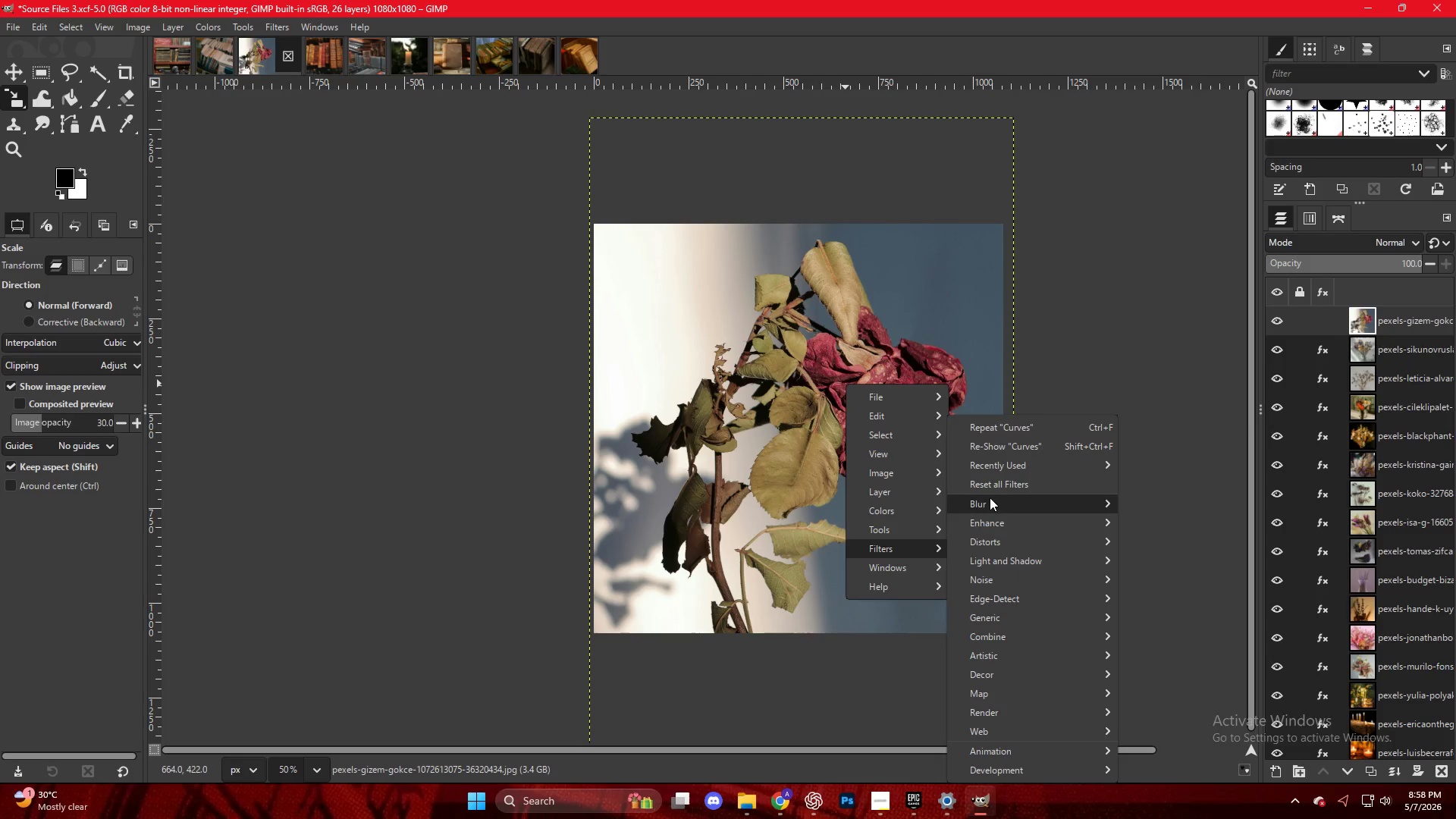 
left_click([1161, 516])
 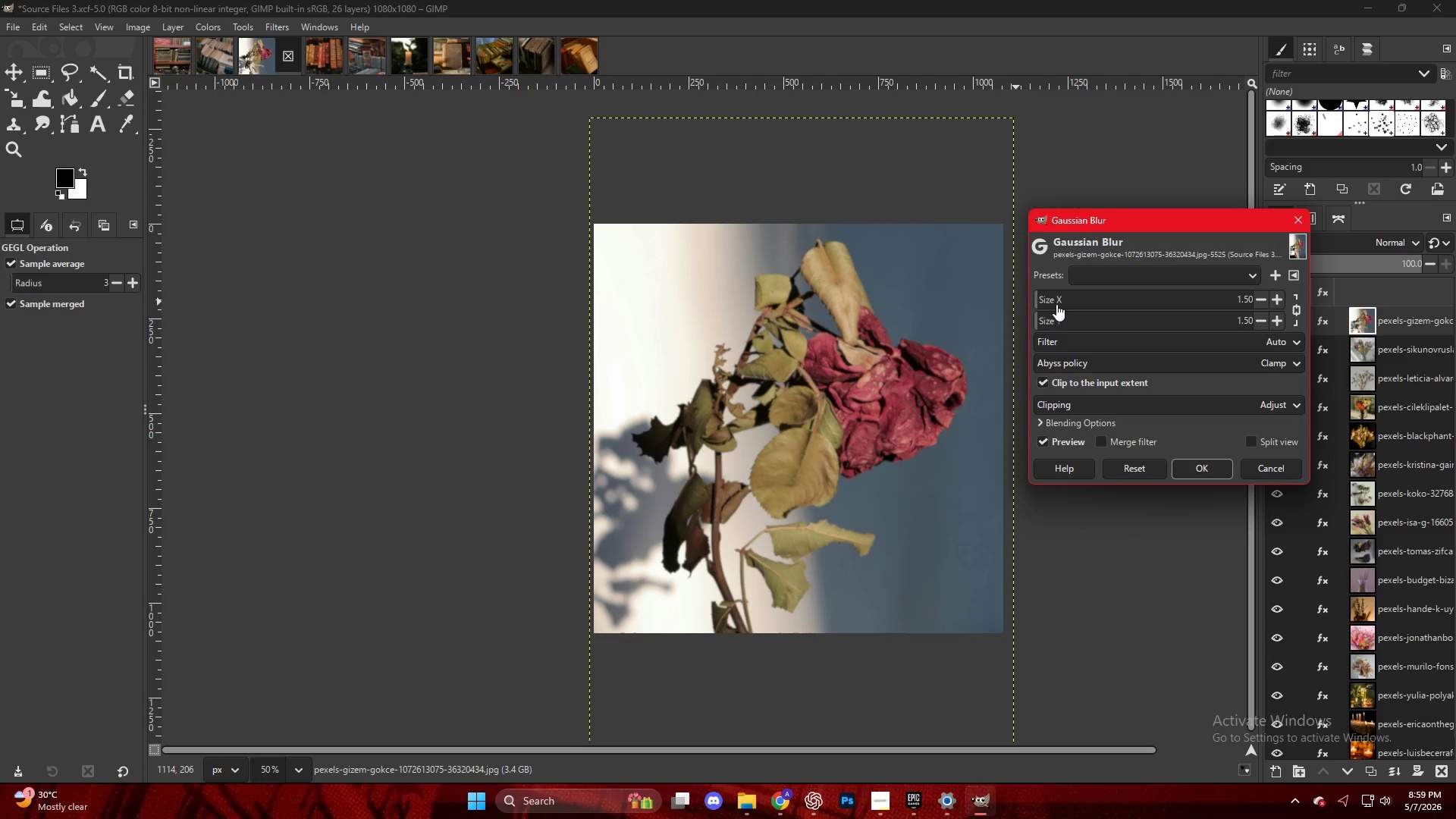 
left_click_drag(start_coordinate=[1055, 297], to_coordinate=[1050, 295])
 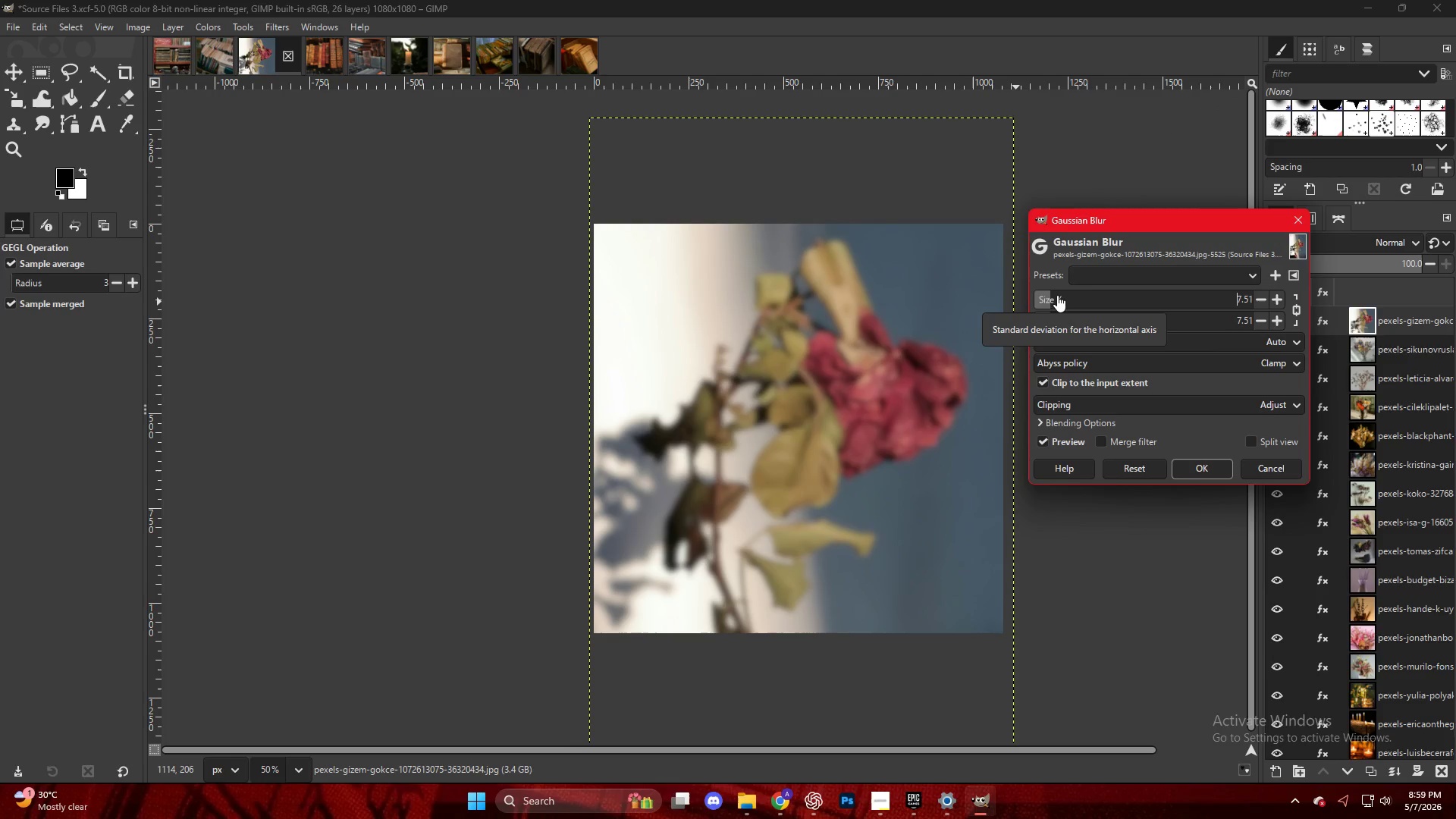 
key(NumpadEnter)
 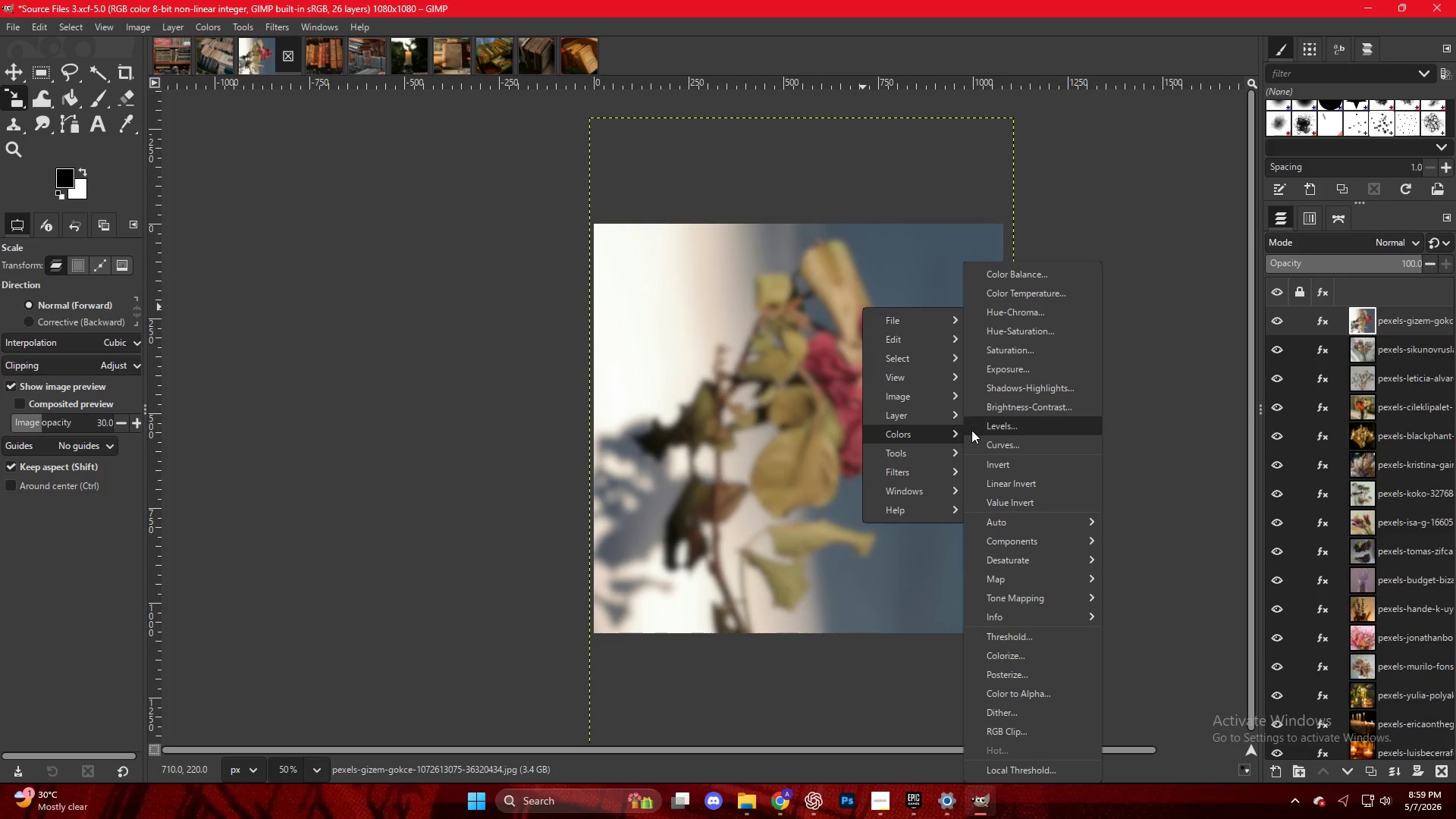 
left_click([1012, 430])
 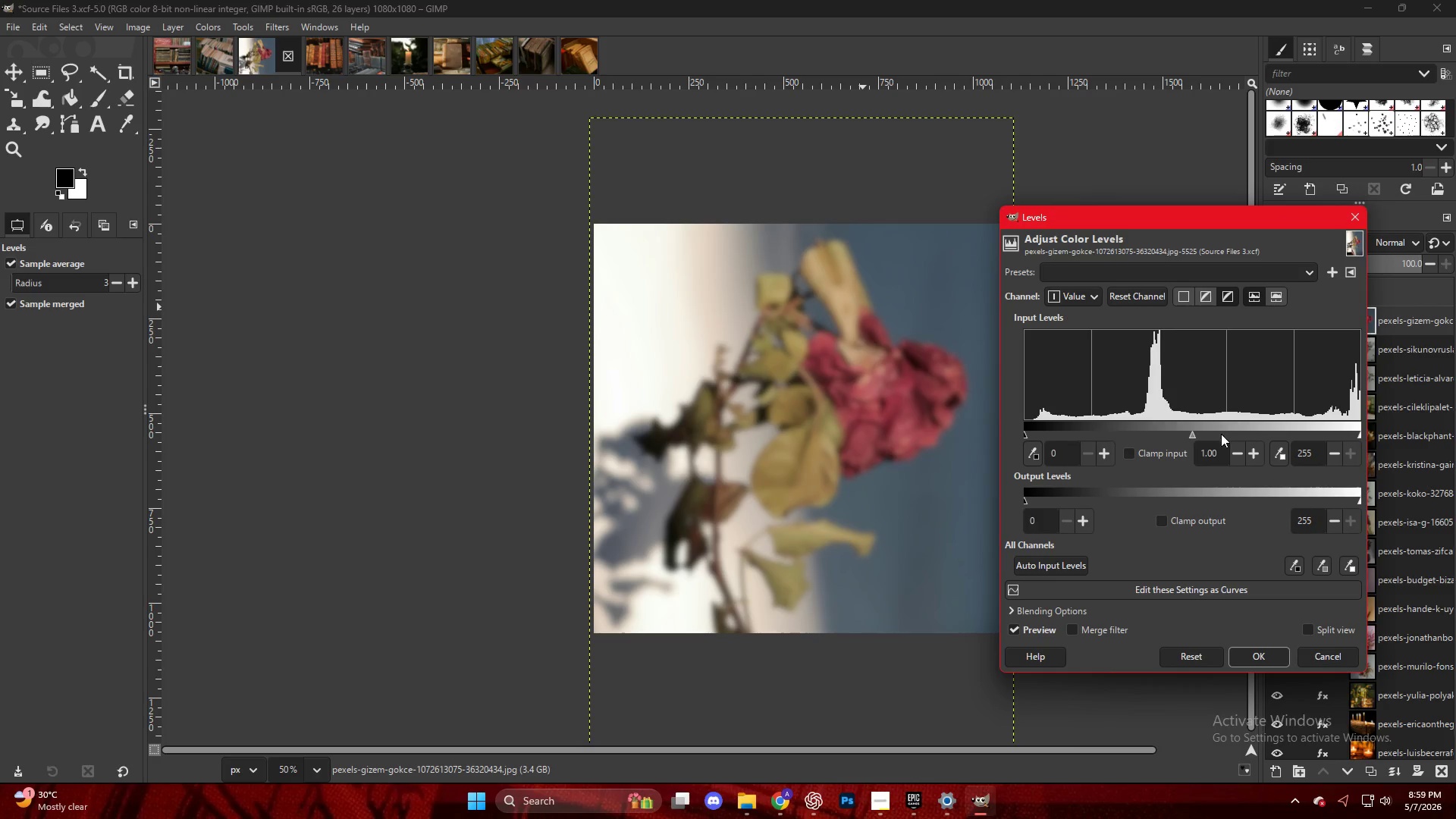 
left_click([1209, 432])
 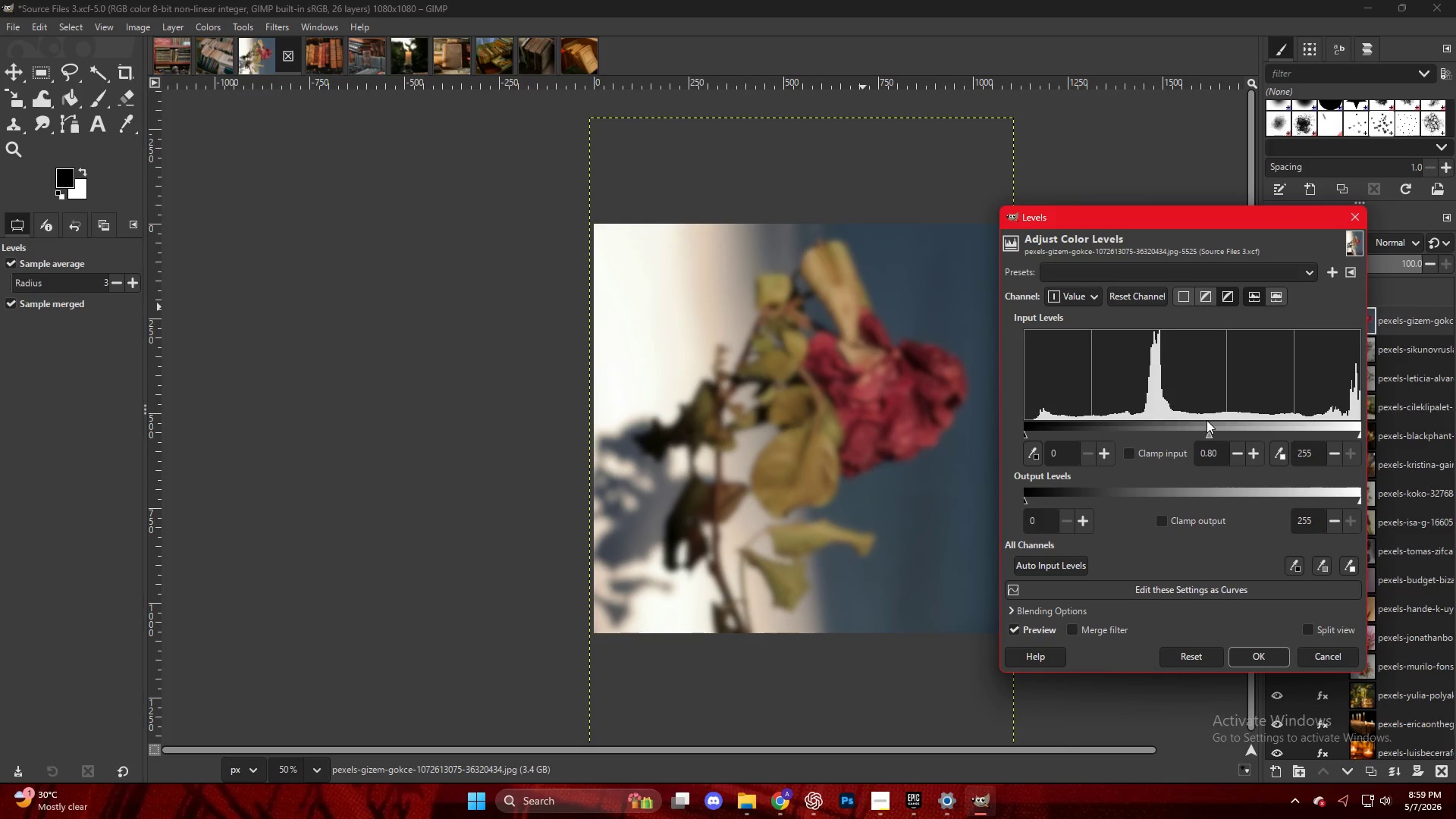 
key(NumpadEnter)
 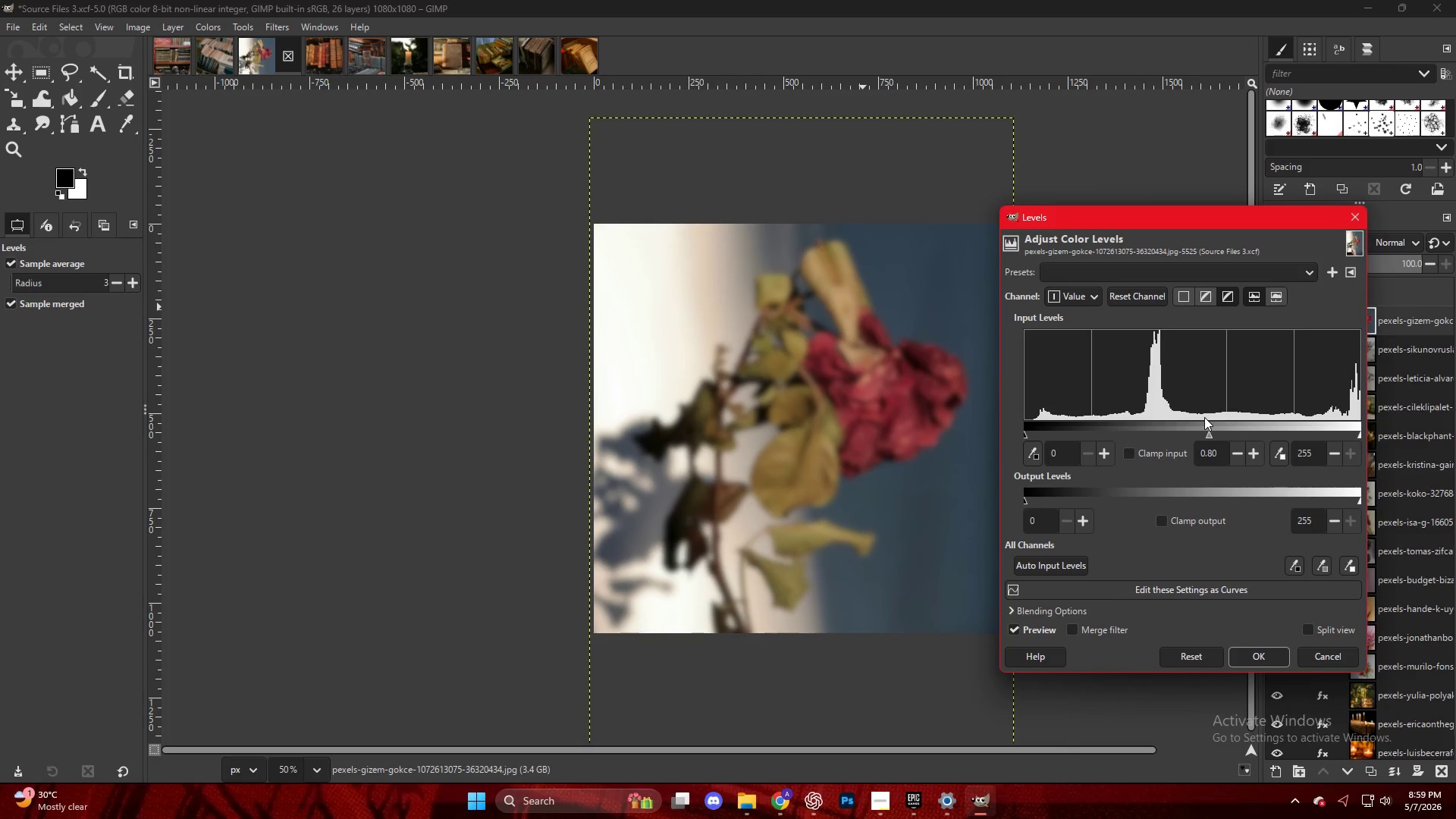 
key(NumpadEnter)
 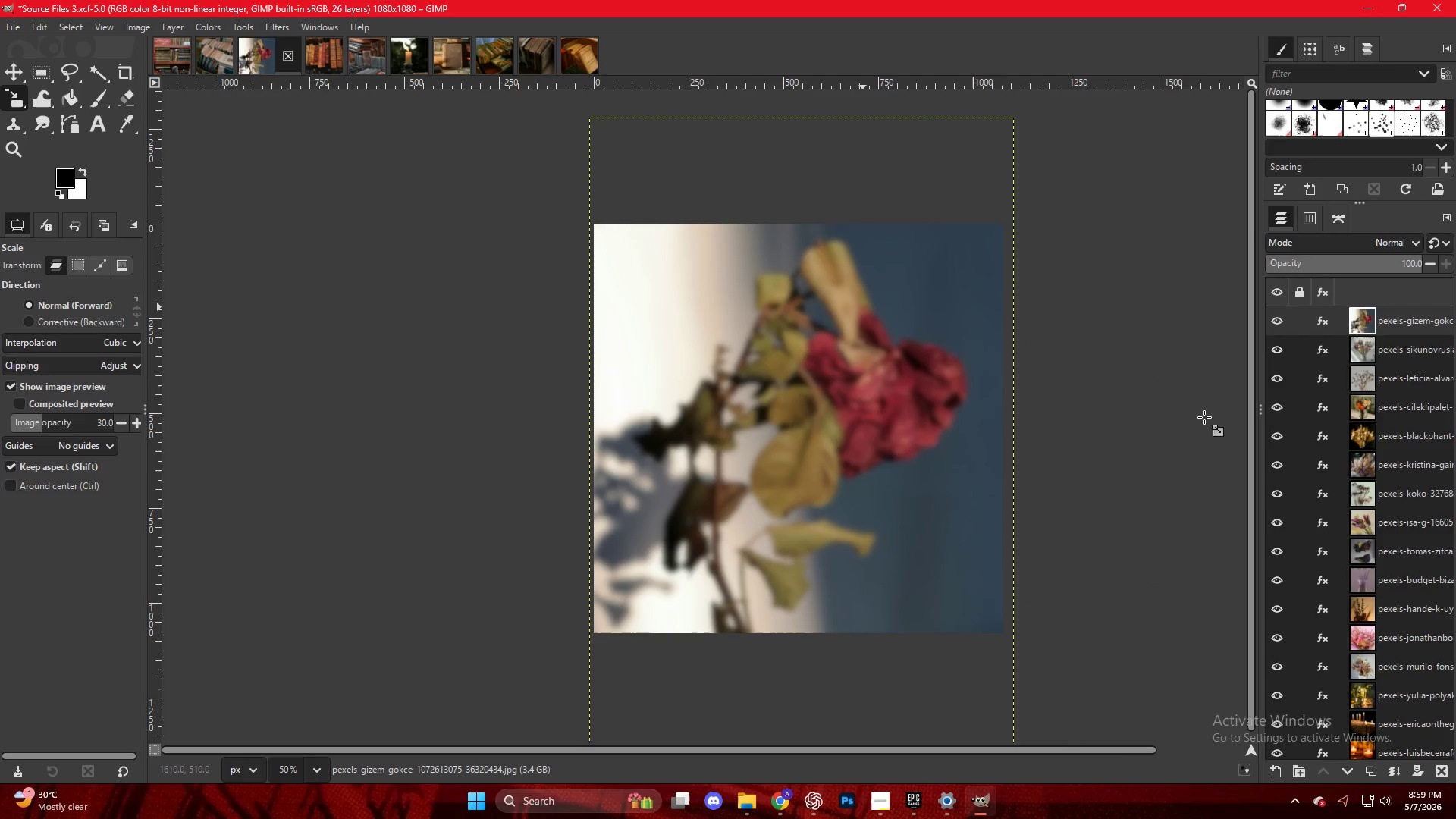 
key(Control+Shift+E)
 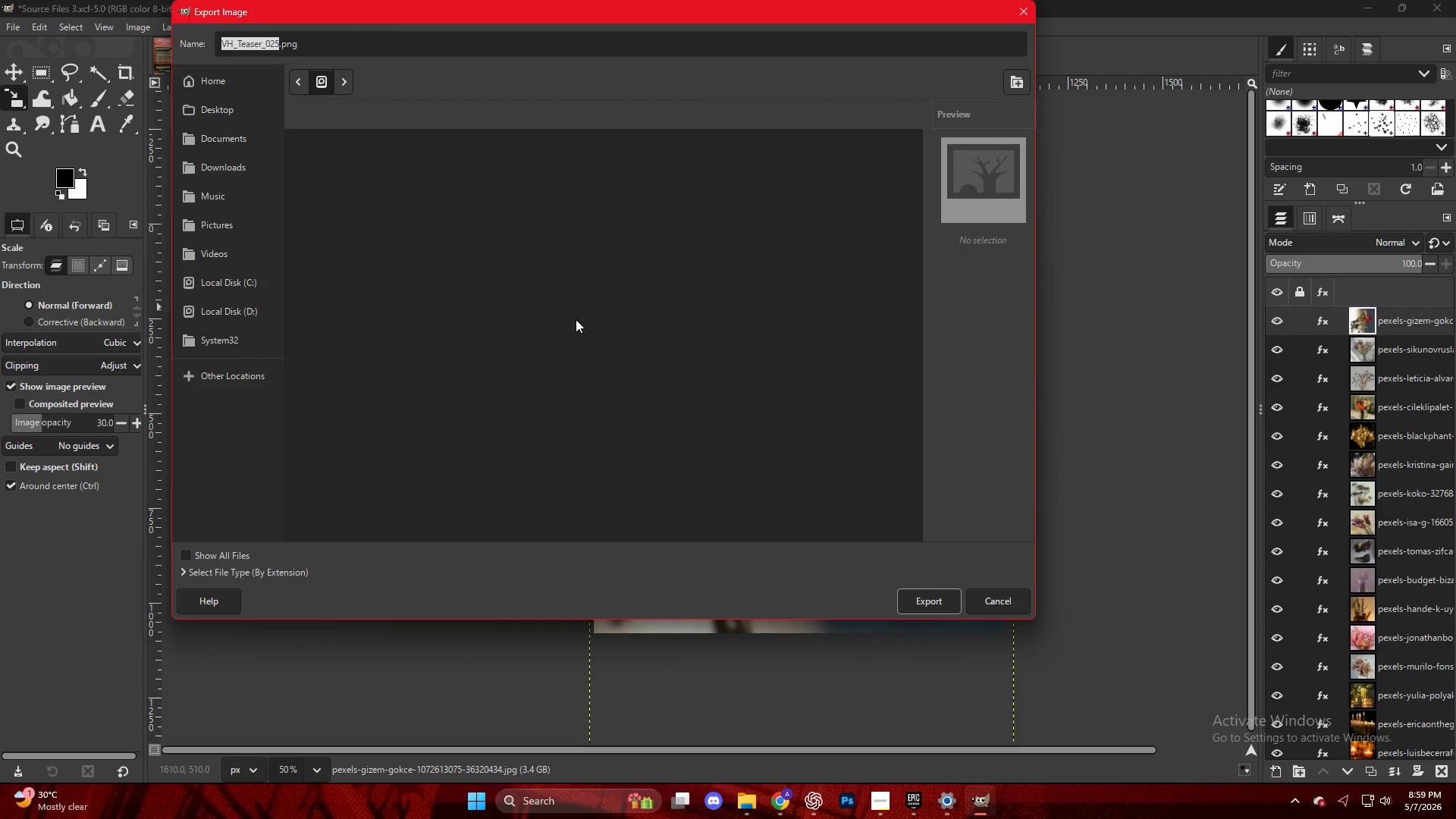 
scroll: coordinate [388, 513], scroll_direction: down, amount: 38.0
 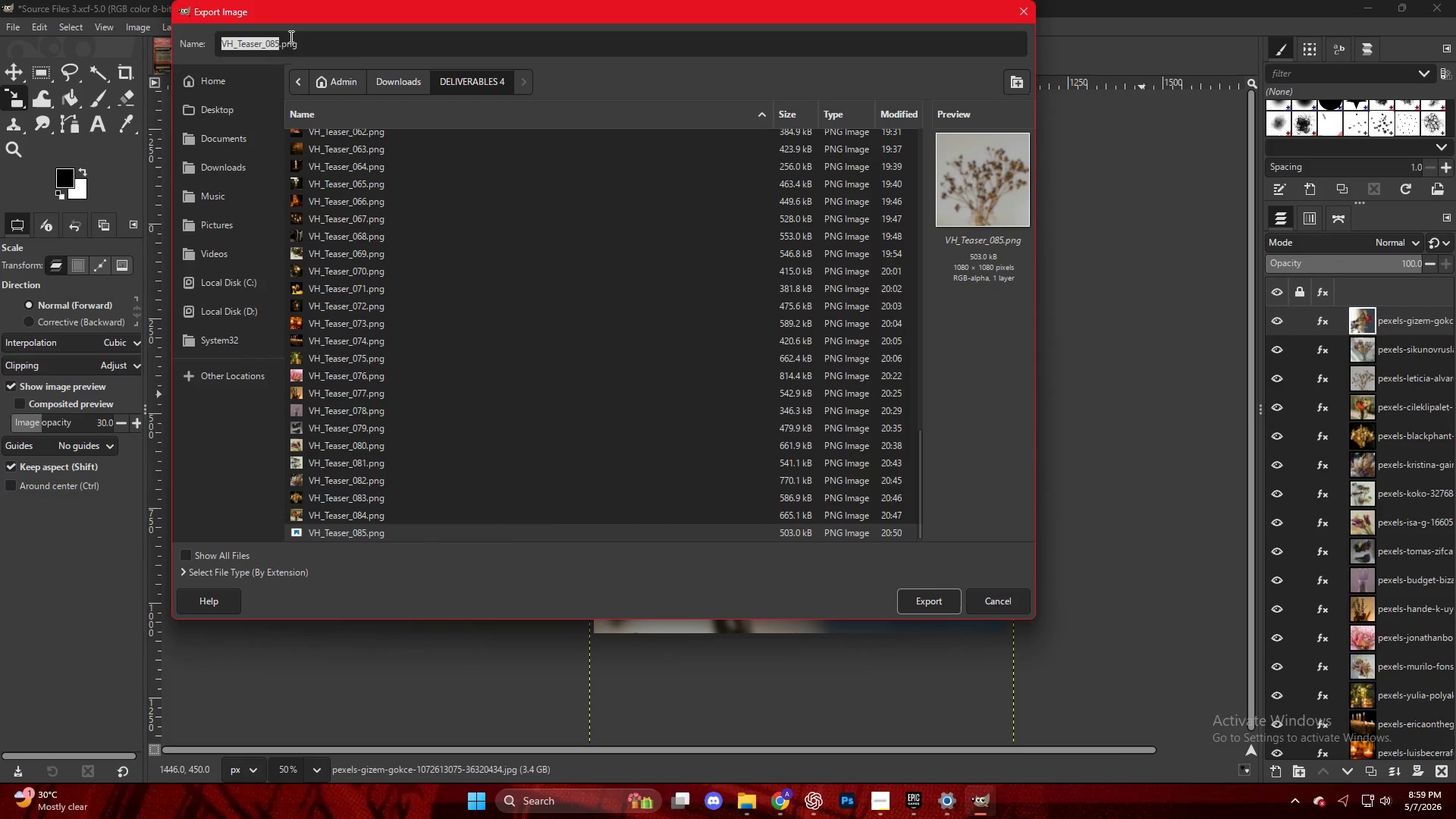 
left_click([274, 42])
 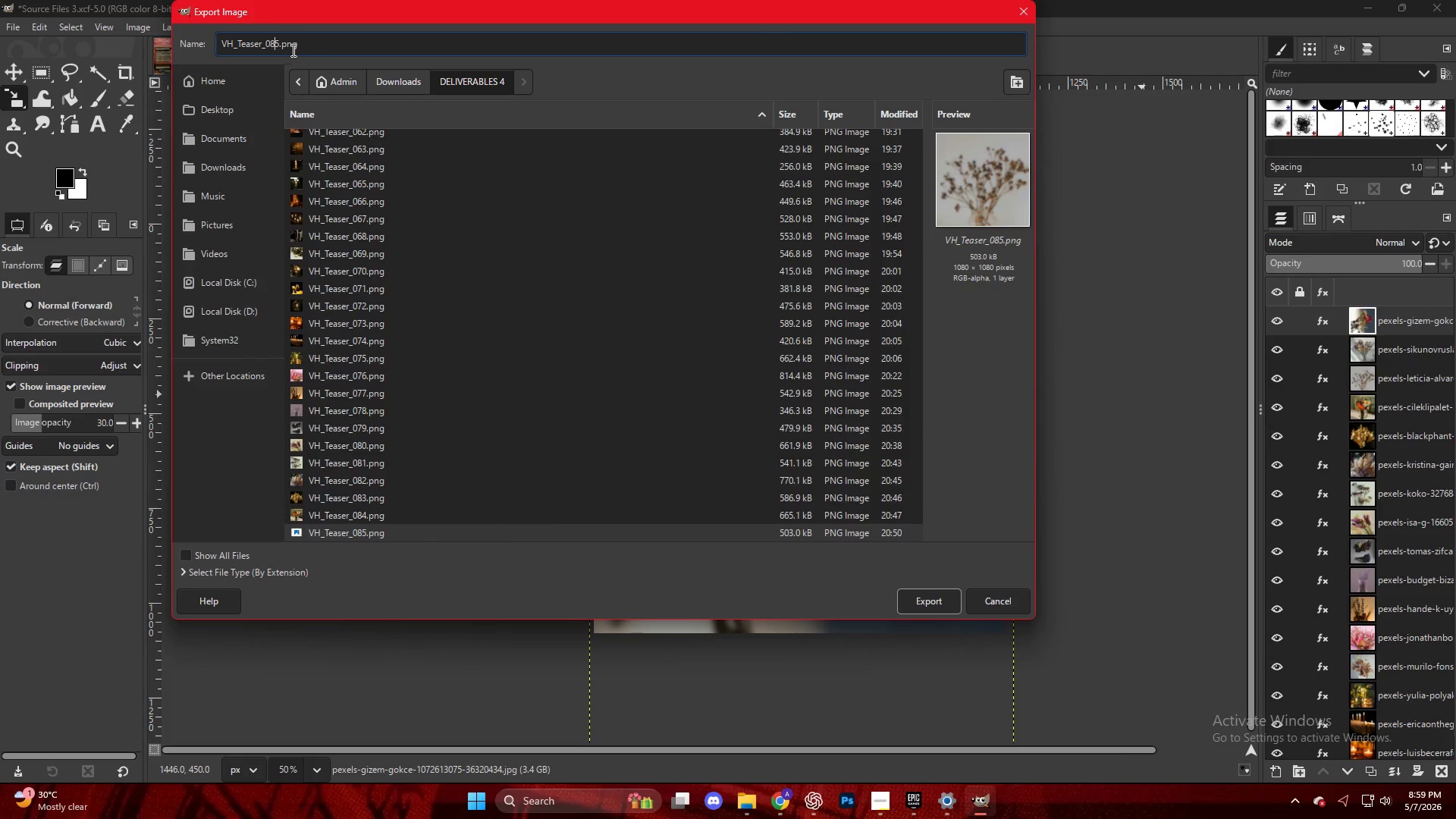 
key(ArrowRight)
 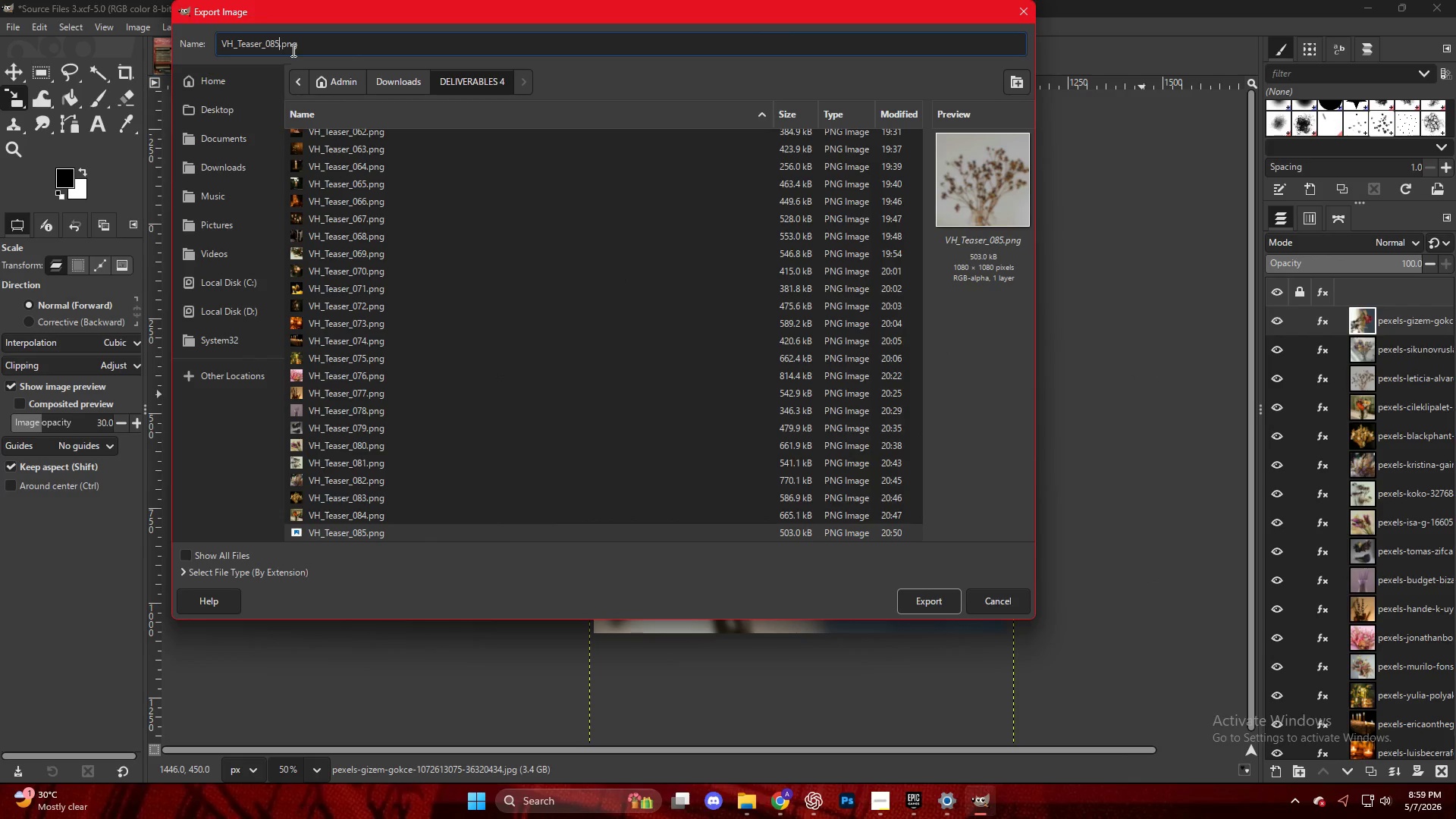 
key(Backspace)
 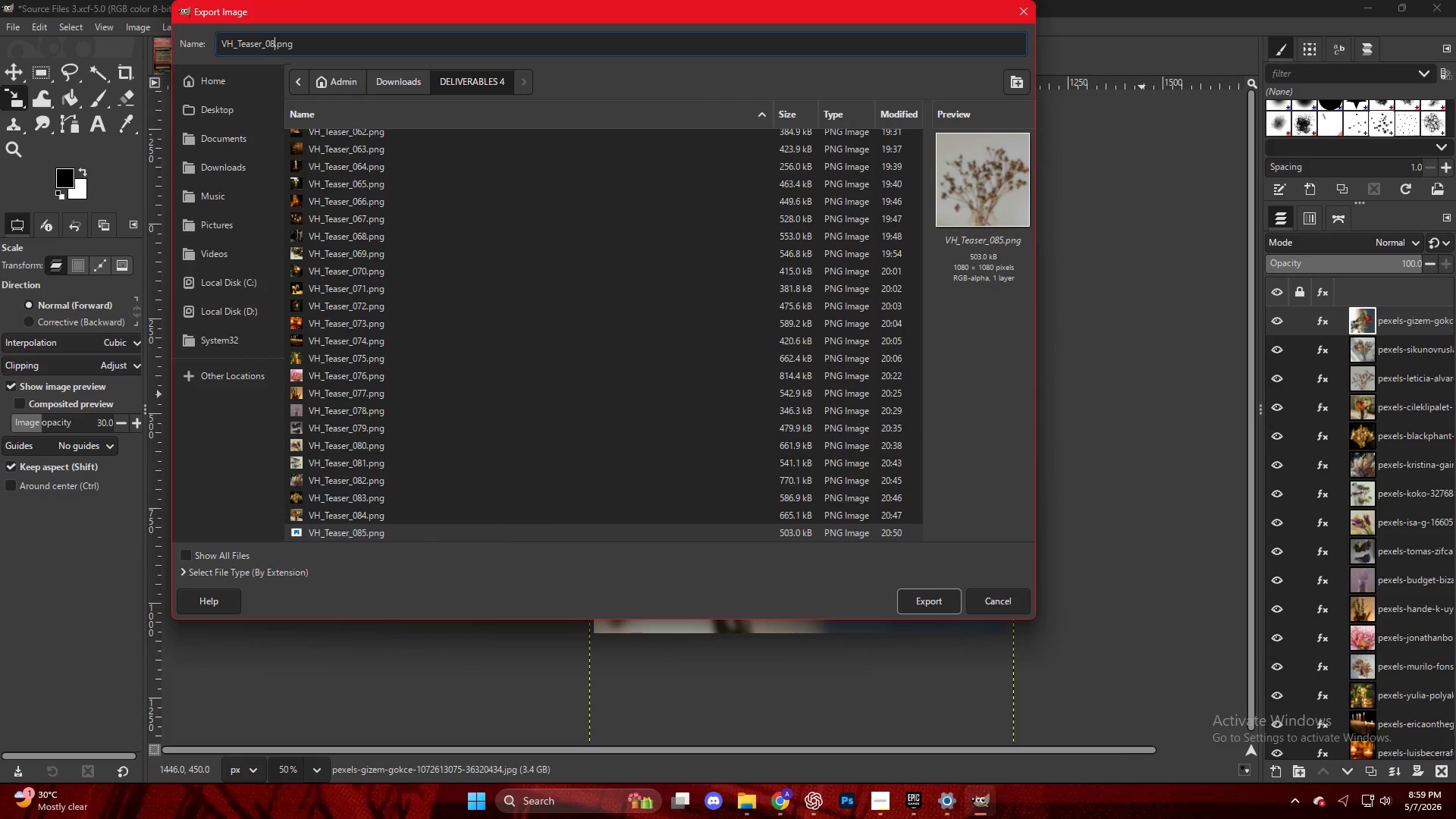 
key(Numpad6)
 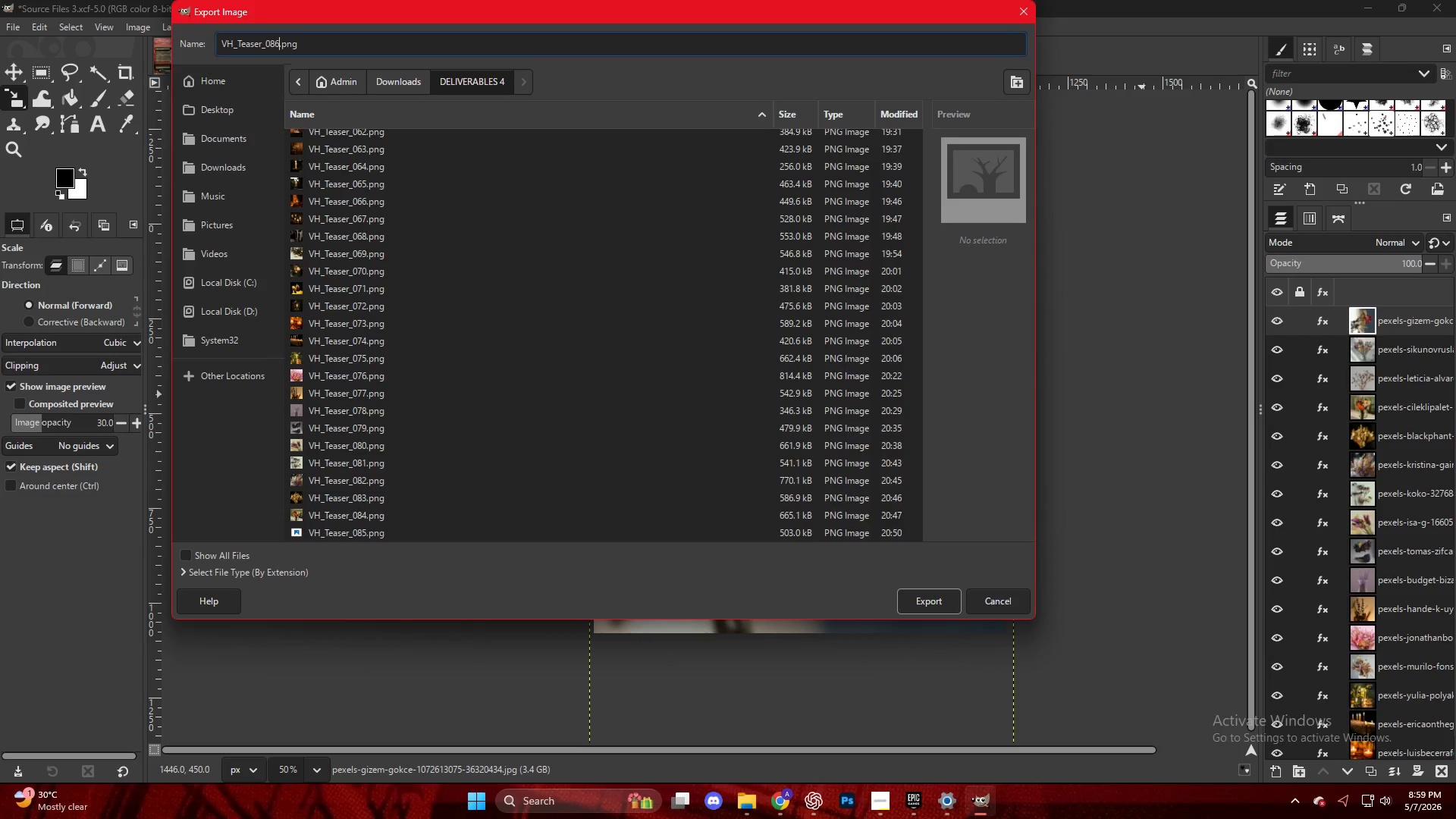 
key(NumpadEnter)
 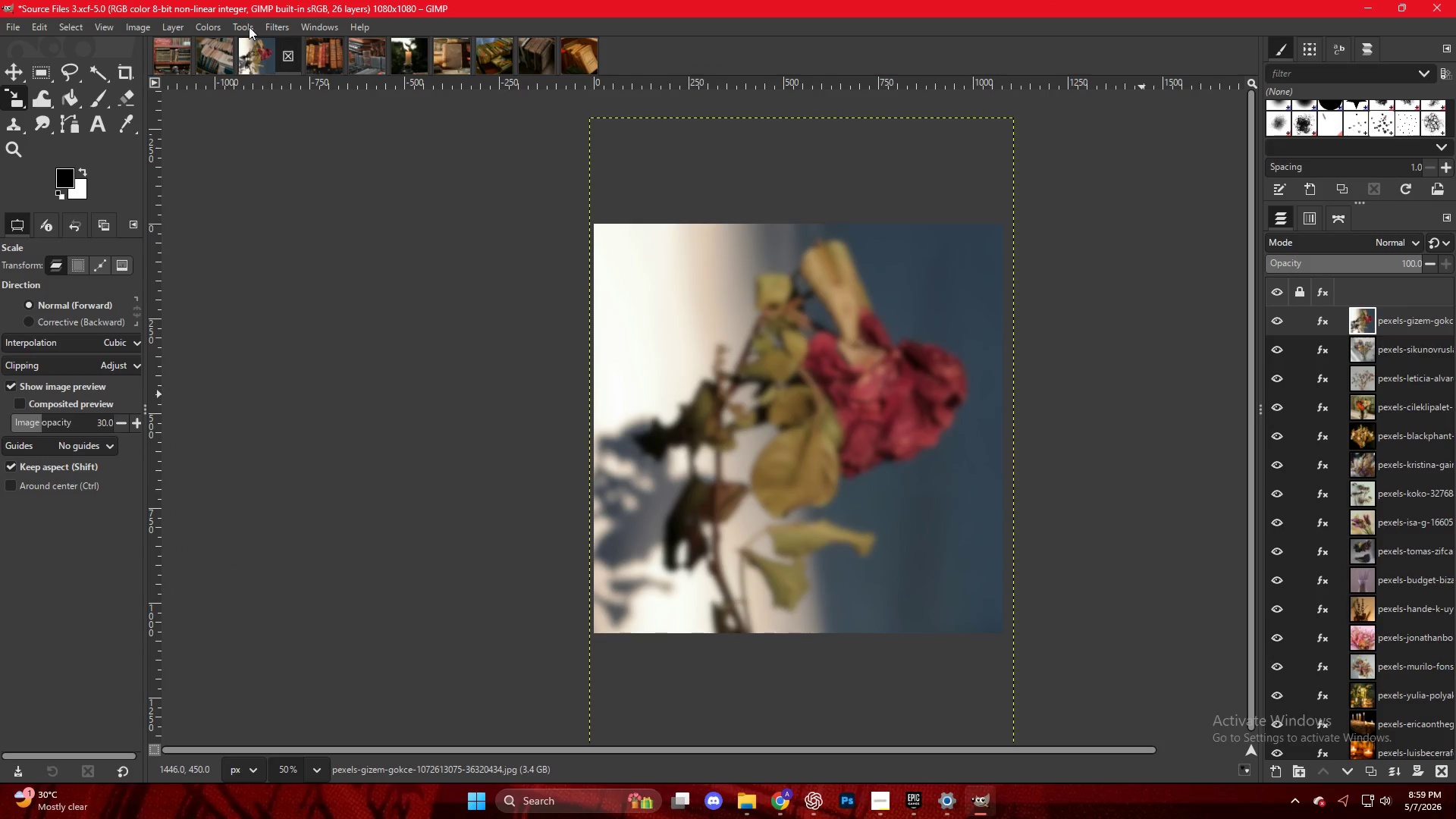 
left_click([785, 800])
 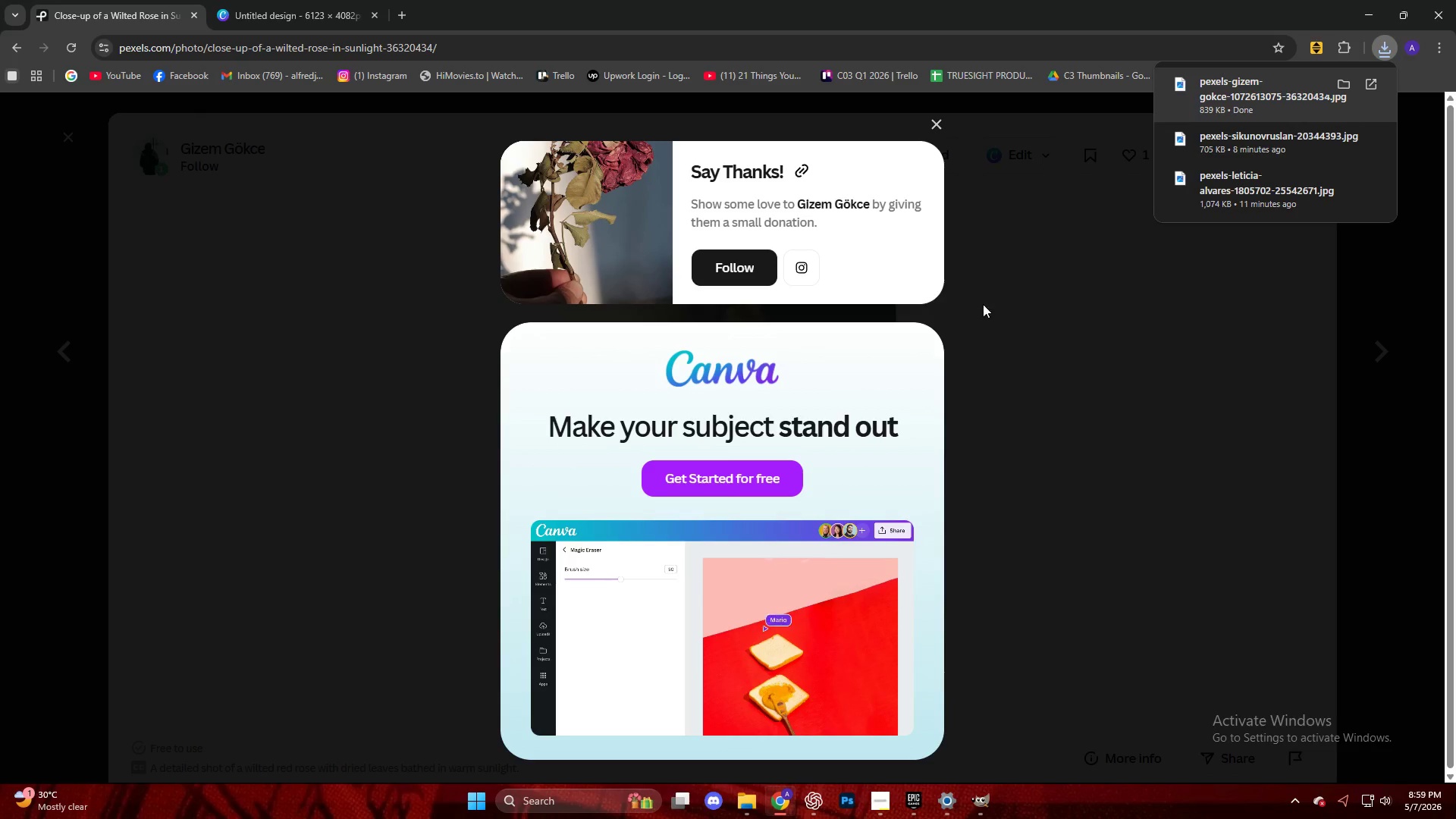 
left_click([1040, 308])
 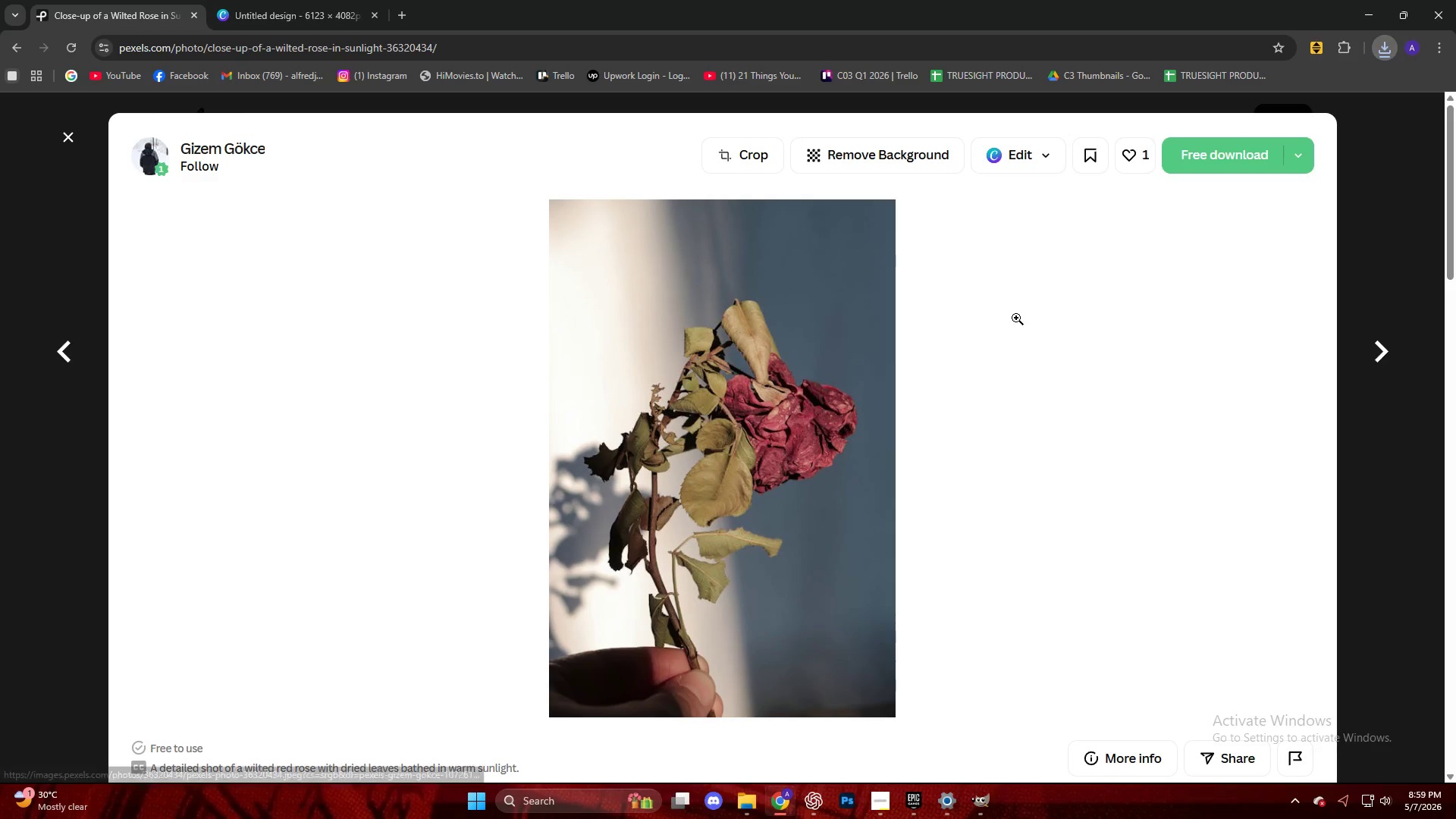 
key(Escape)
 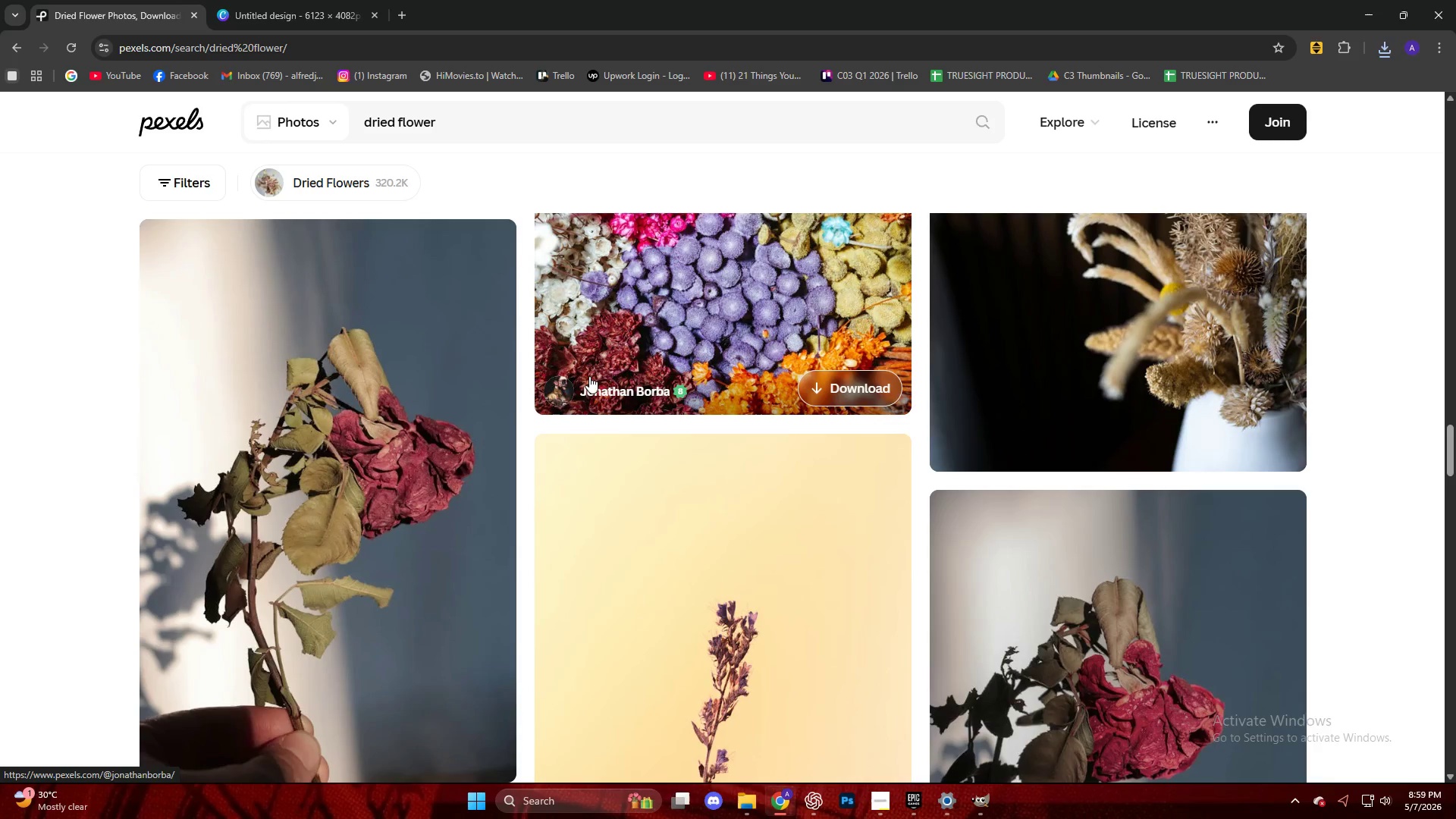 
scroll: coordinate [512, 431], scroll_direction: down, amount: 22.0
 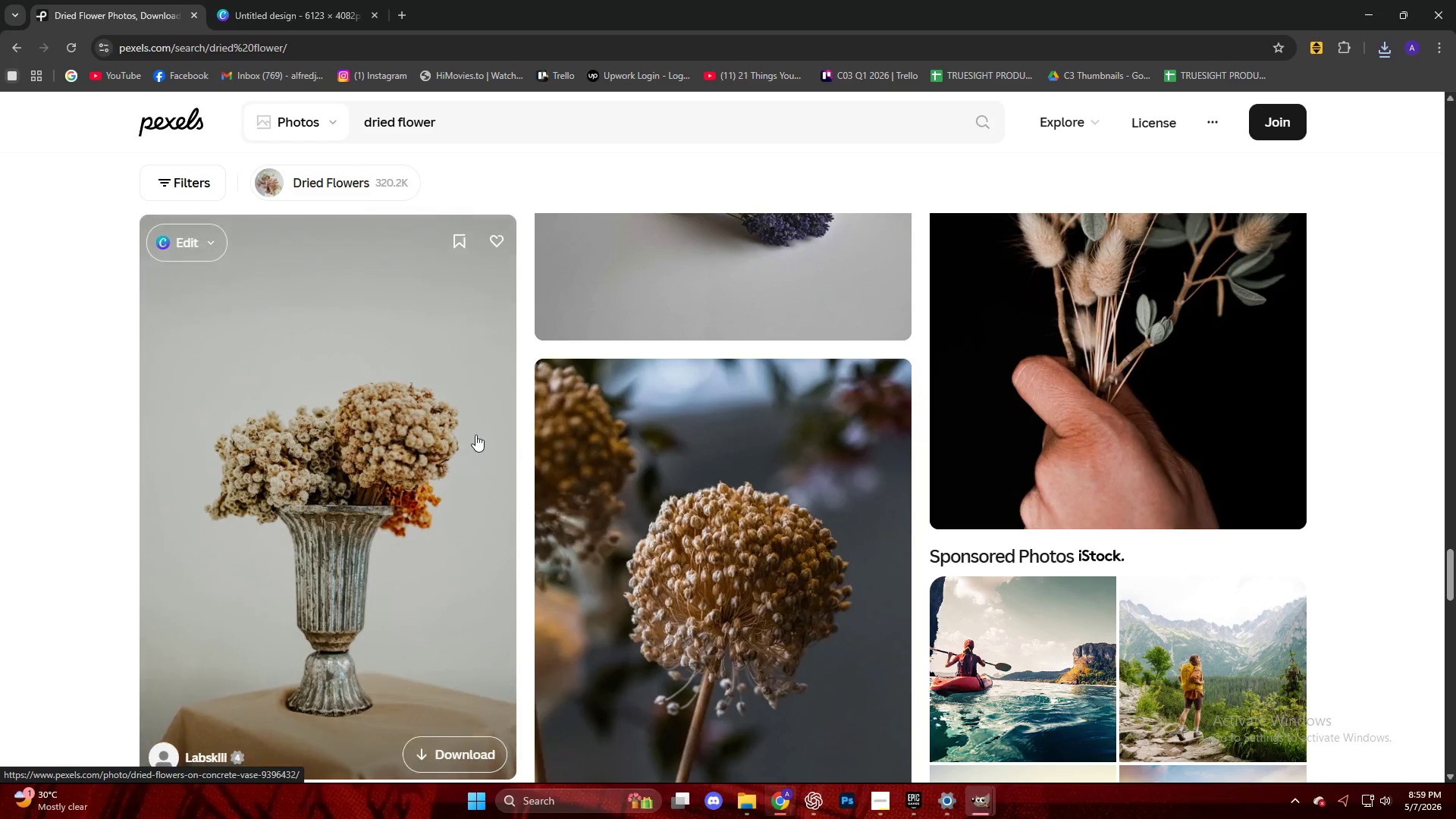 
left_click([455, 442])
 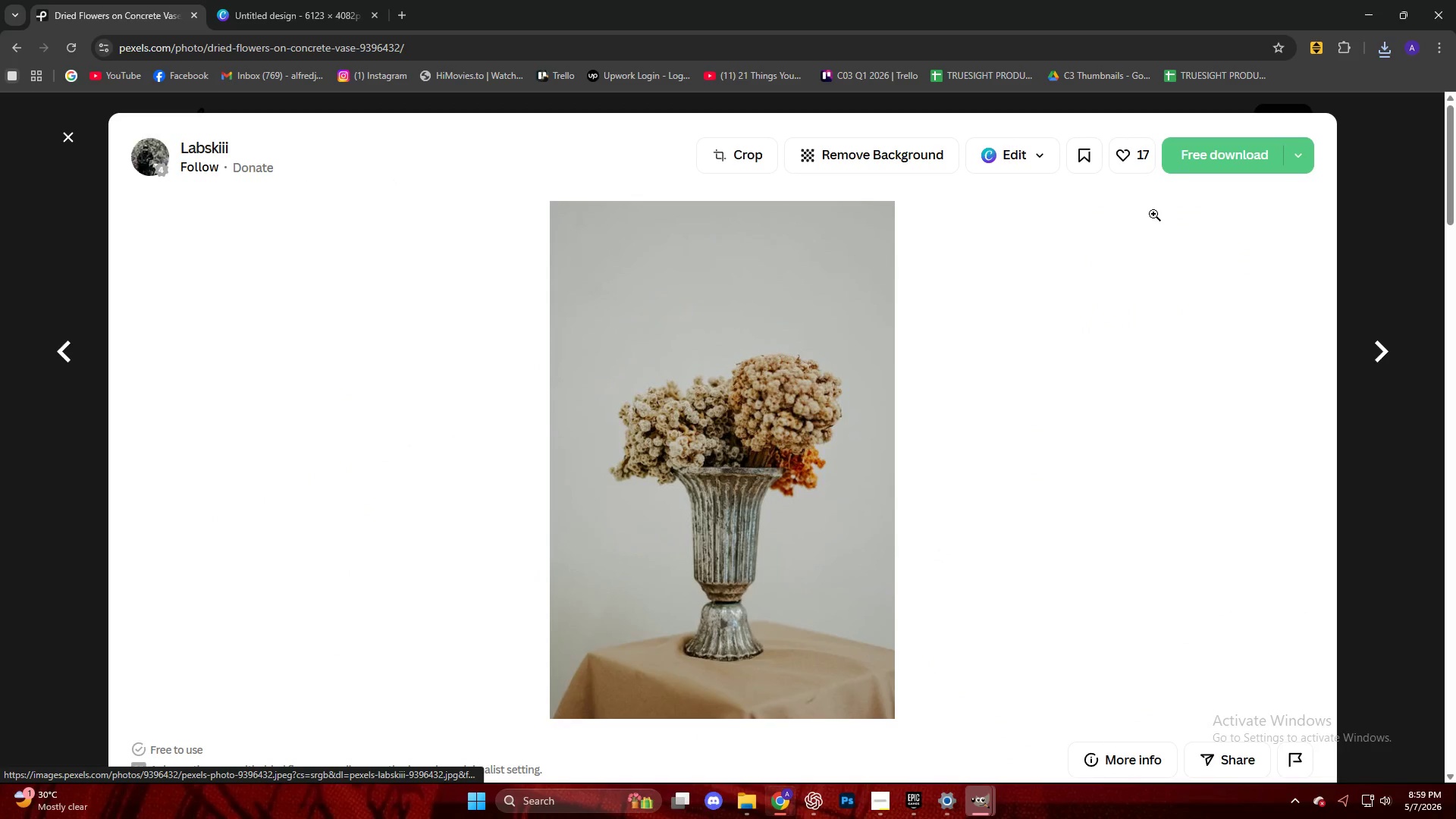 
left_click([1209, 155])
 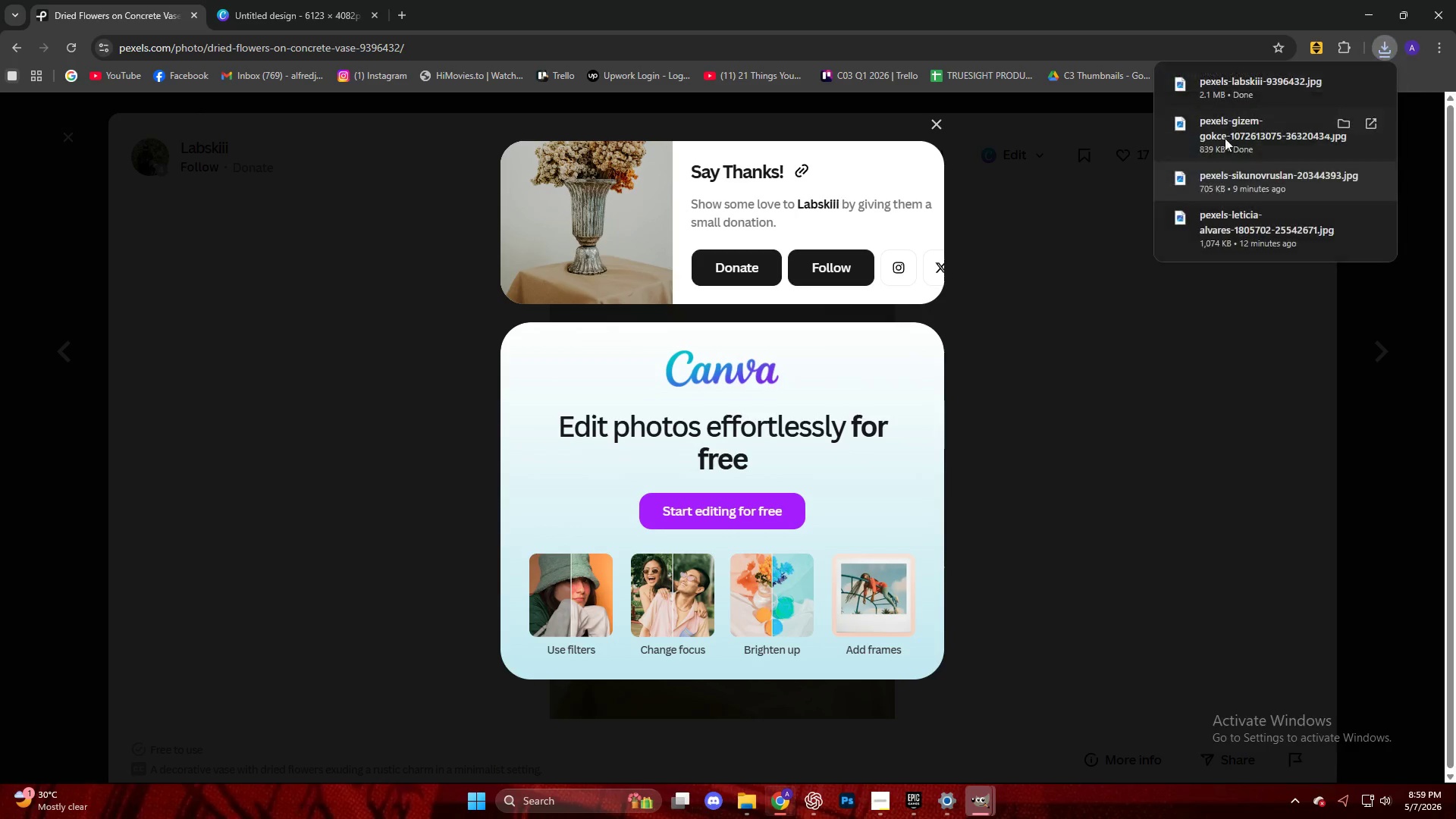 
left_click_drag(start_coordinate=[1214, 92], to_coordinate=[1092, 70])
 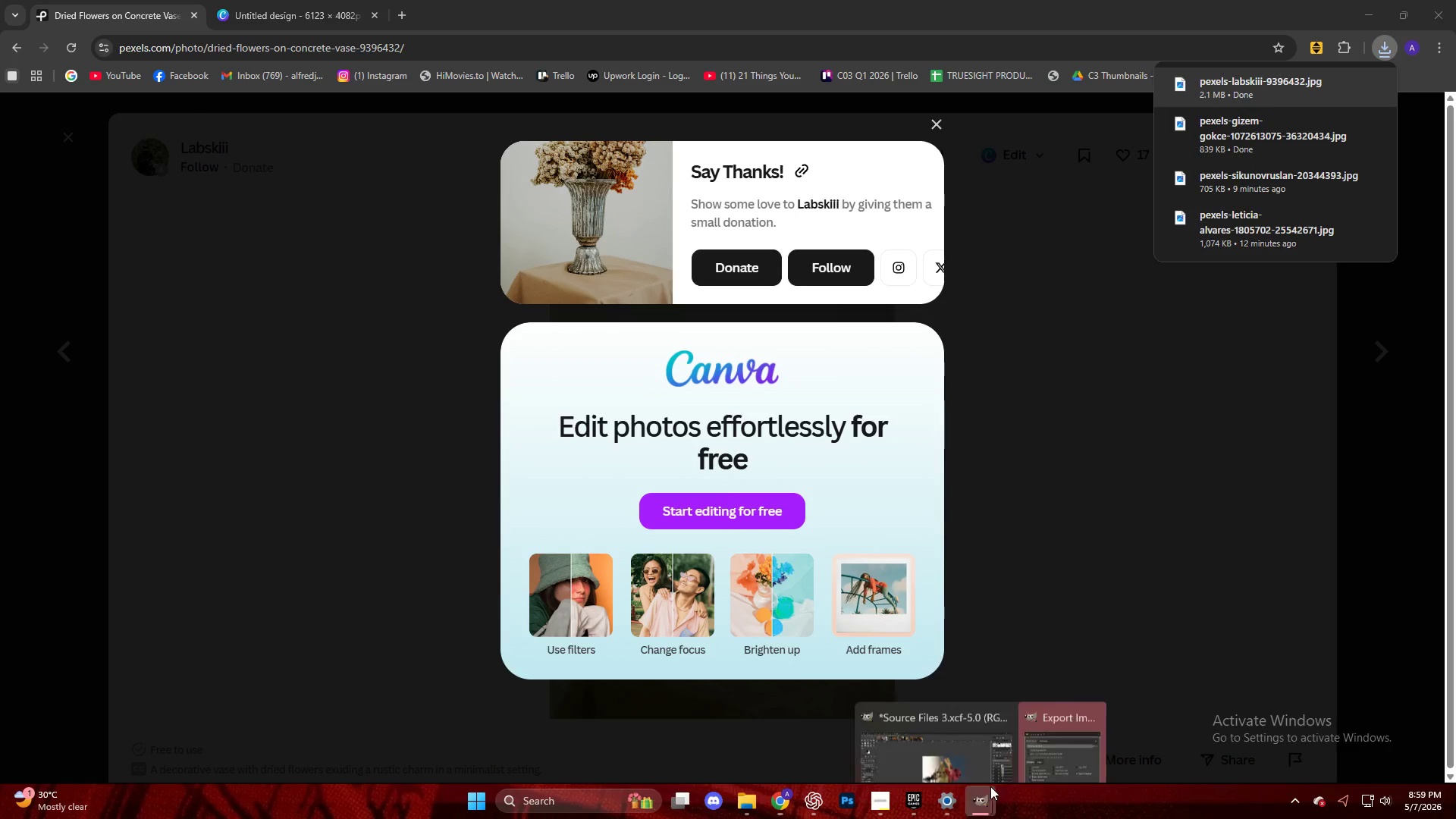 
double_click([1077, 733])
 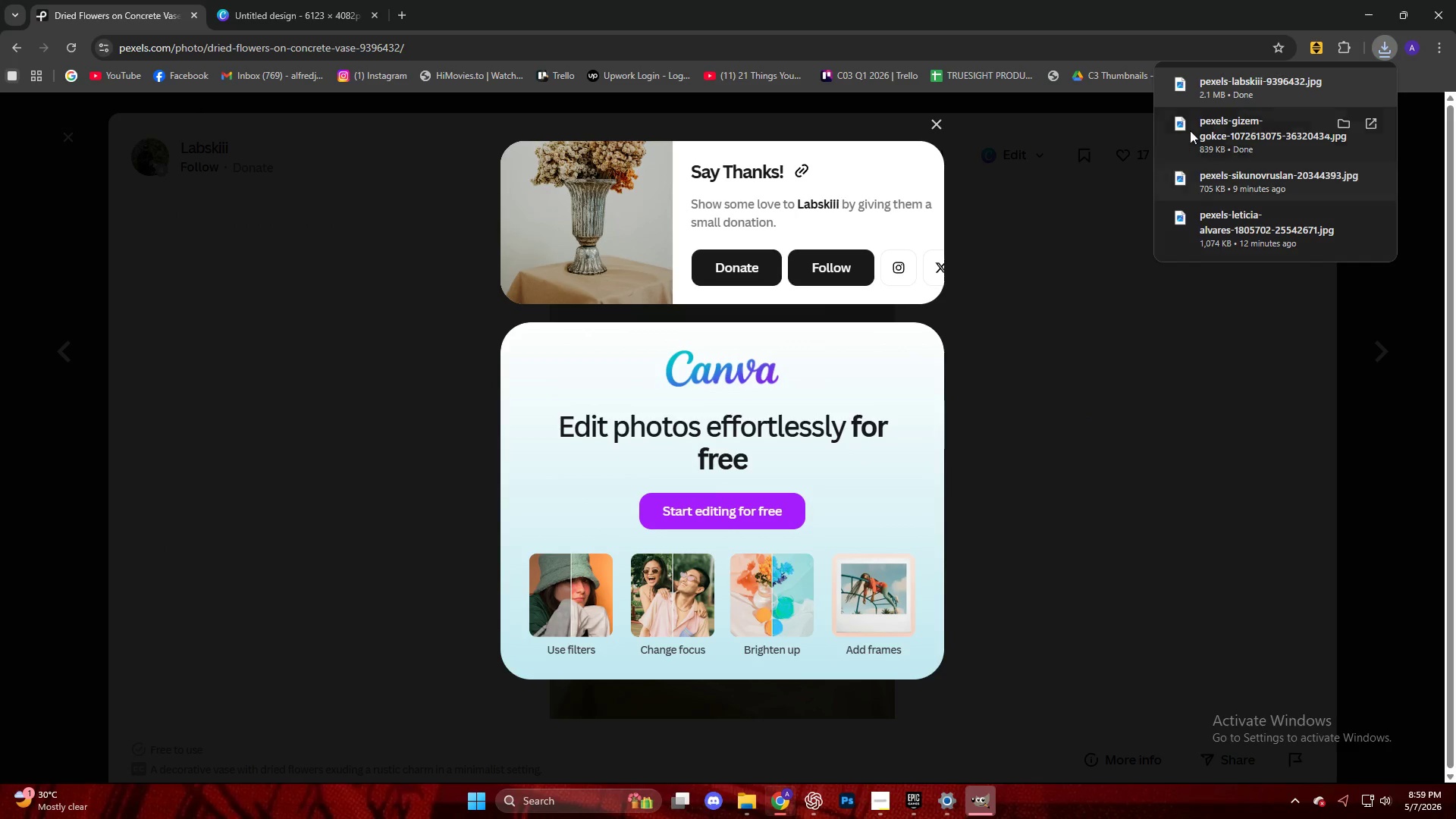 
left_click_drag(start_coordinate=[1212, 93], to_coordinate=[890, 388])
 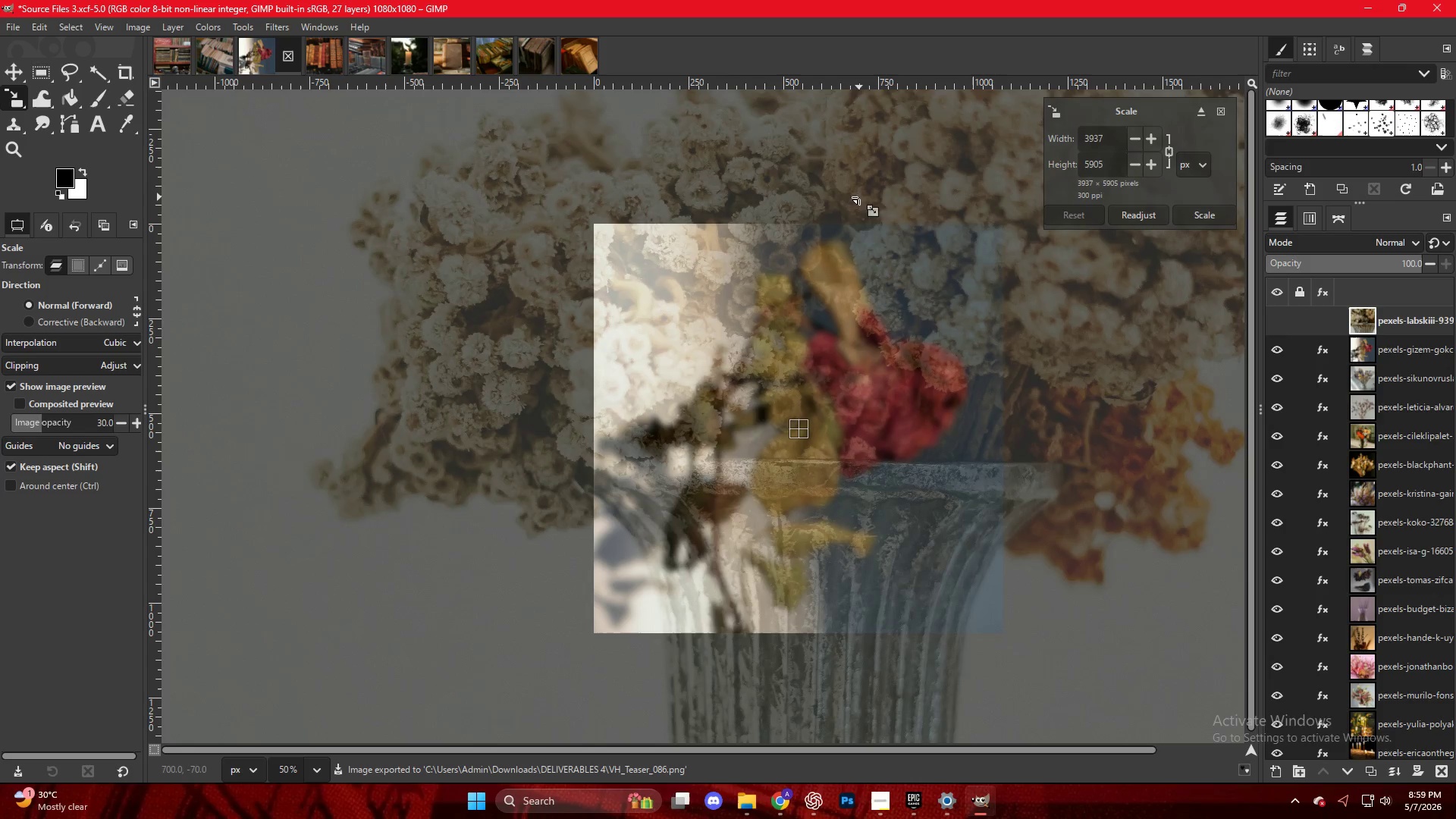 
hold_key(key=ControlLeft, duration=5.7)
scroll: coordinate [913, 313], scroll_direction: down, amount: 11.0
 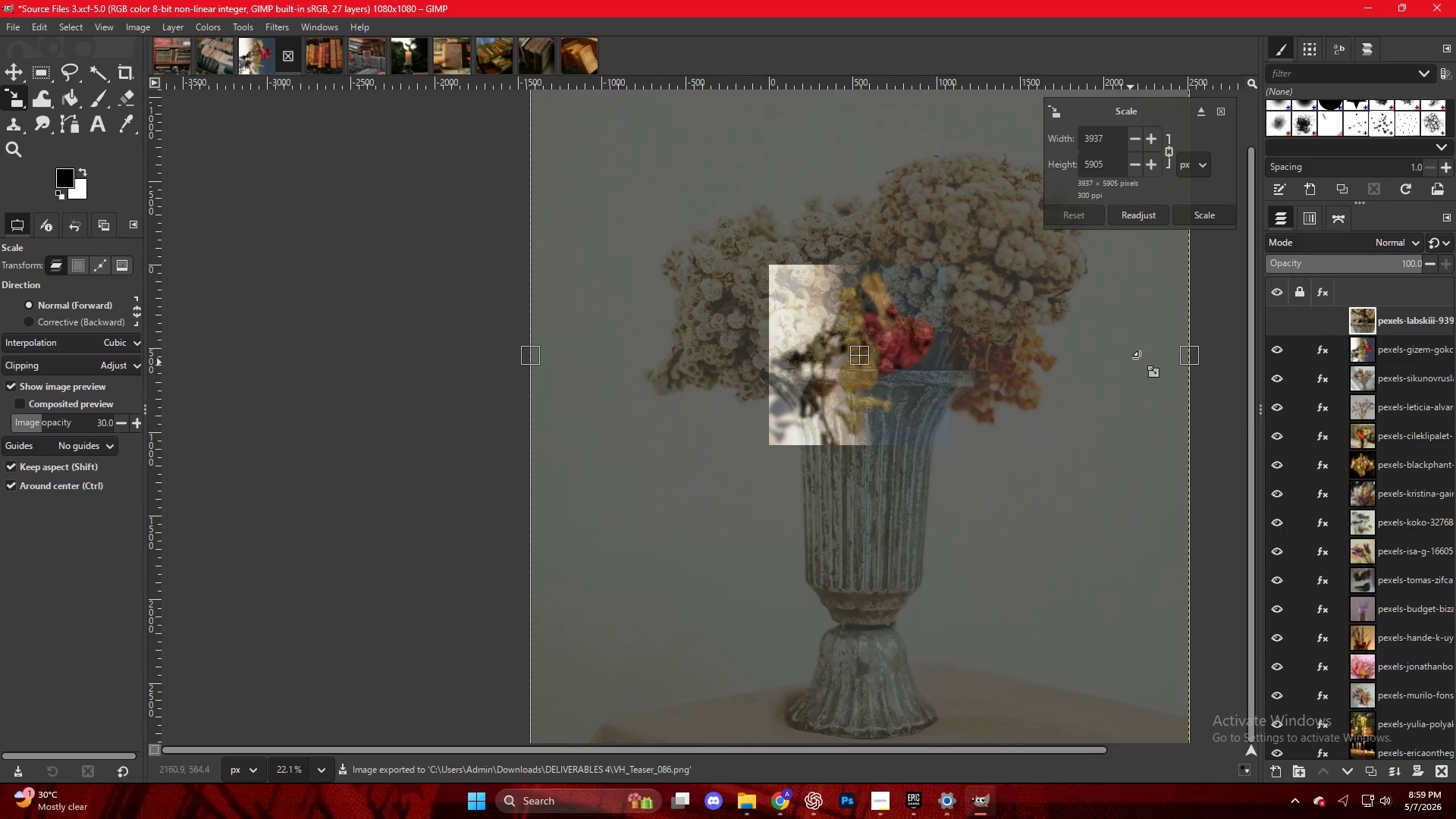 
left_click_drag(start_coordinate=[1194, 361], to_coordinate=[936, 354])
 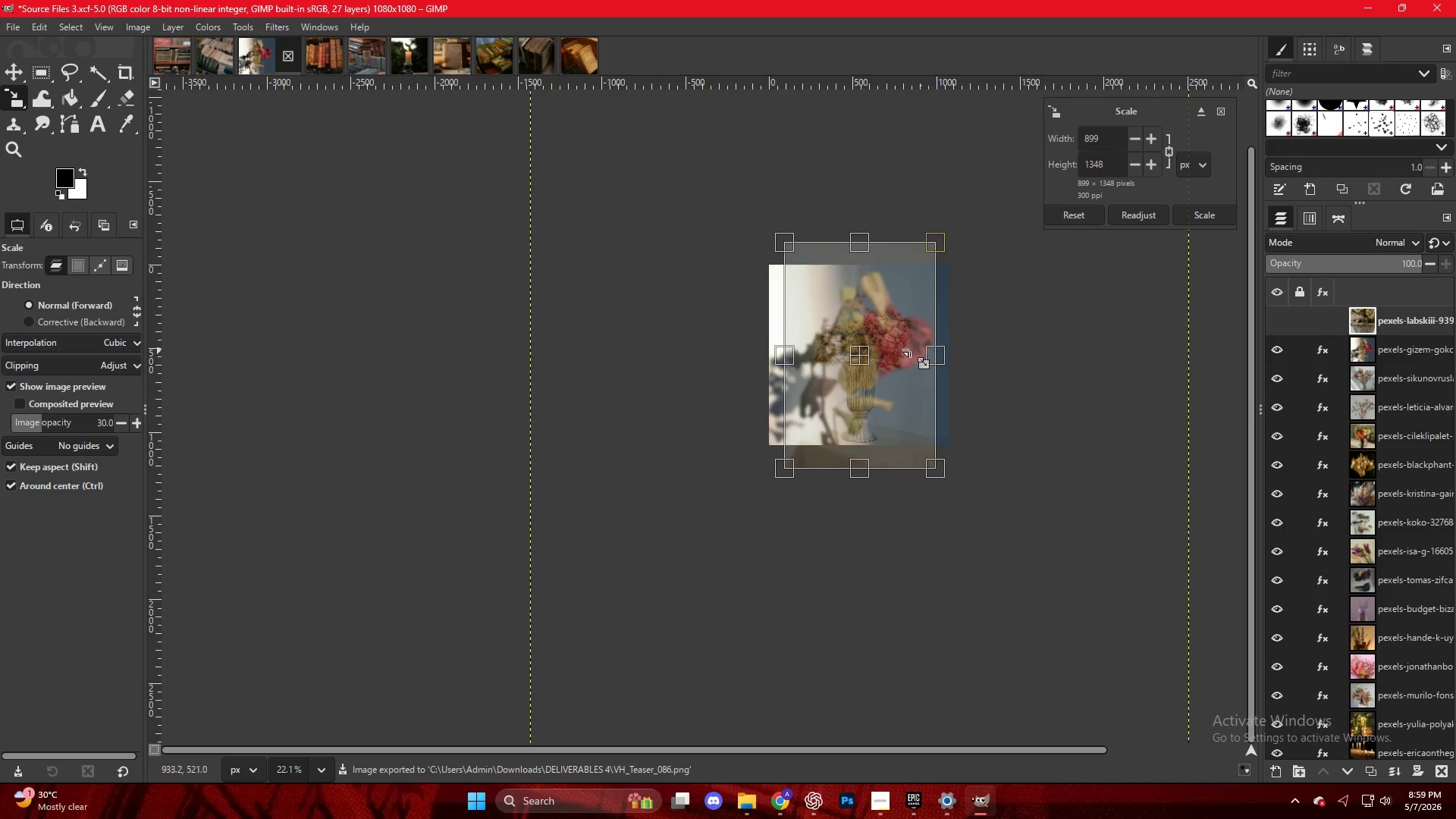 
left_click_drag(start_coordinate=[975, 359], to_coordinate=[1015, 366])
 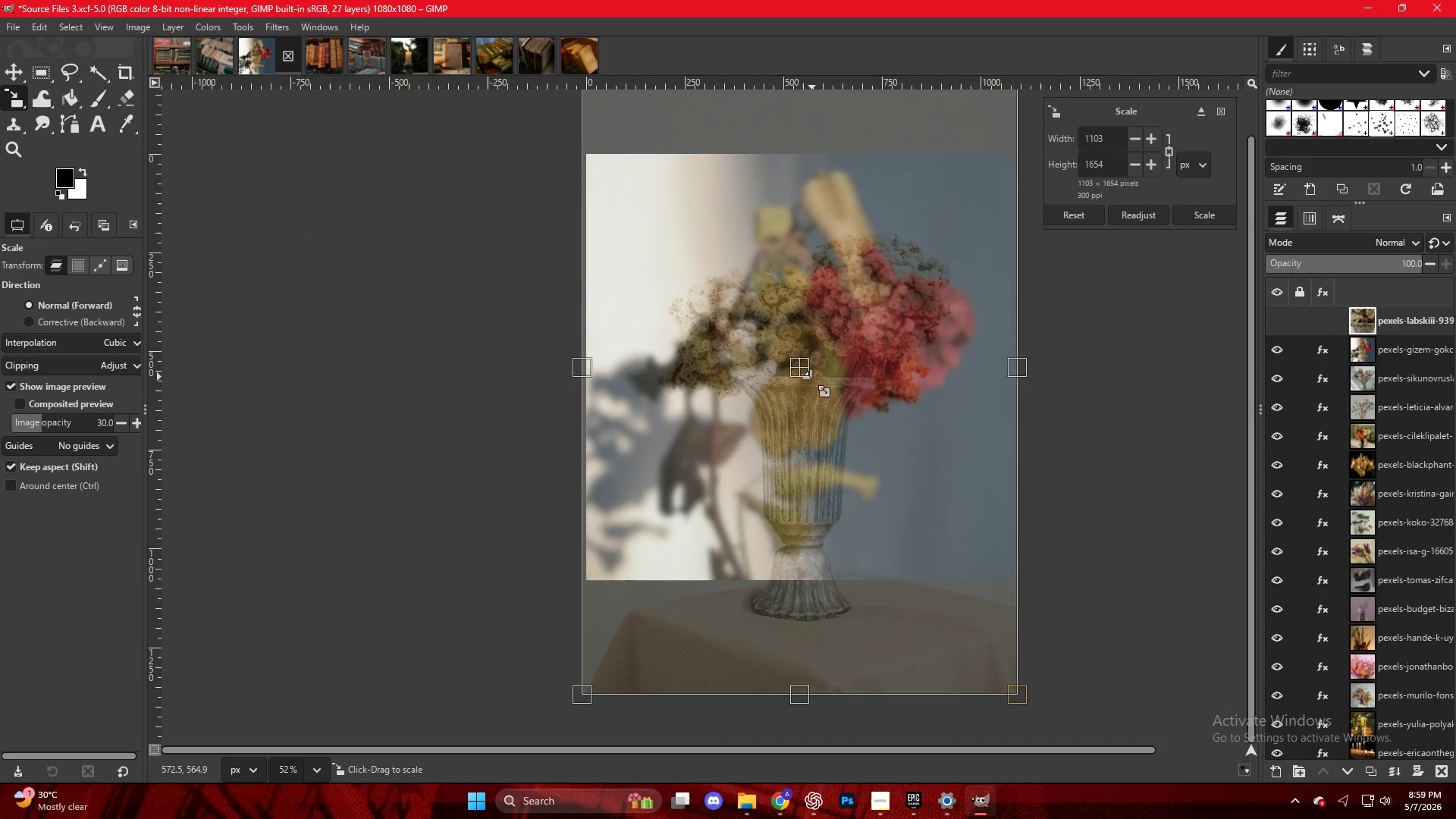 
scroll: coordinate [914, 345], scroll_direction: up, amount: 9.0
 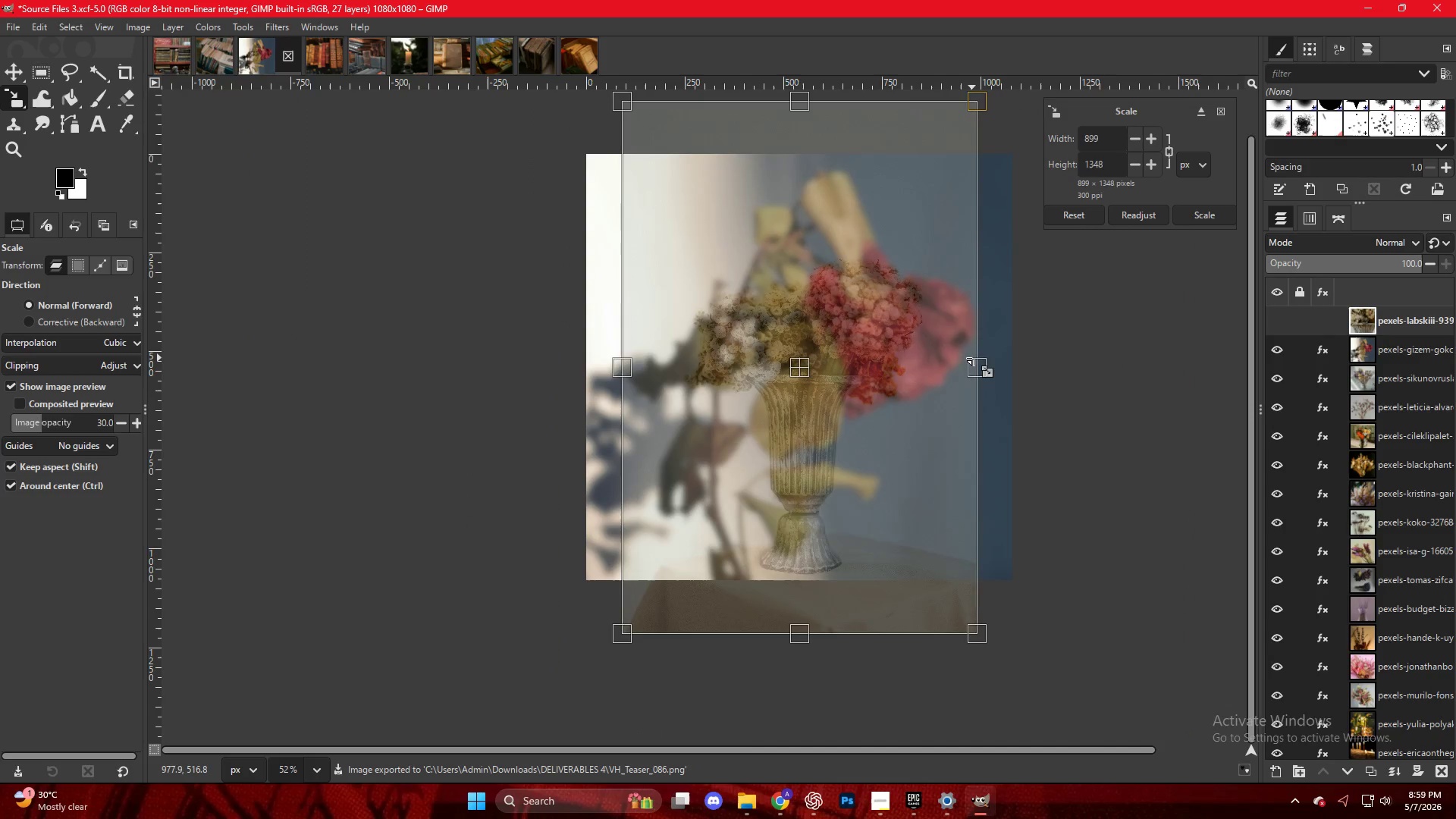 
left_click_drag(start_coordinate=[808, 374], to_coordinate=[807, 331])
 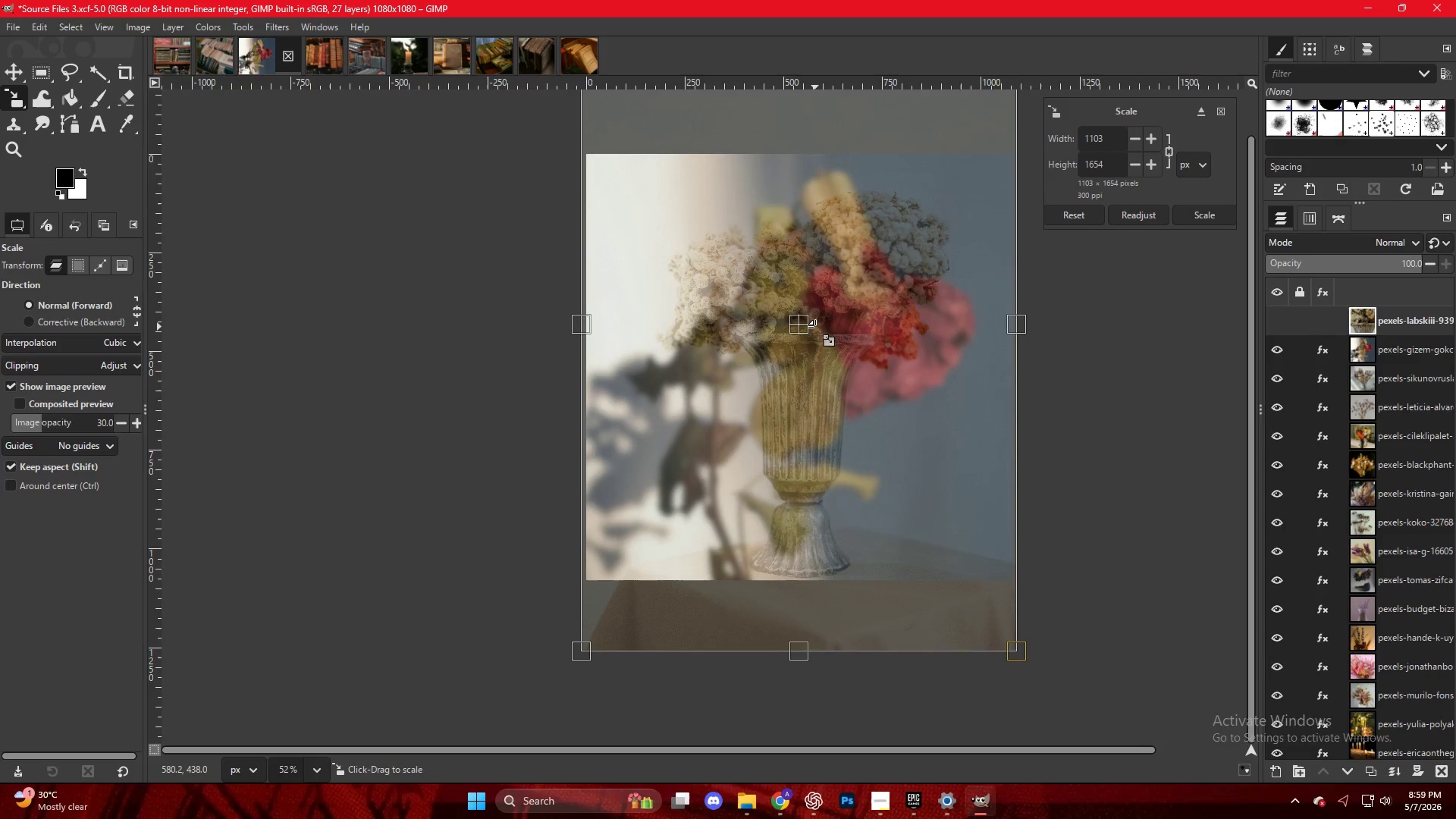 
key(NumpadEnter)
 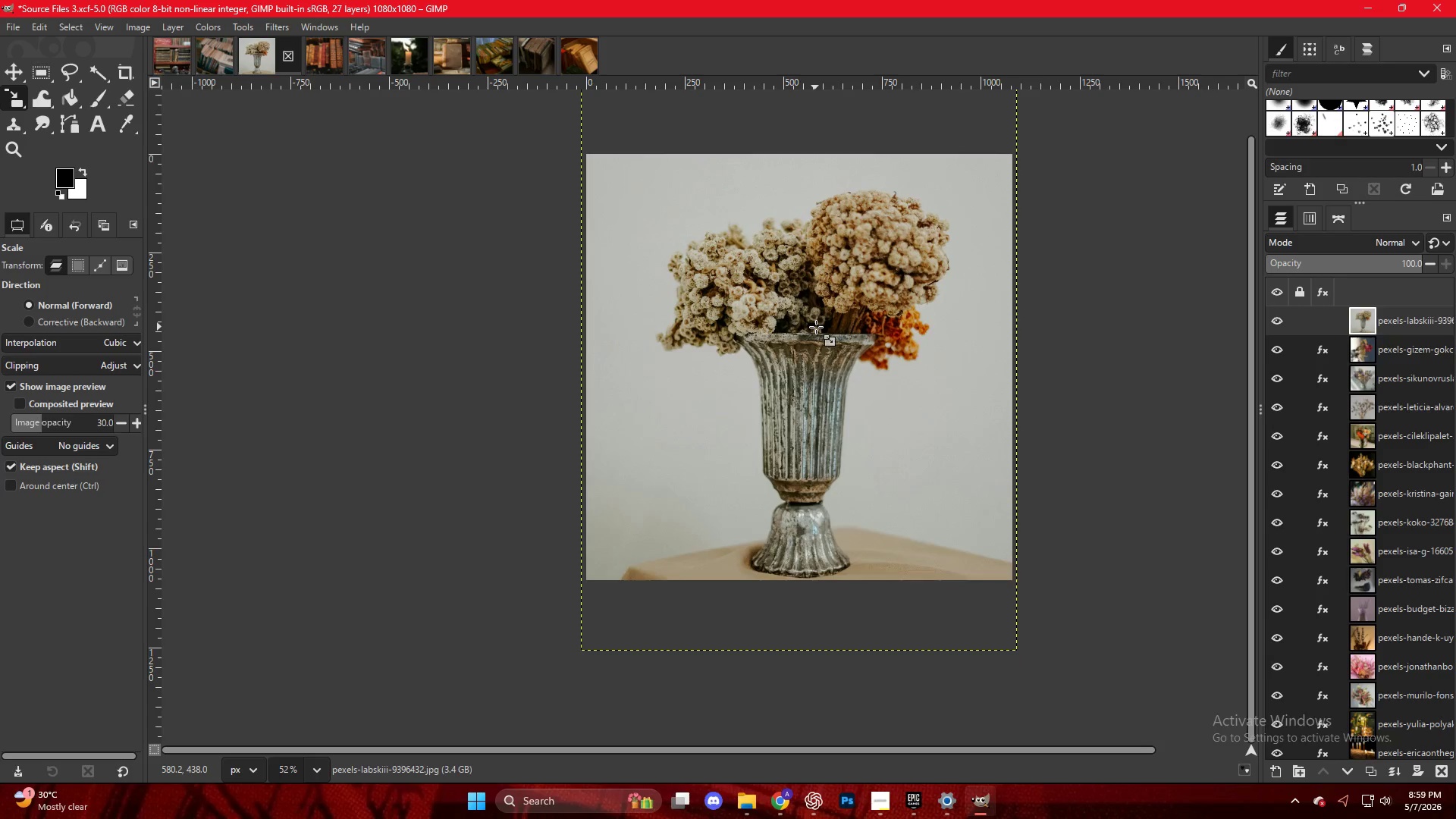 
key(Control+ControlLeft)
 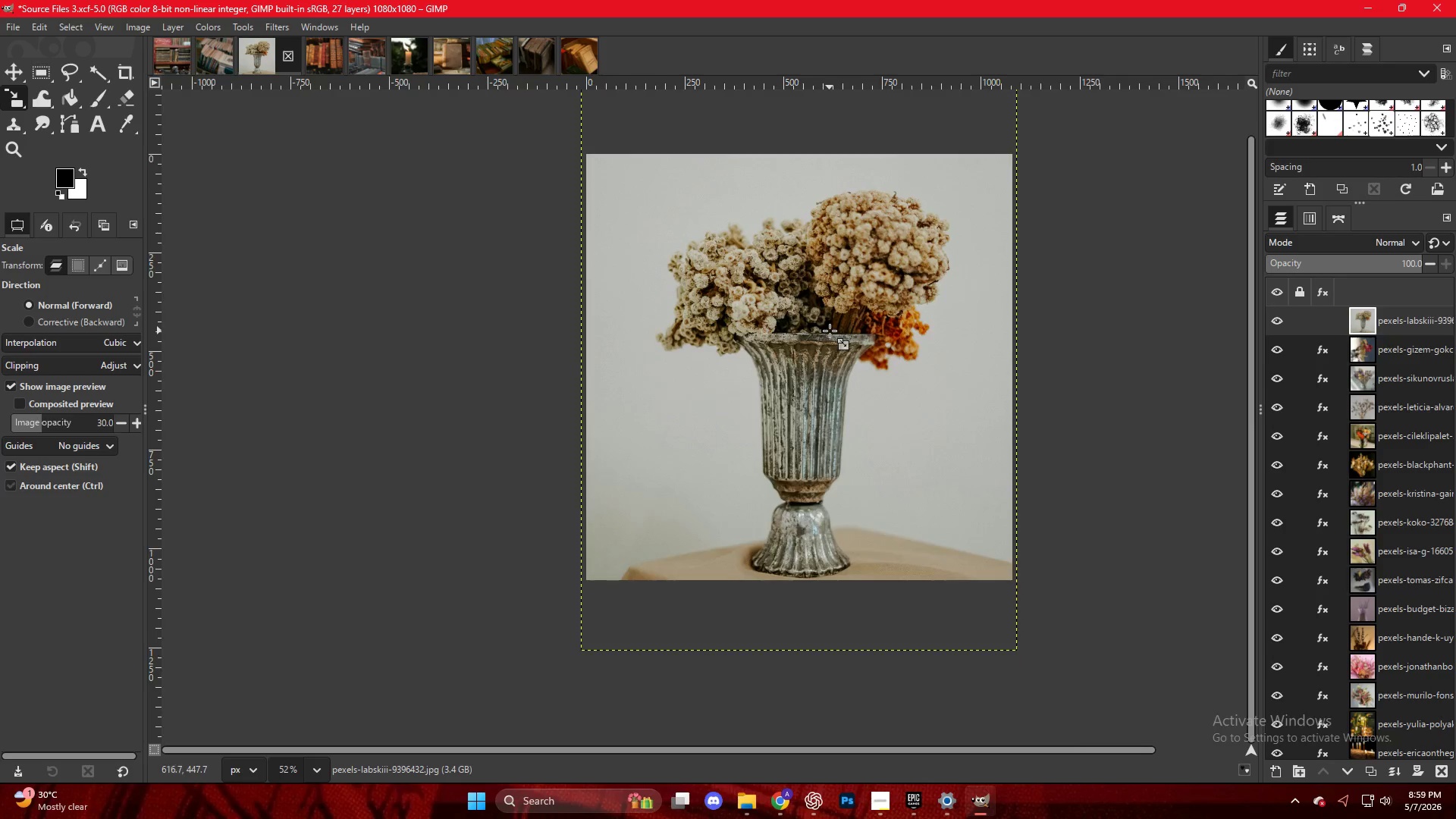 
scroll: coordinate [830, 331], scroll_direction: up, amount: 3.0
 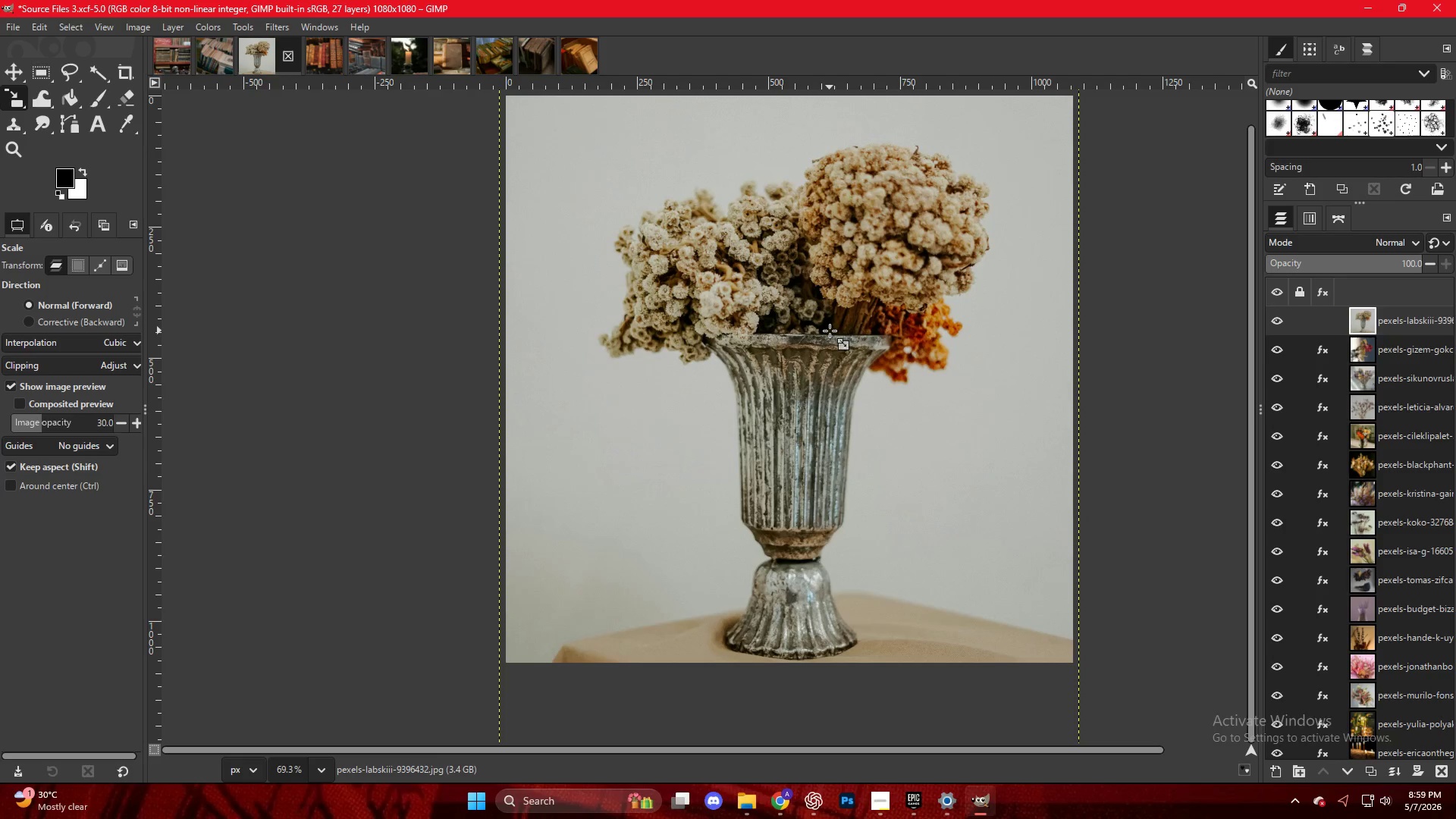 
right_click([821, 259])
 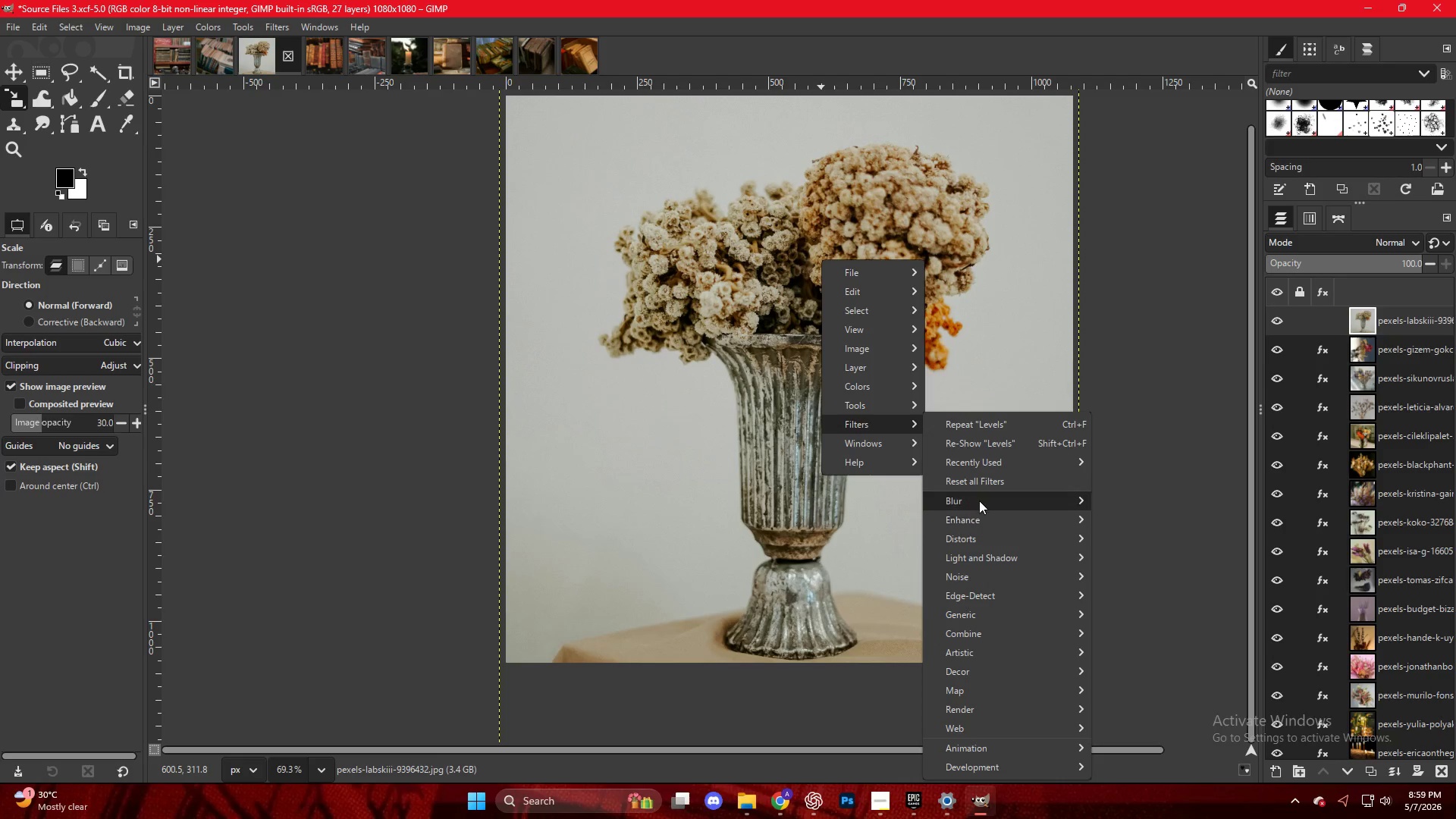 
left_click([1121, 514])
 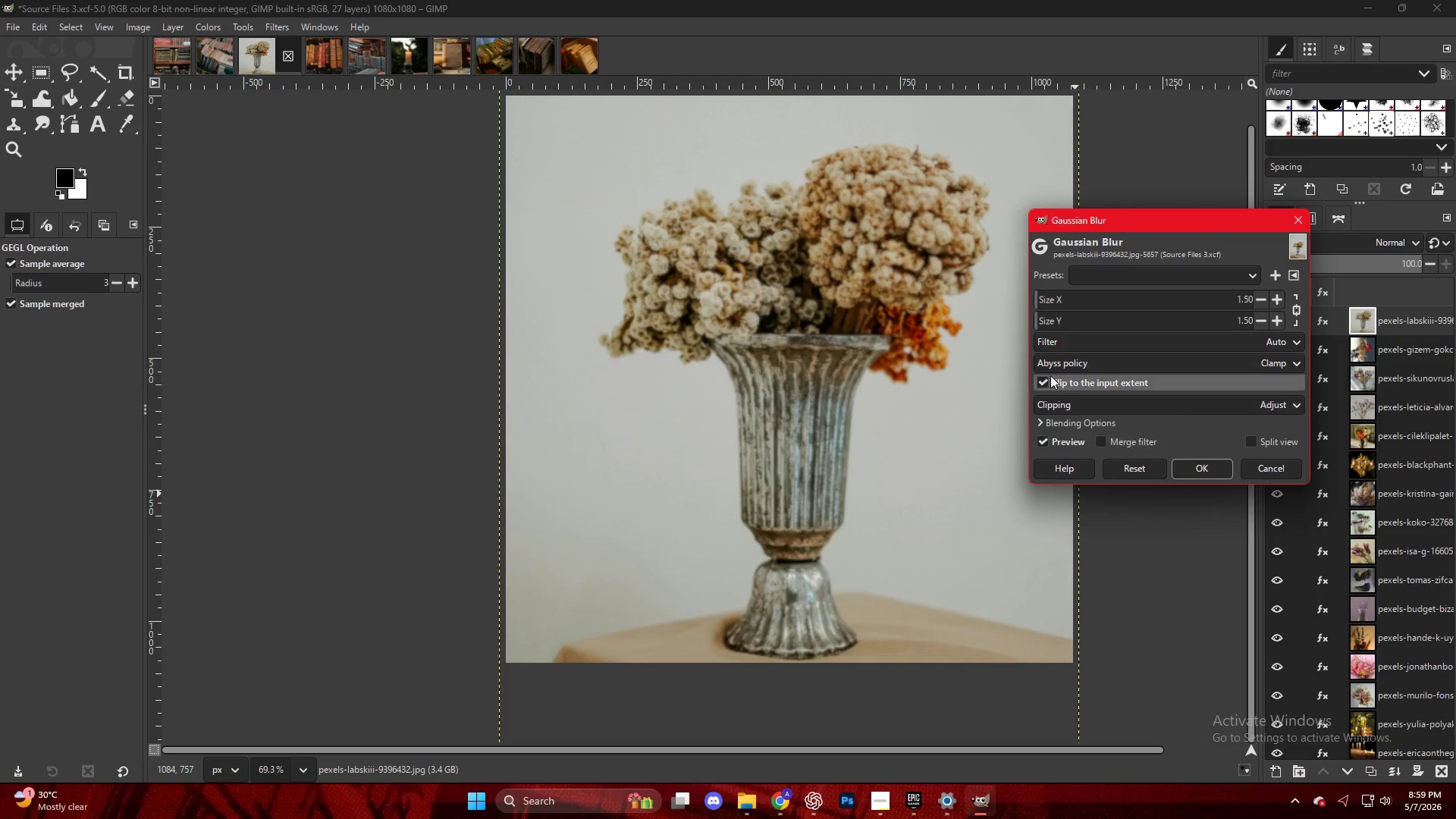 
mouse_move([1070, 314])
 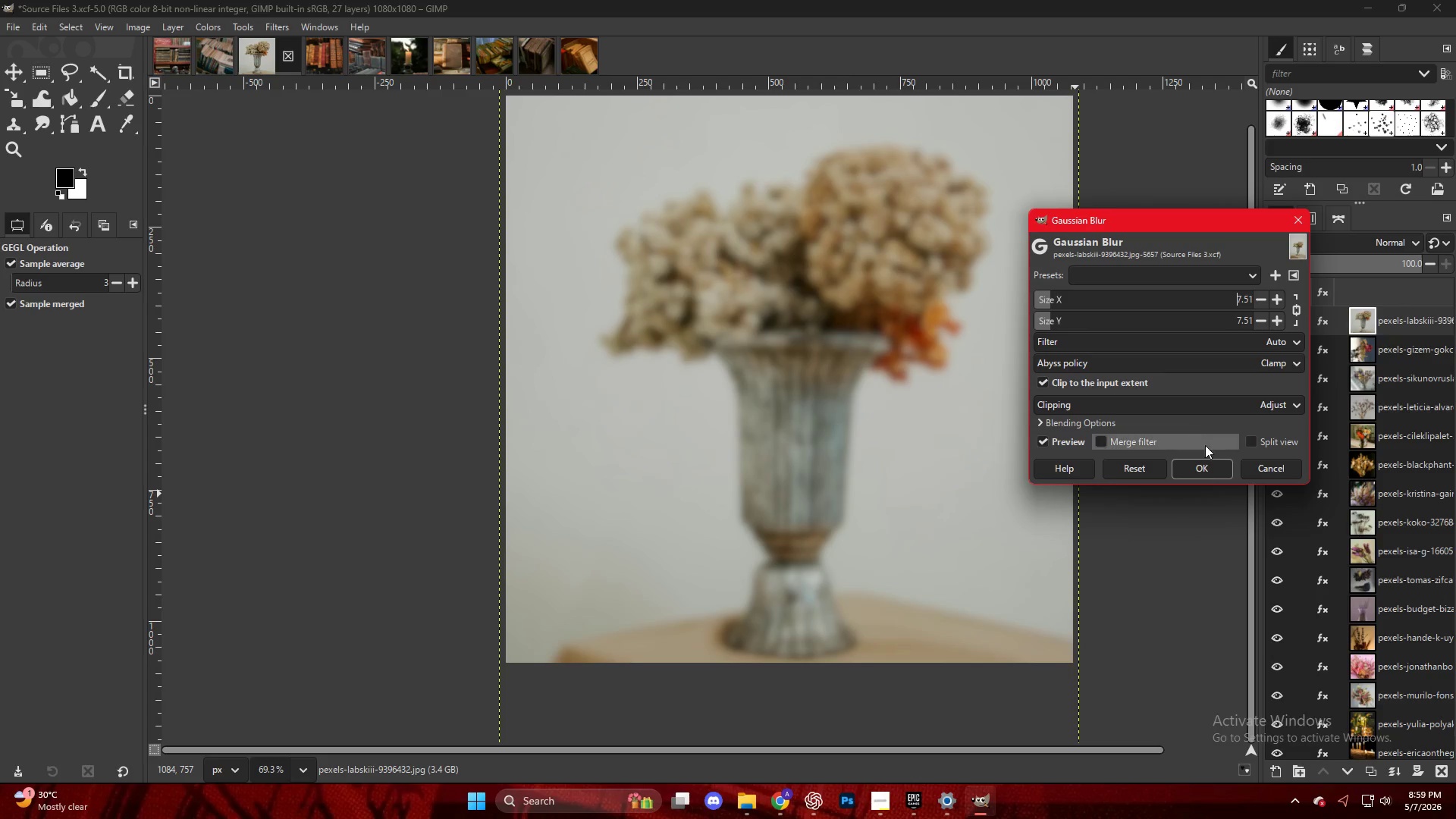 
left_click([1207, 467])
 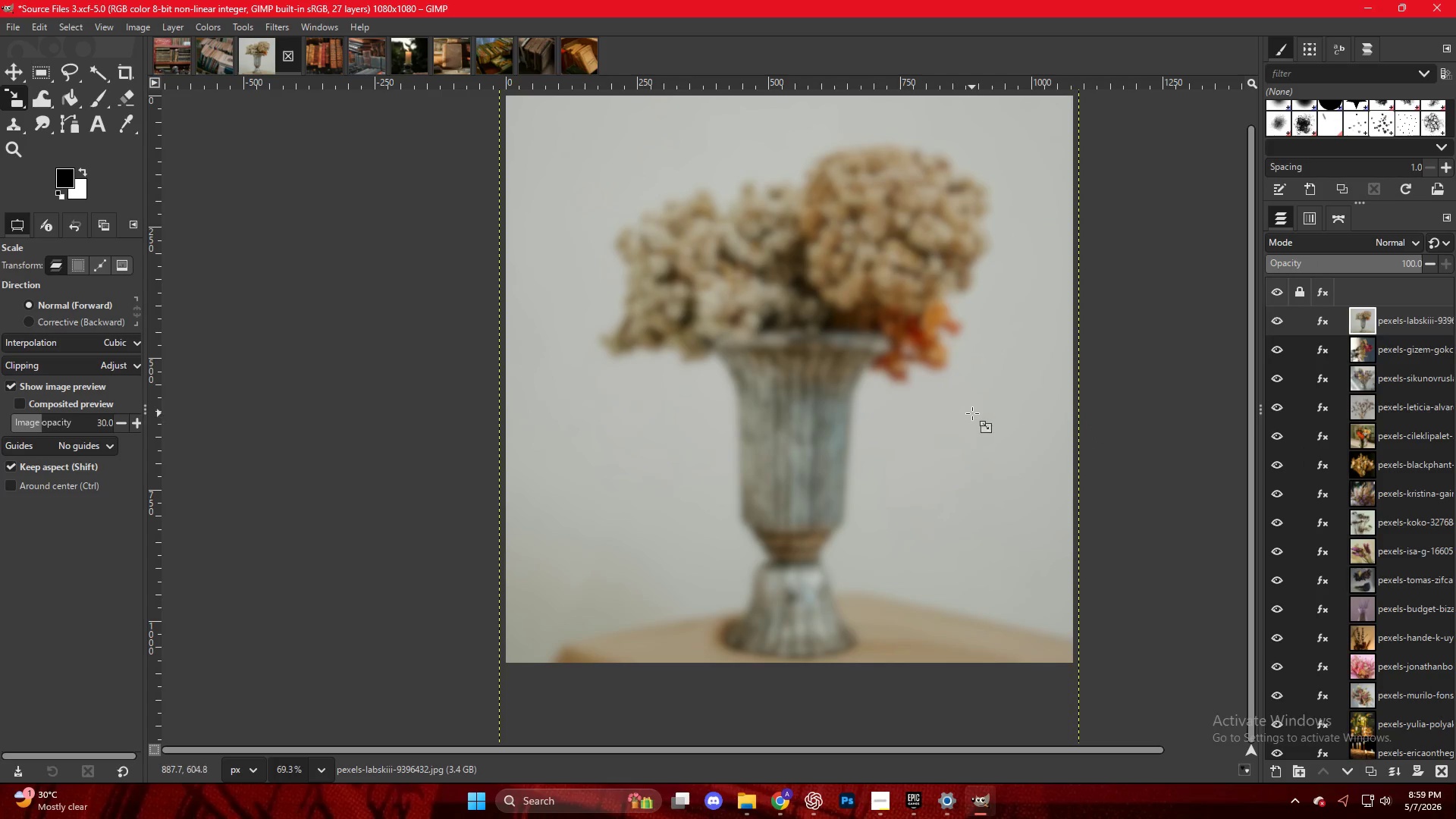 
key(Control+Shift+E)
 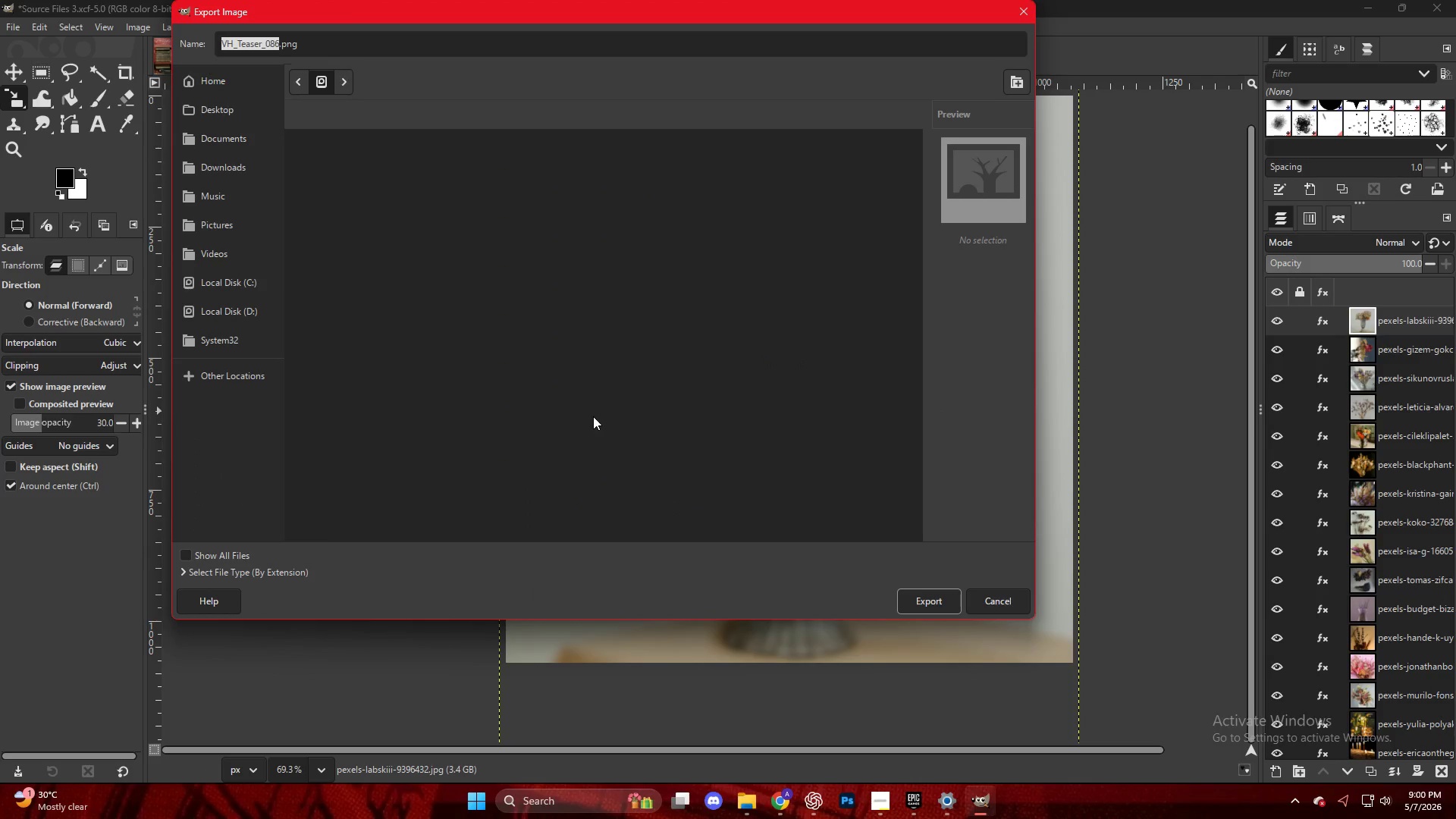 
key(Escape)
 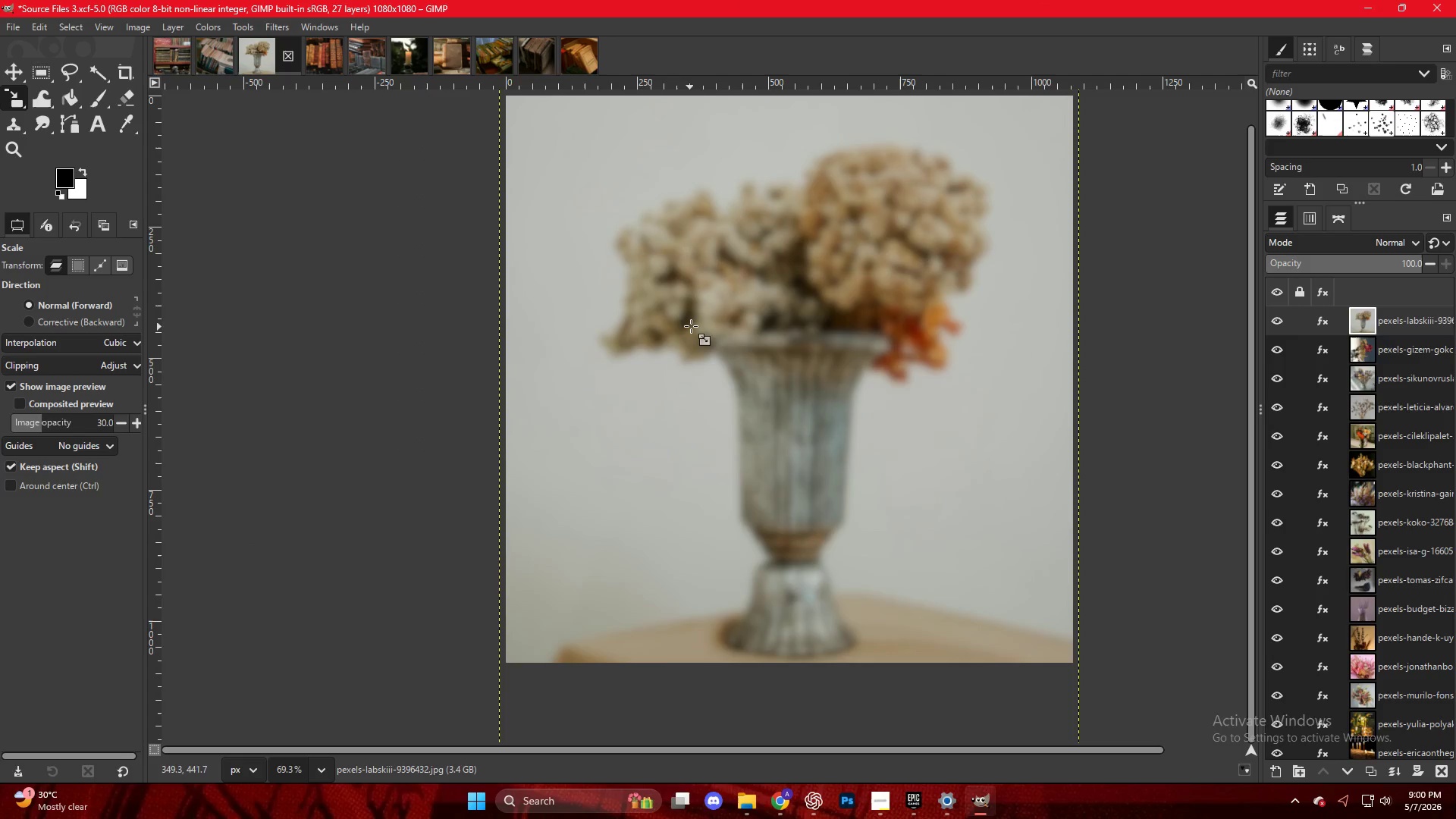 
scroll: coordinate [594, 428], scroll_direction: down, amount: 20.0
 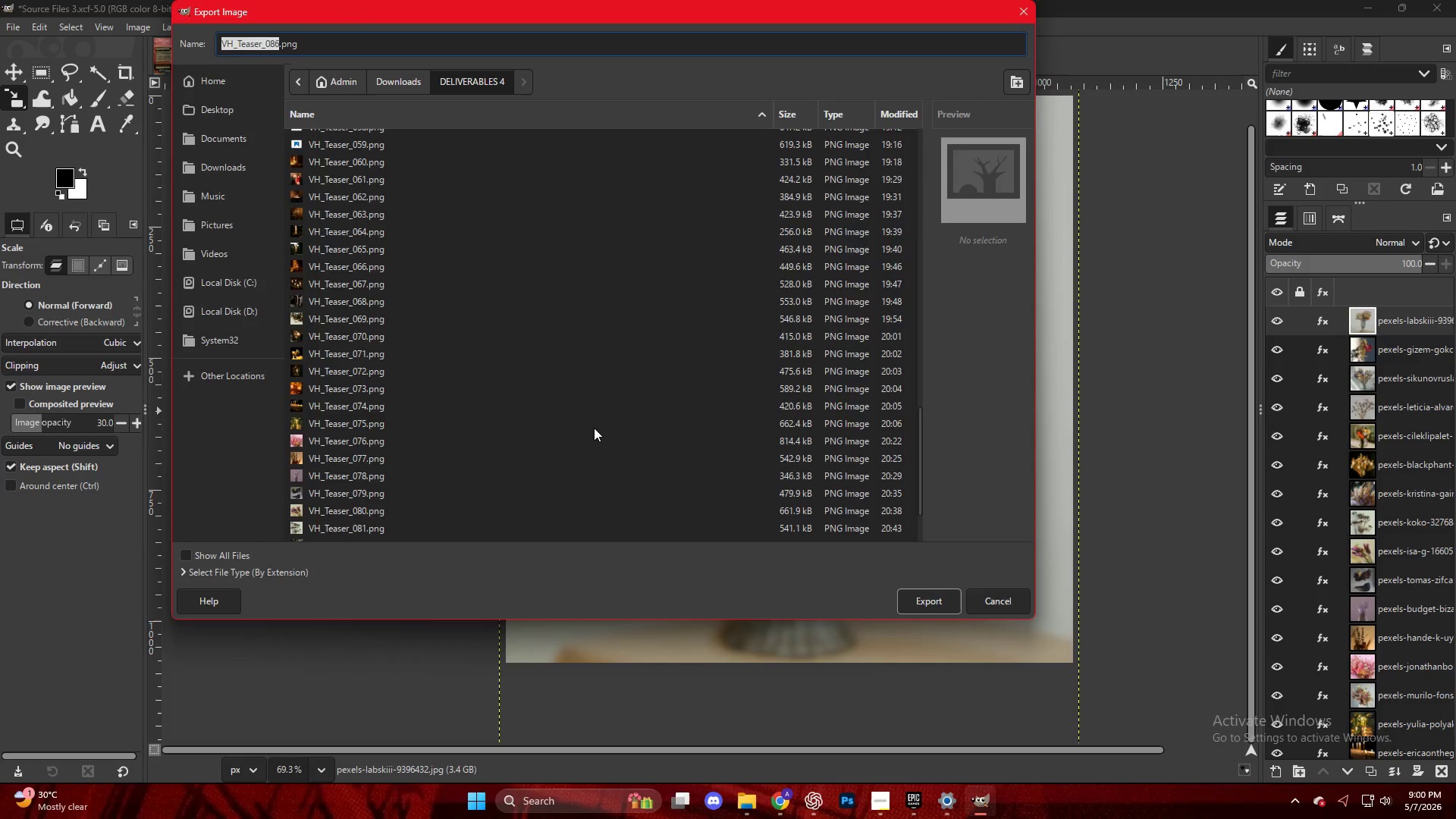 
right_click([691, 326])
 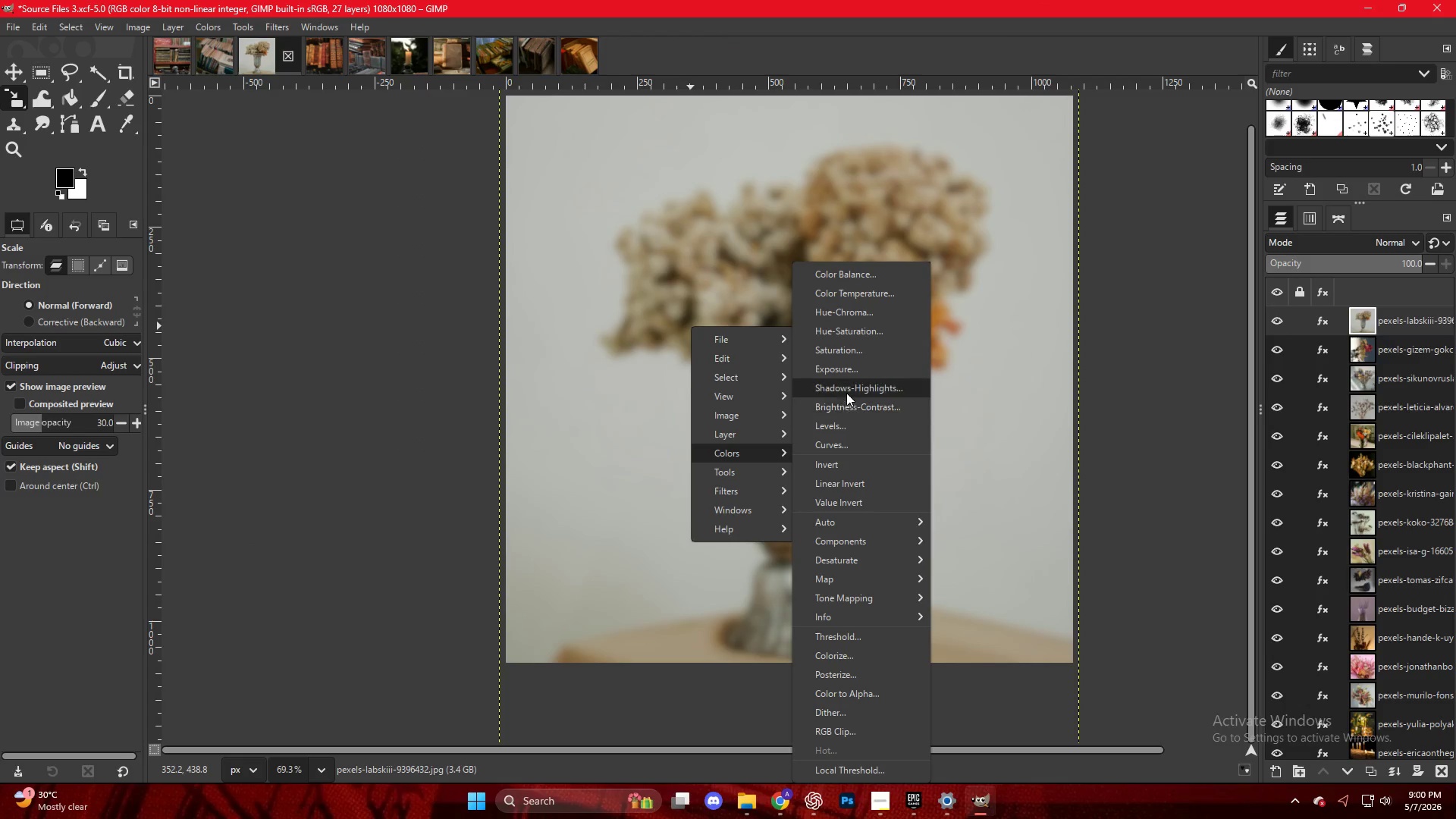 
left_click([848, 419])
 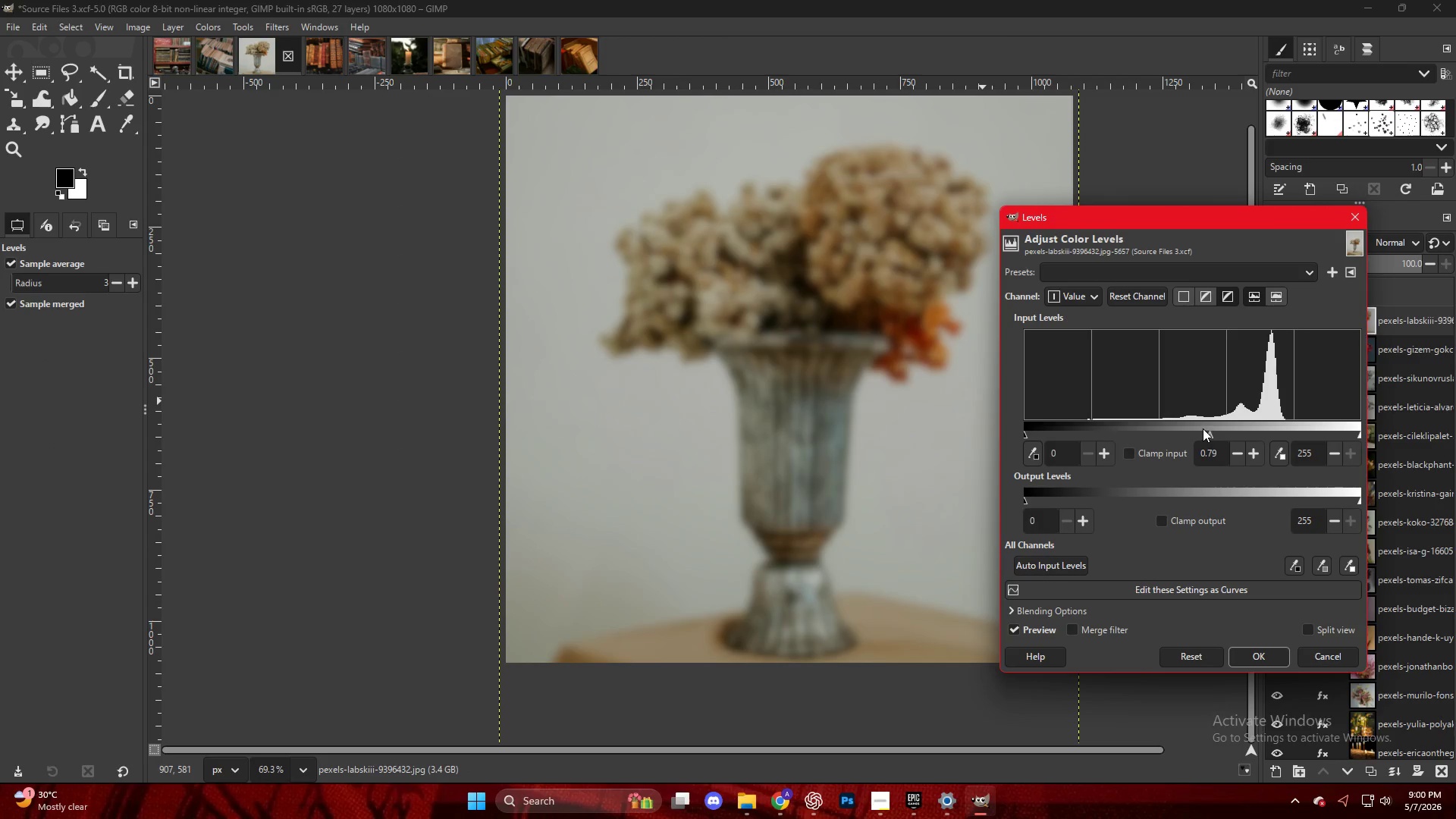 
key(NumpadEnter)
 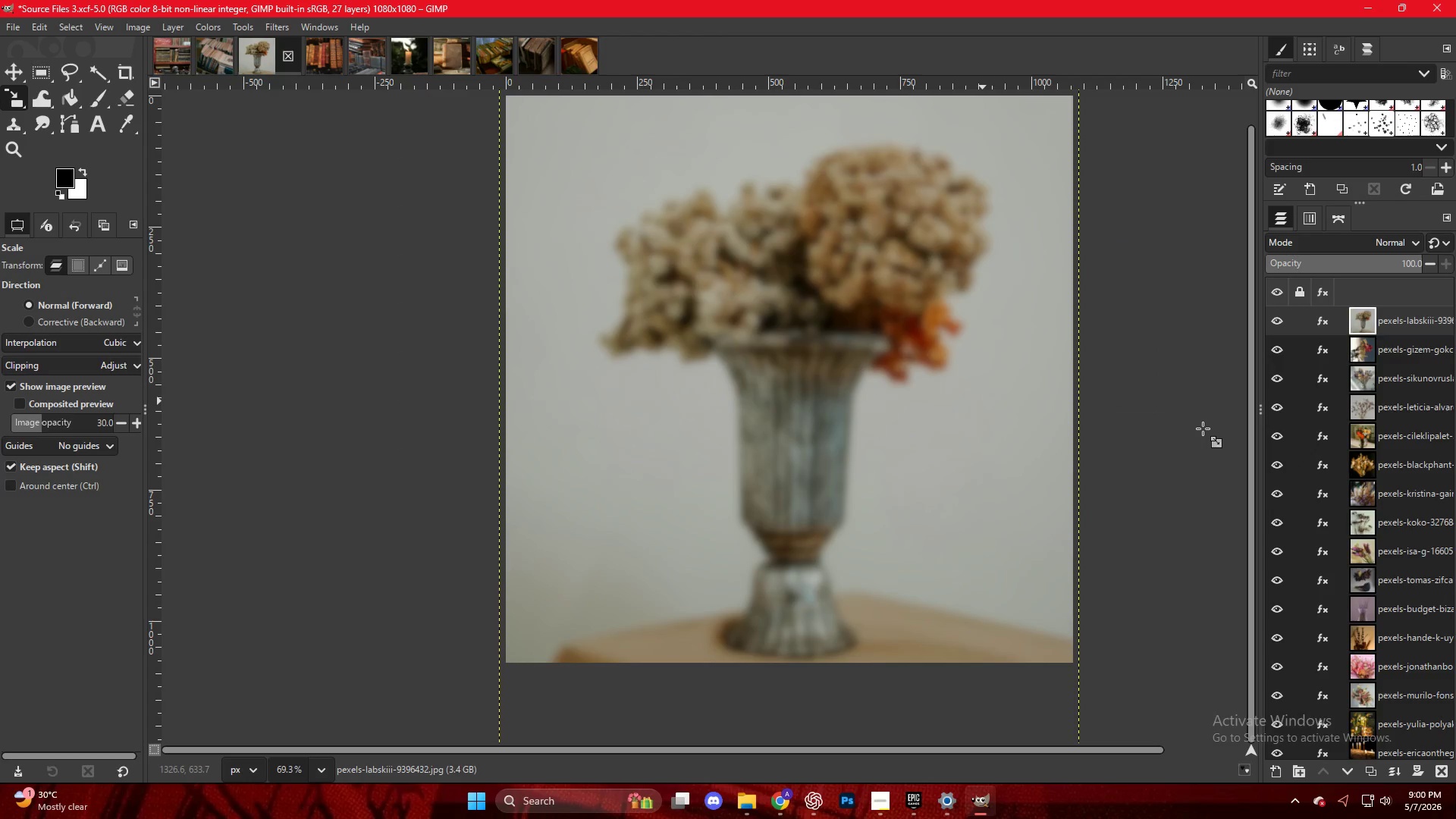 
key(Control+Shift+E)
 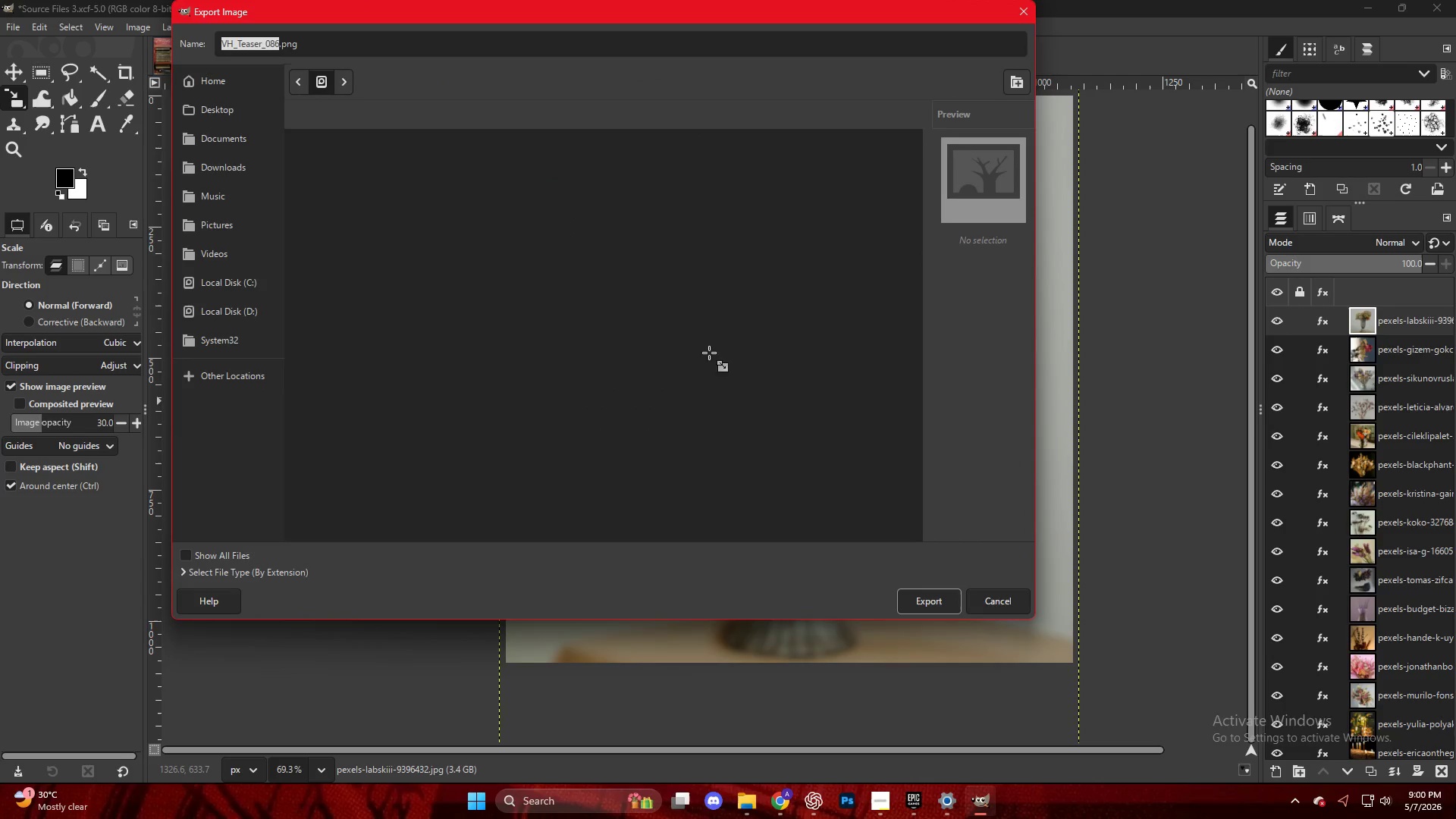 
scroll: coordinate [340, 539], scroll_direction: down, amount: 67.0
 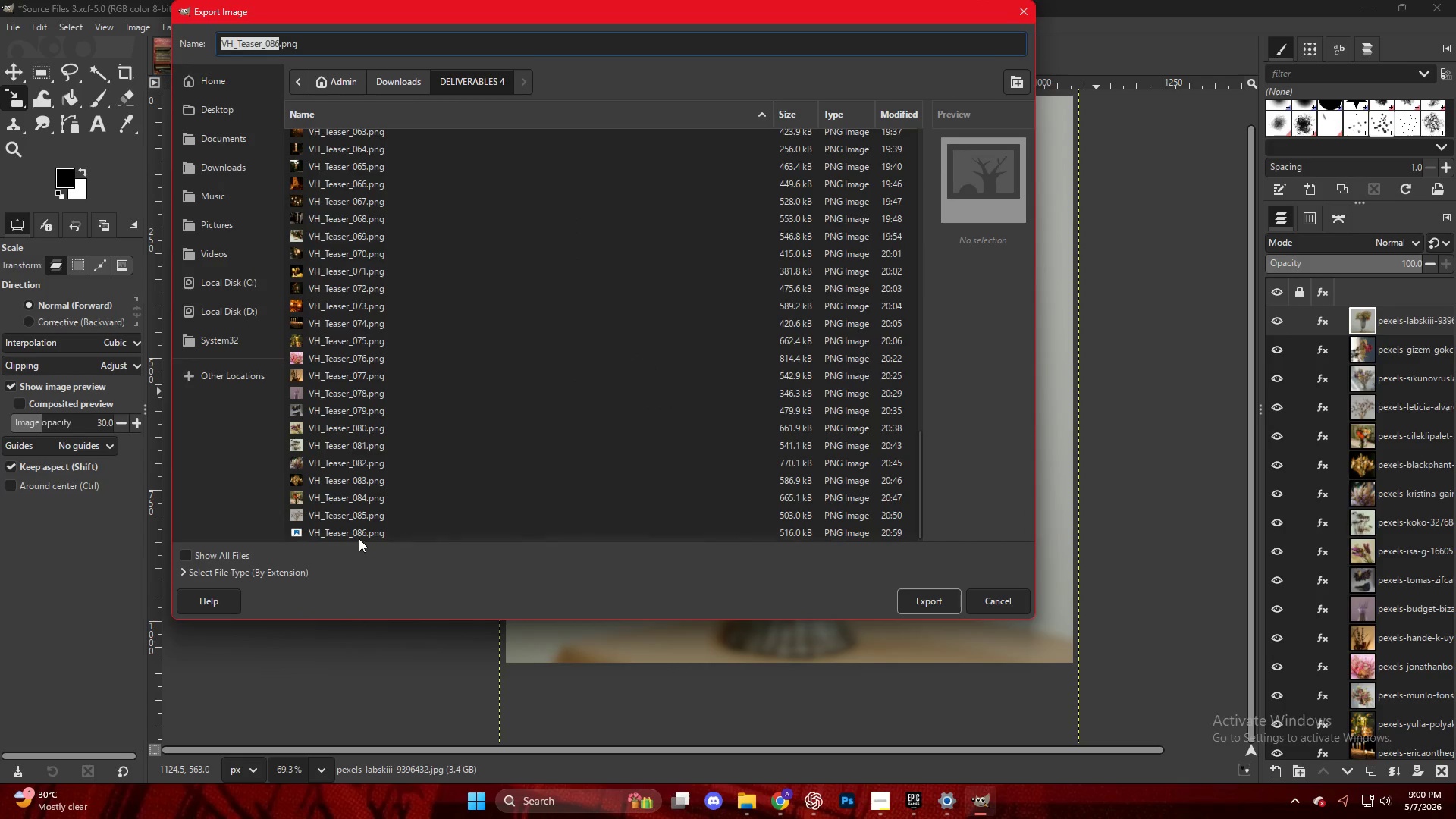 
left_click([359, 527])
 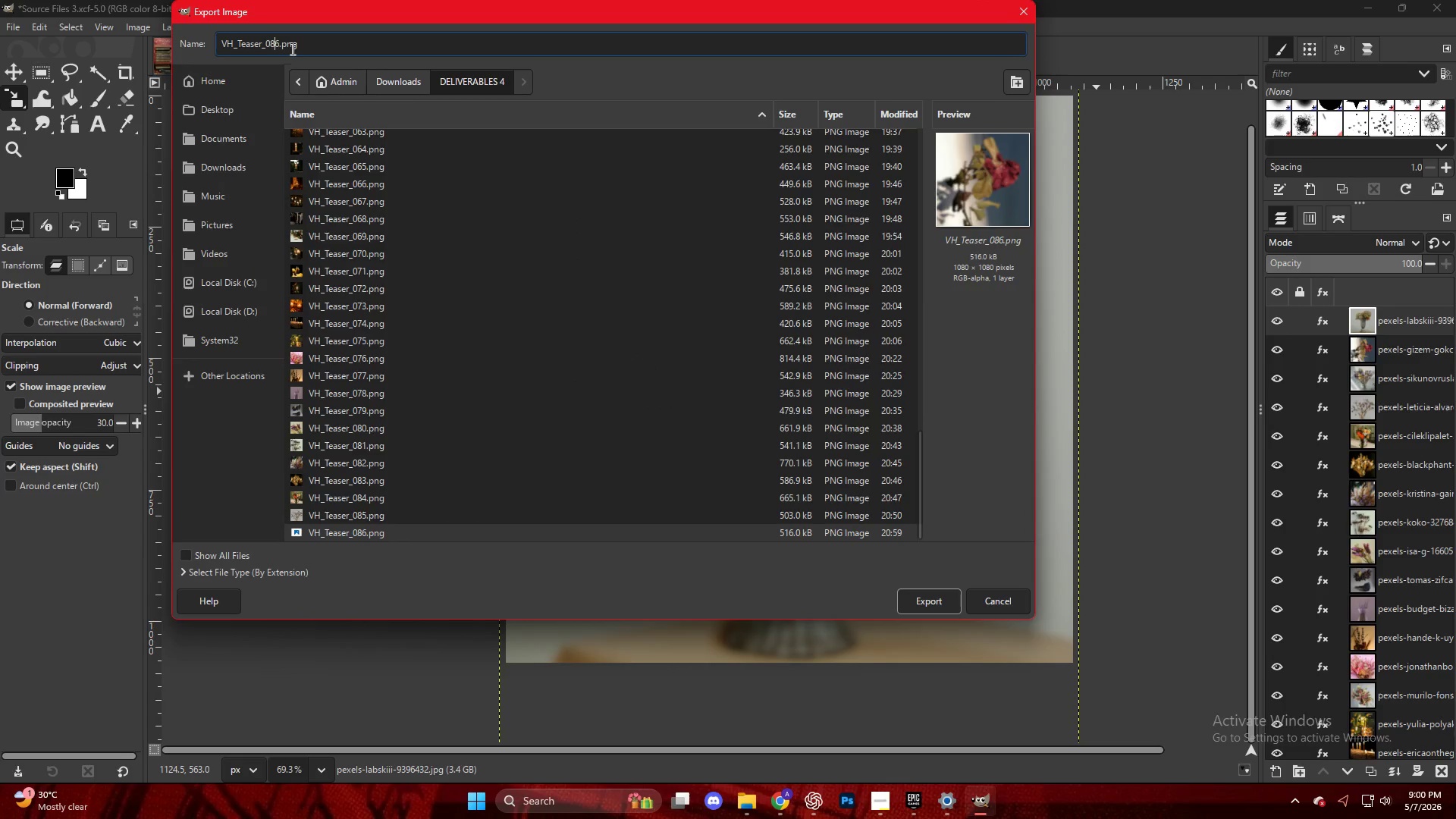 
key(ArrowRight)
 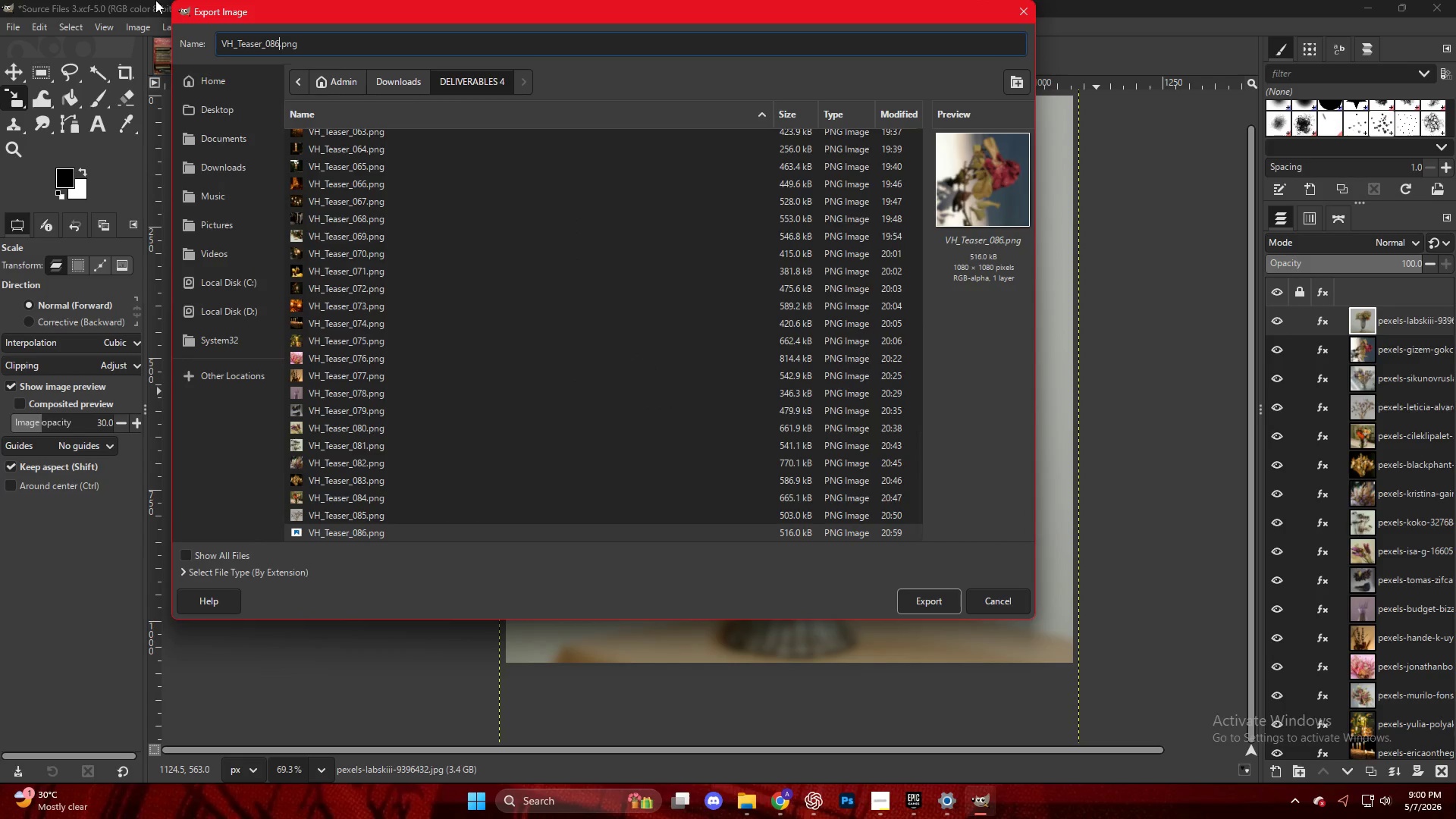 
key(Backspace)
 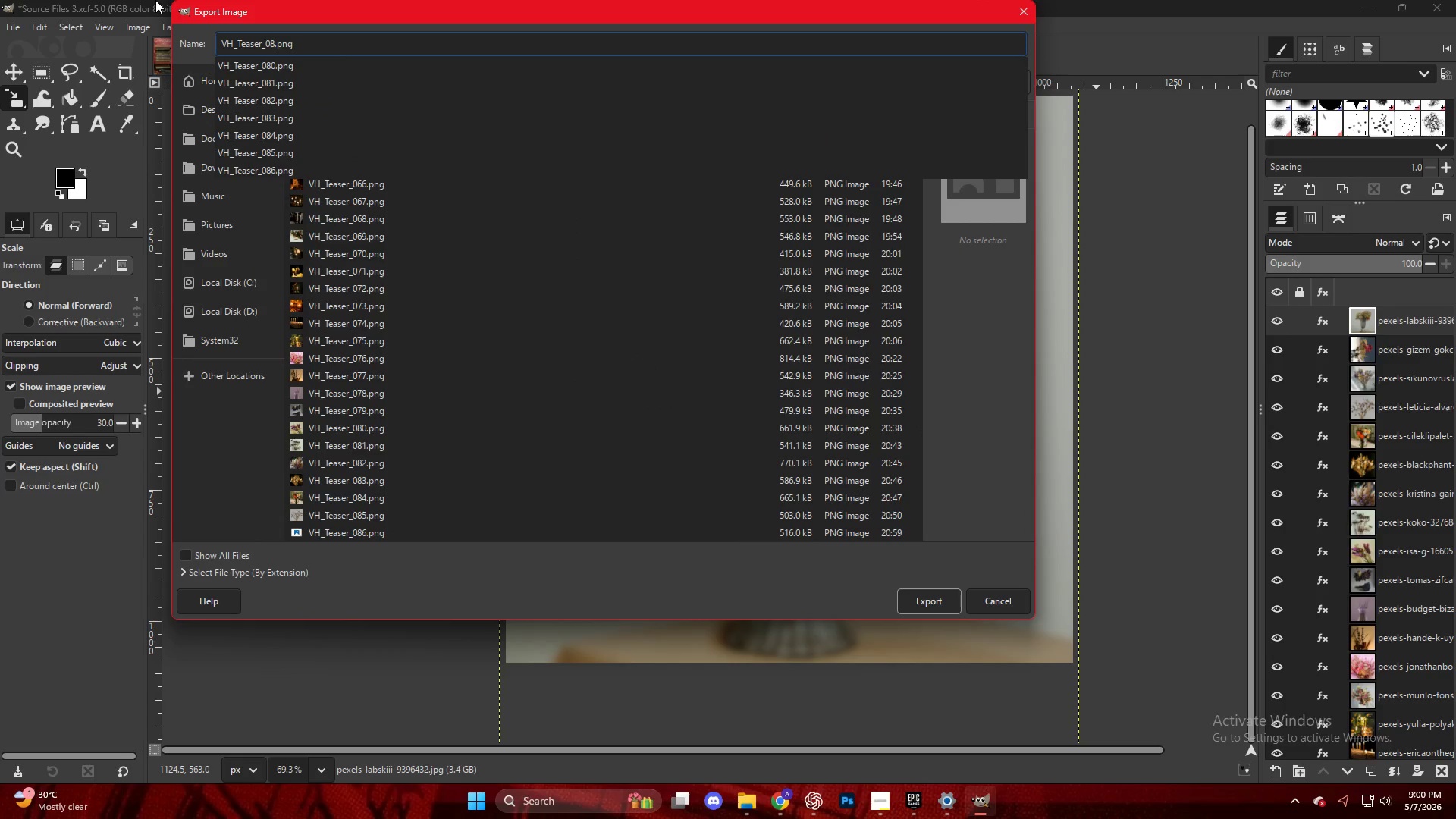 
key(Numpad7)
 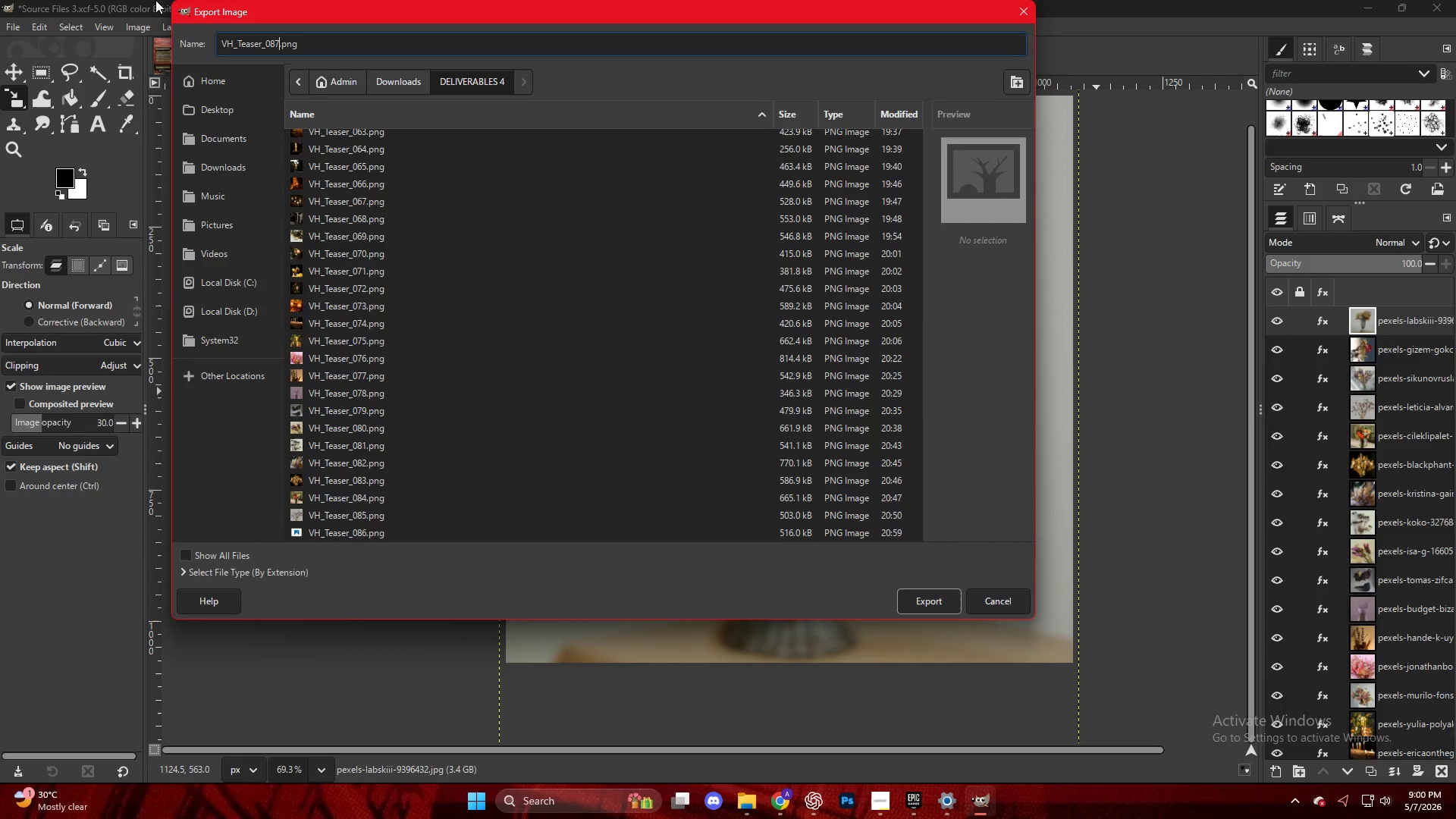 
key(NumpadEnter)
 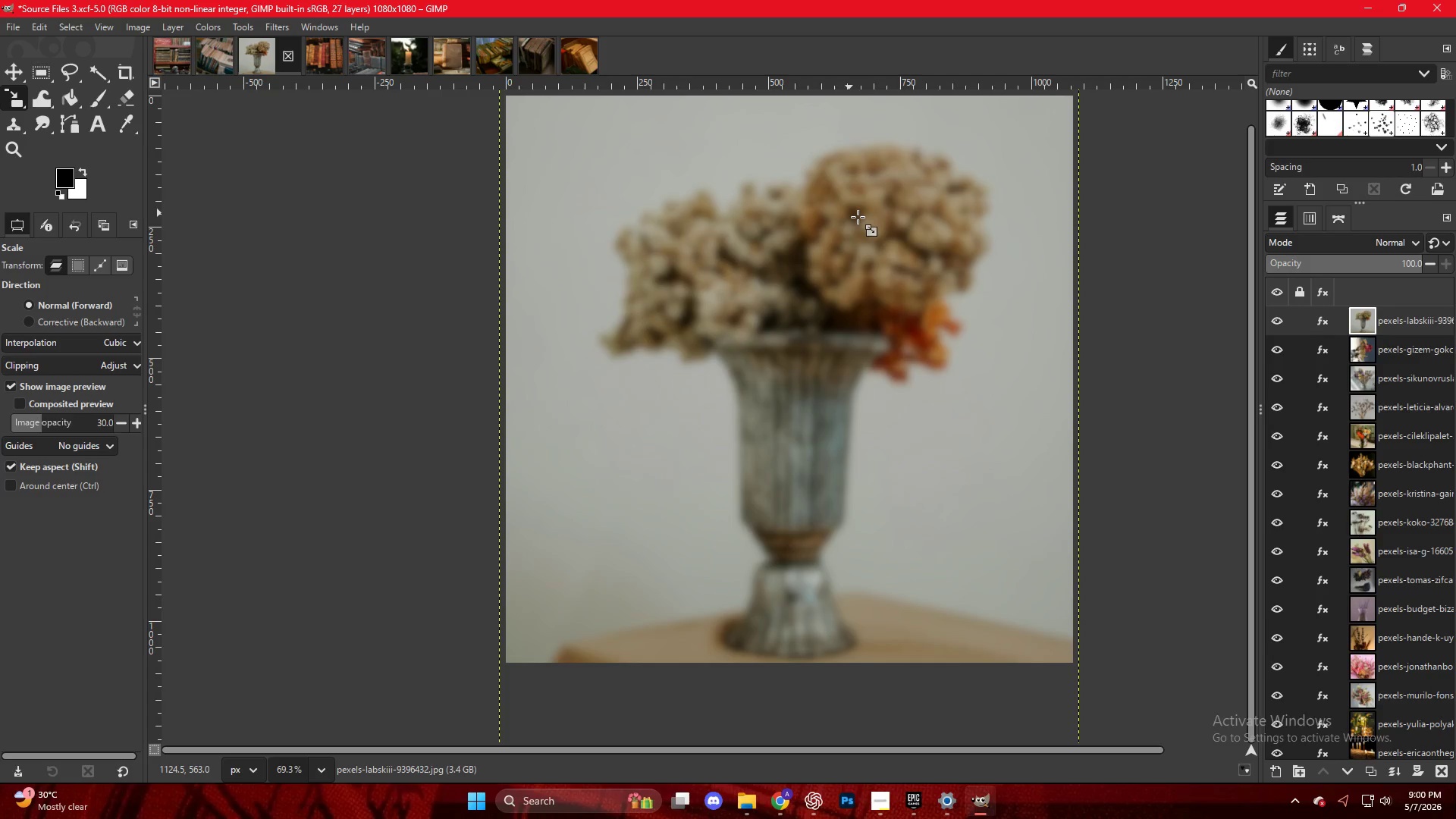 
key(Control+ControlLeft)
 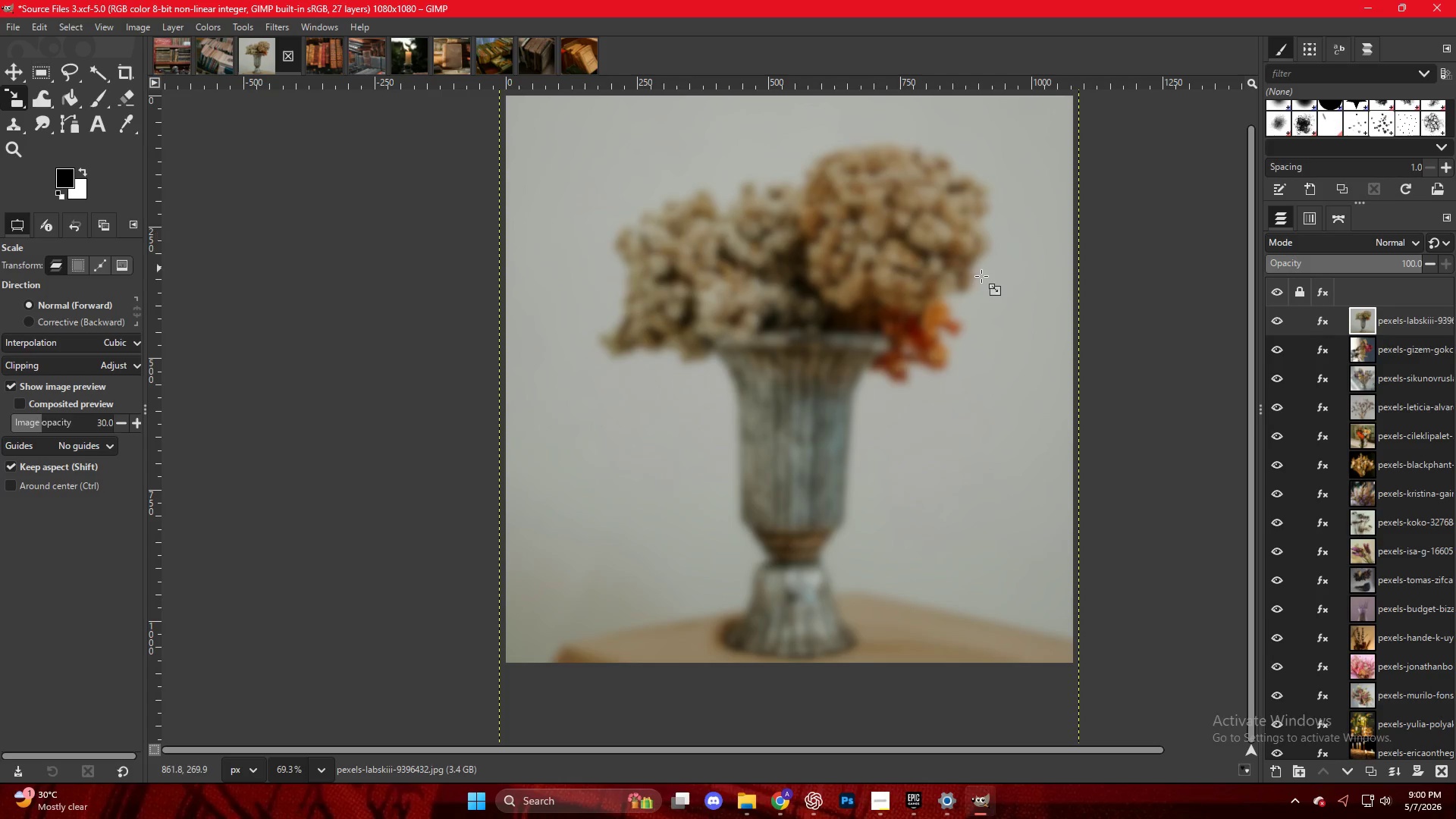 
scroll: coordinate [988, 291], scroll_direction: down, amount: 5.0
 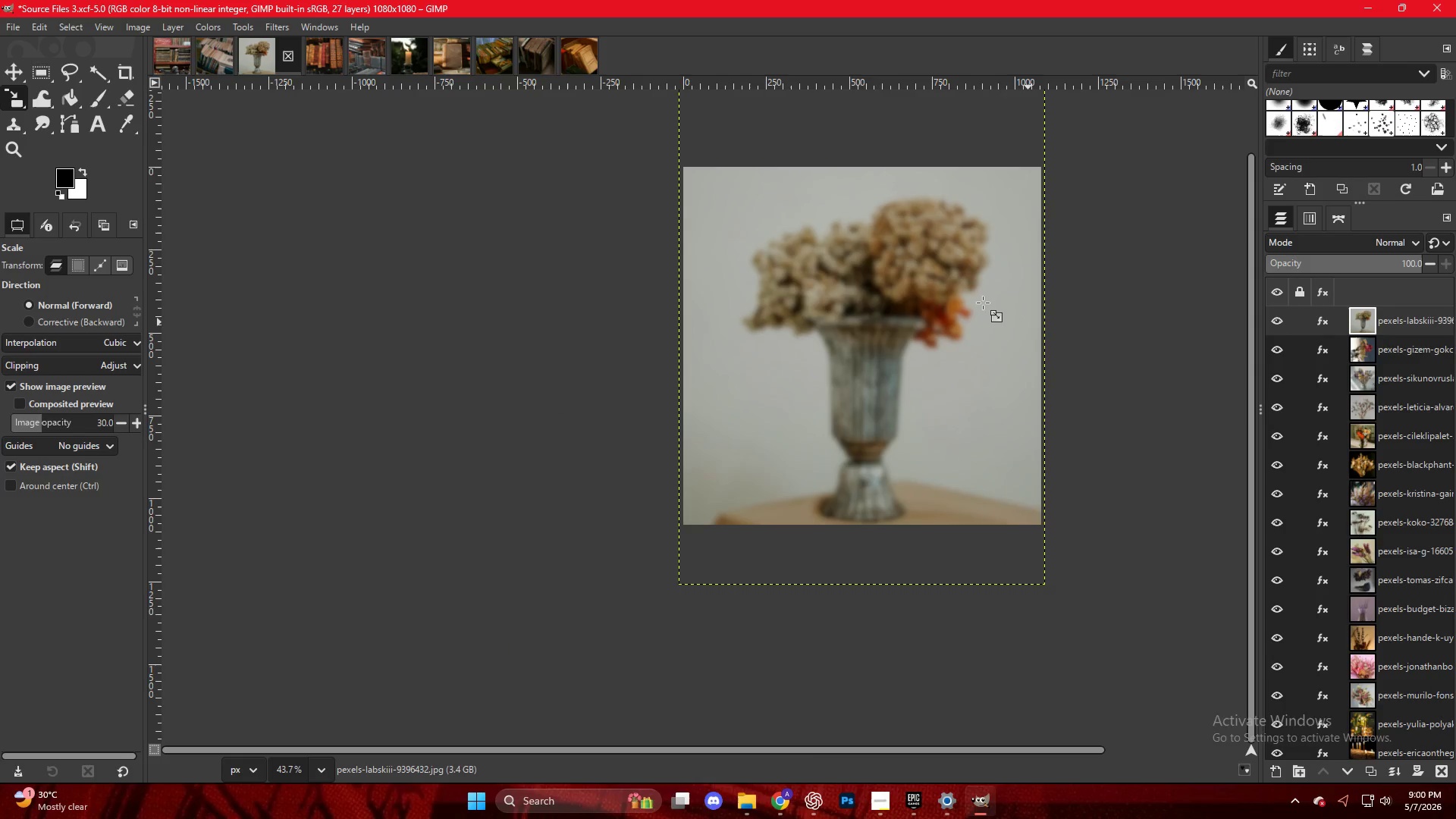 
hold_key(key=ControlLeft, duration=0.38)
scroll: coordinate [1050, 316], scroll_direction: up, amount: 3.0
 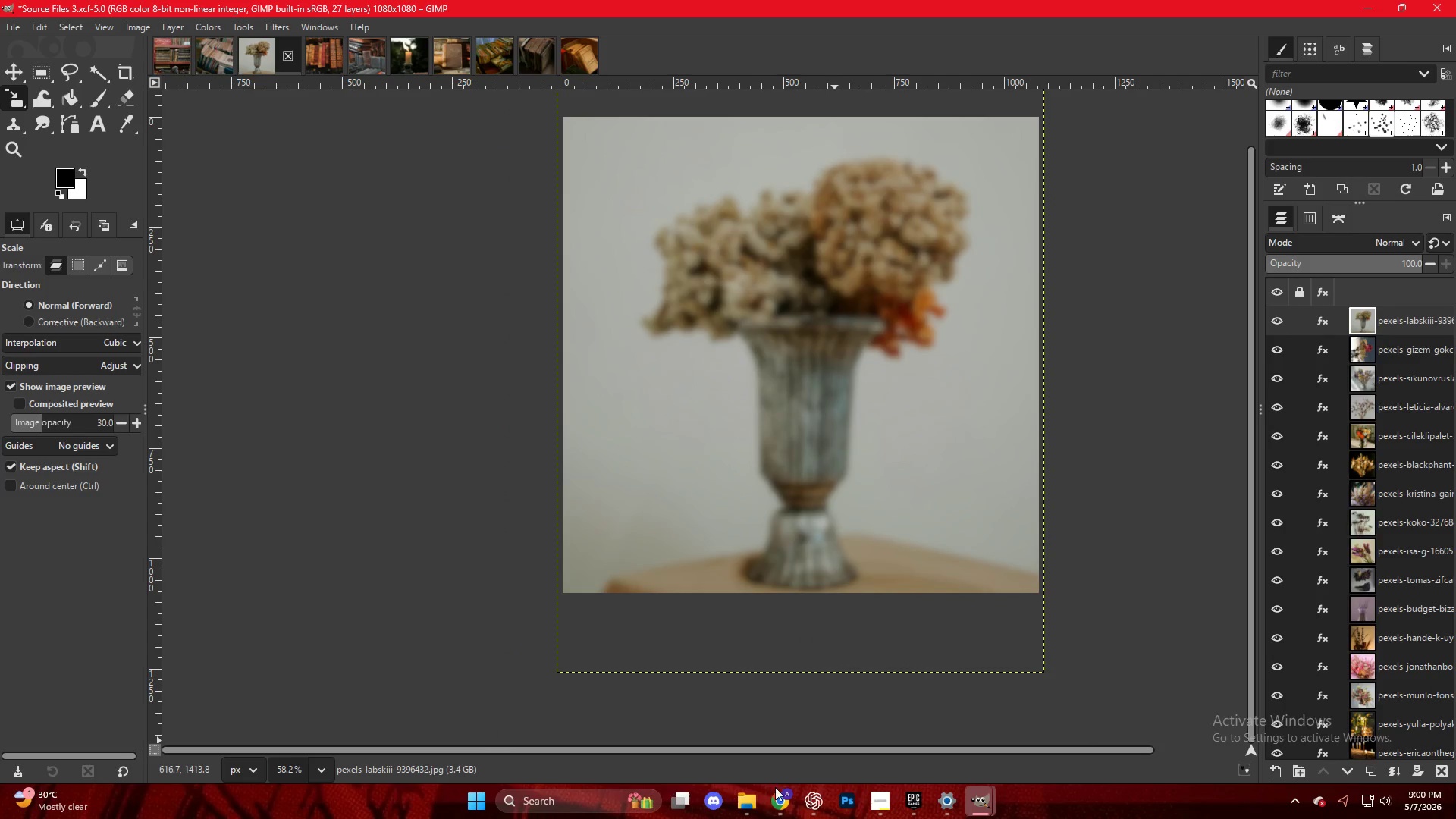 
left_click([1094, 479])
 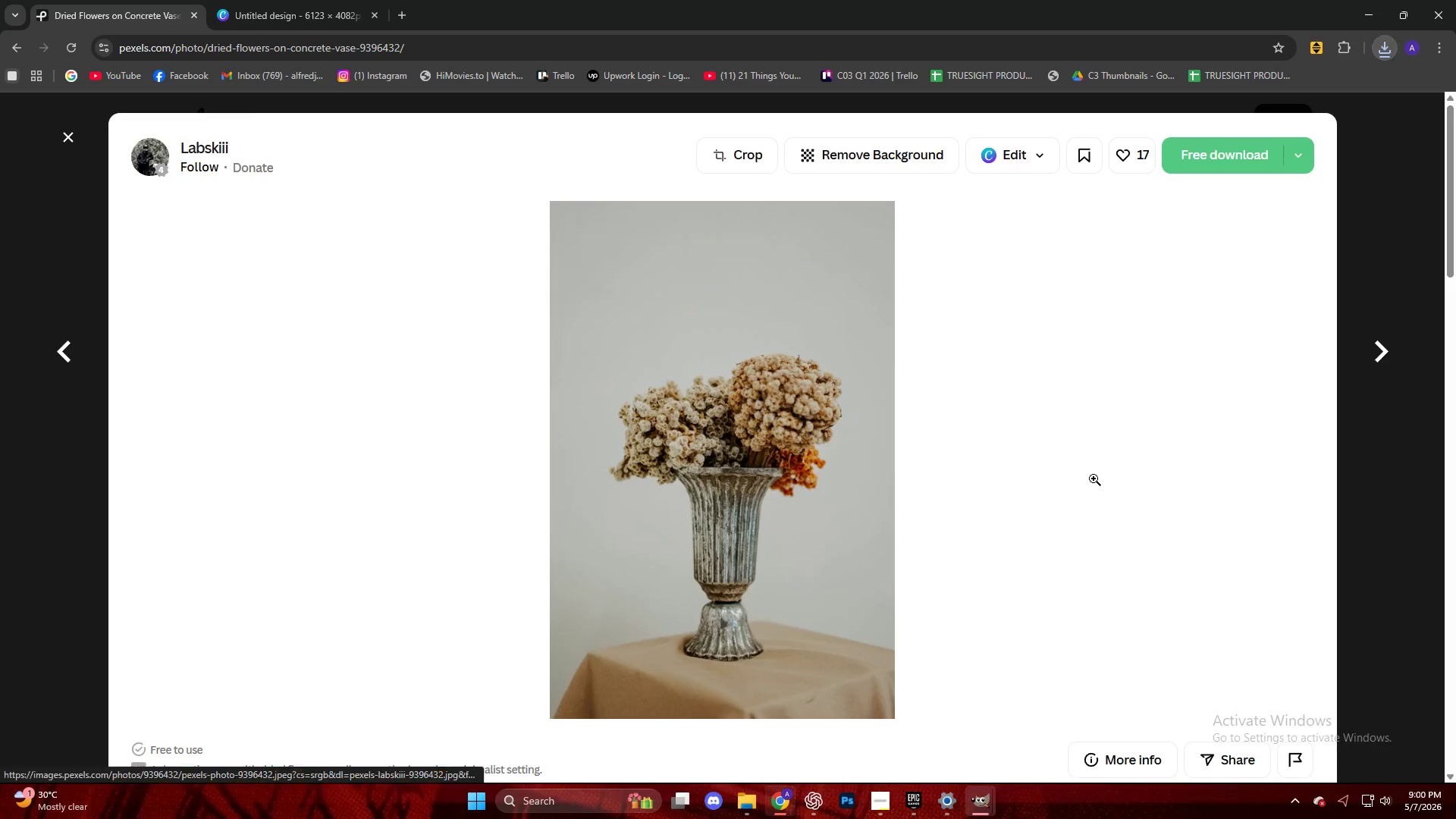 
scroll: coordinate [1094, 479], scroll_direction: down, amount: 7.0
 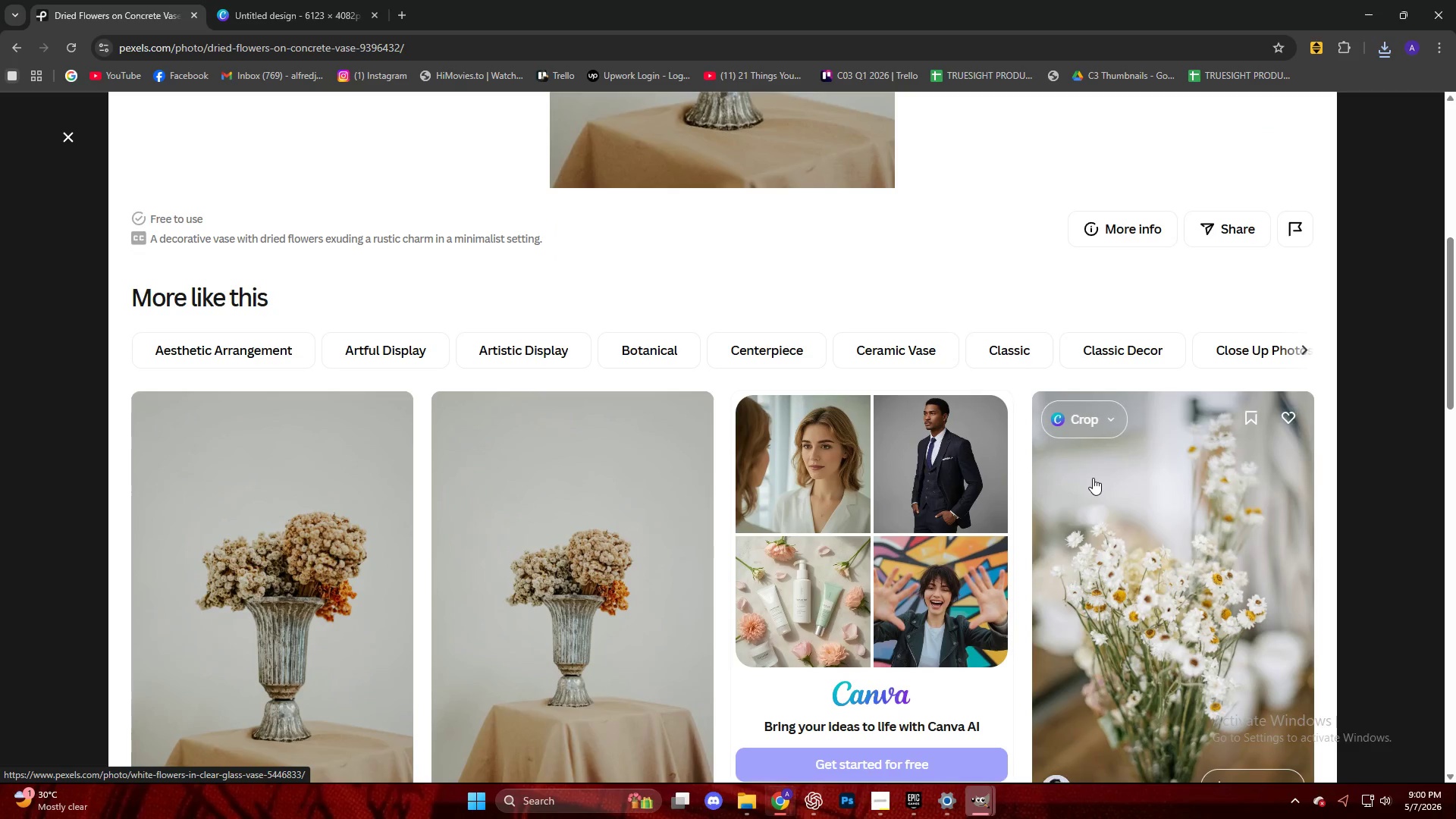 
key(Escape)
 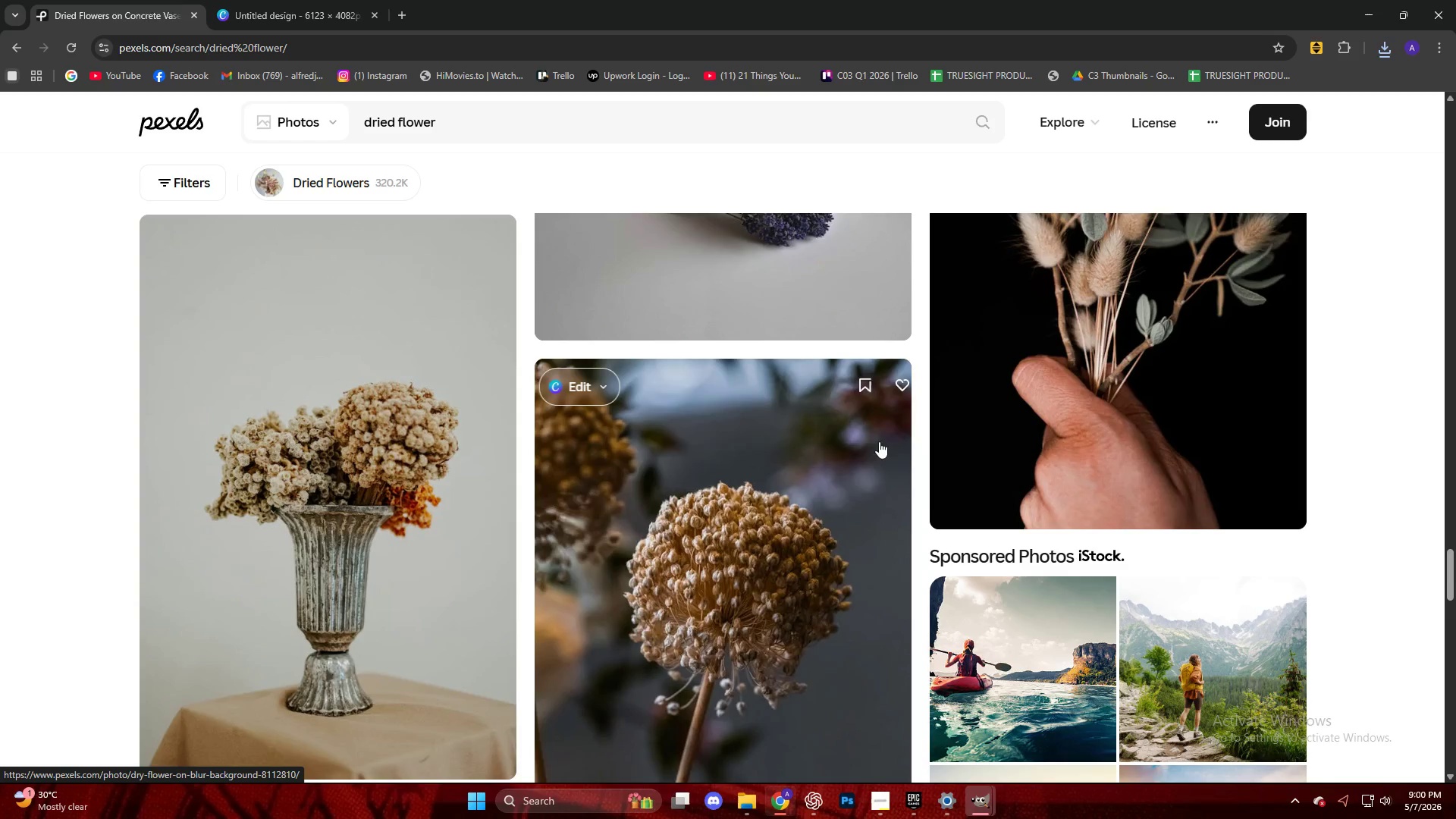 
scroll: coordinate [847, 435], scroll_direction: down, amount: 11.0
 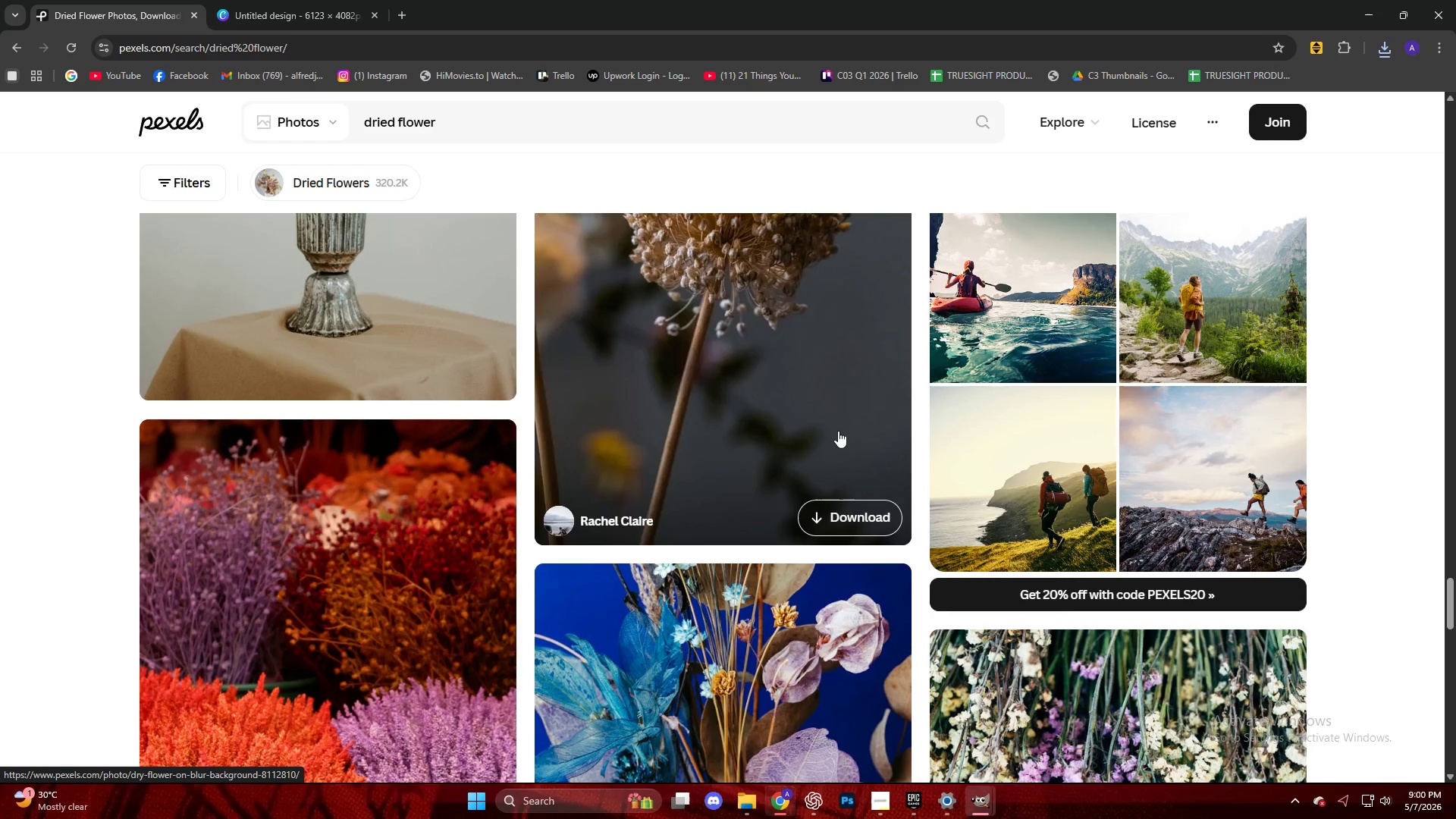 
left_click([801, 396])
 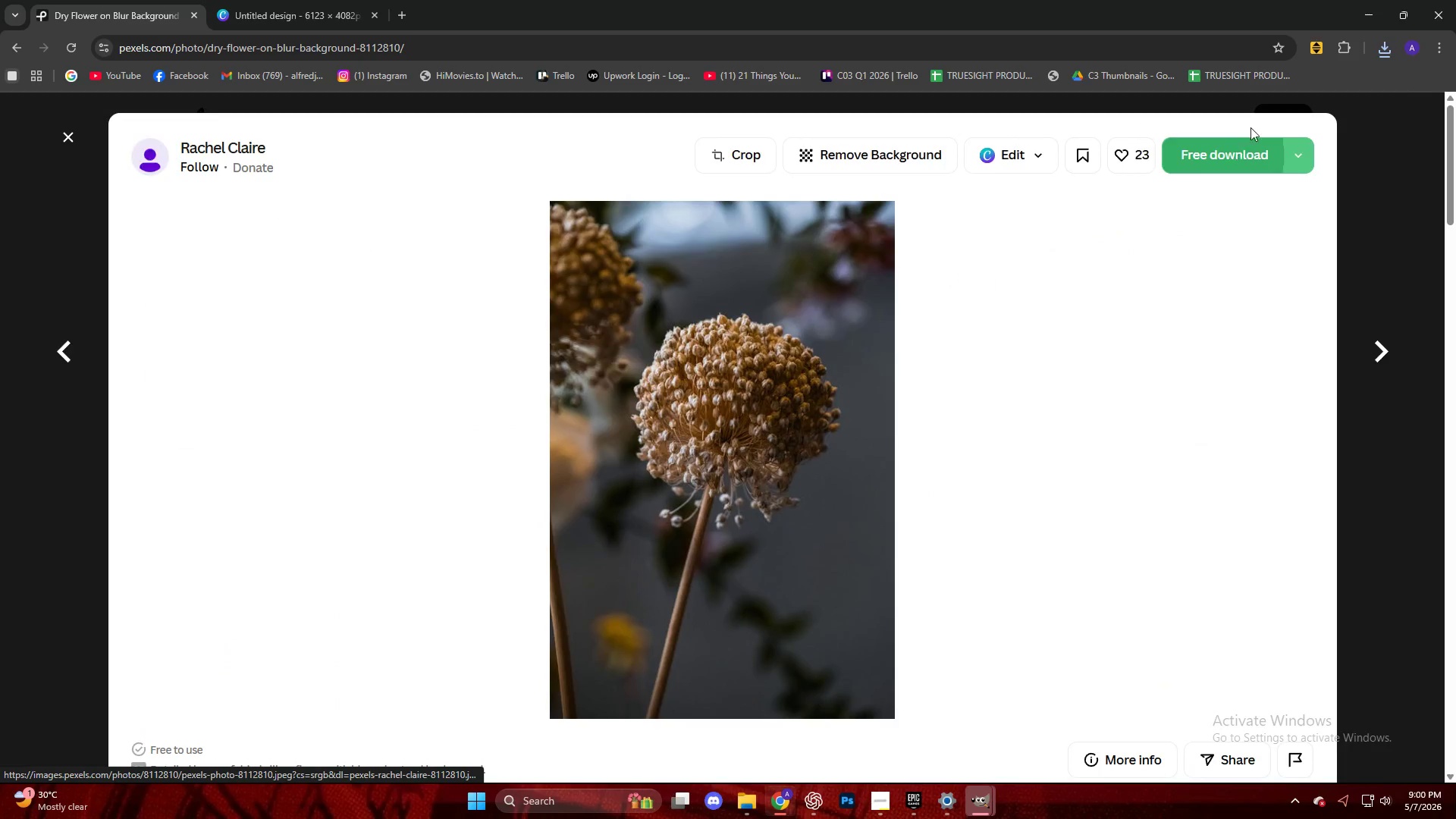 
left_click([1244, 142])
 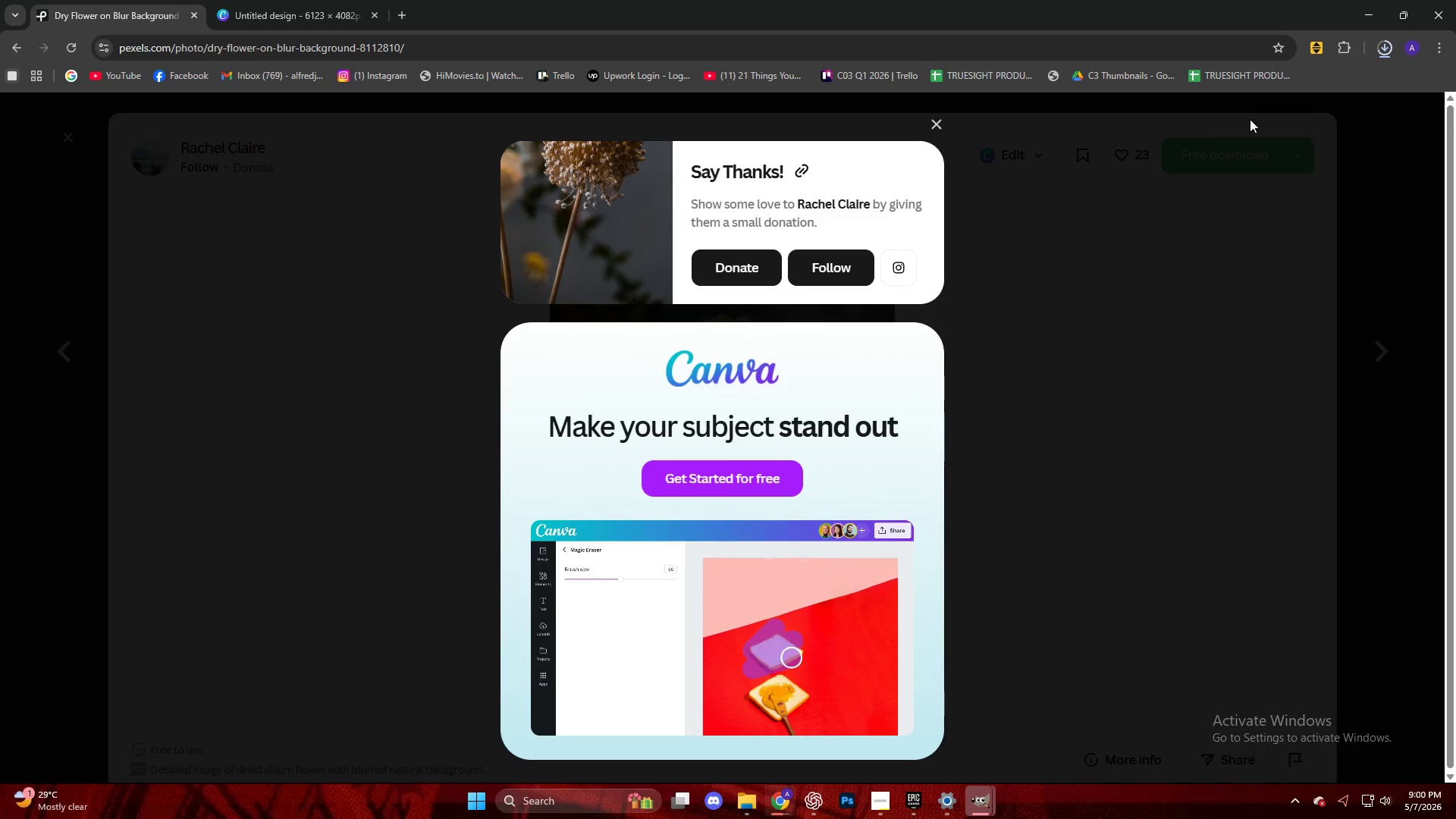 
wait(7.44)
 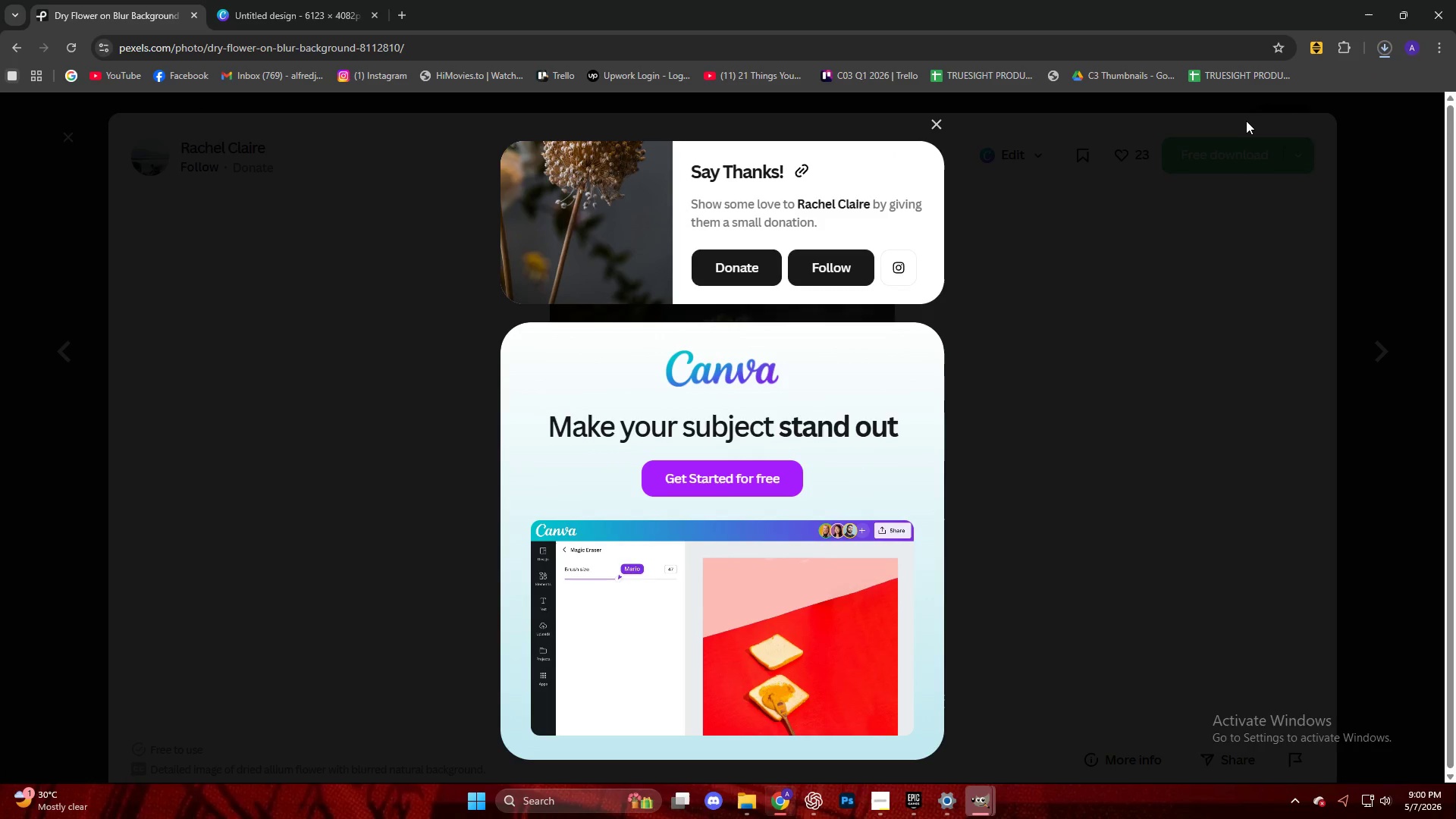 
left_click_drag(start_coordinate=[1241, 95], to_coordinate=[1218, 77])
 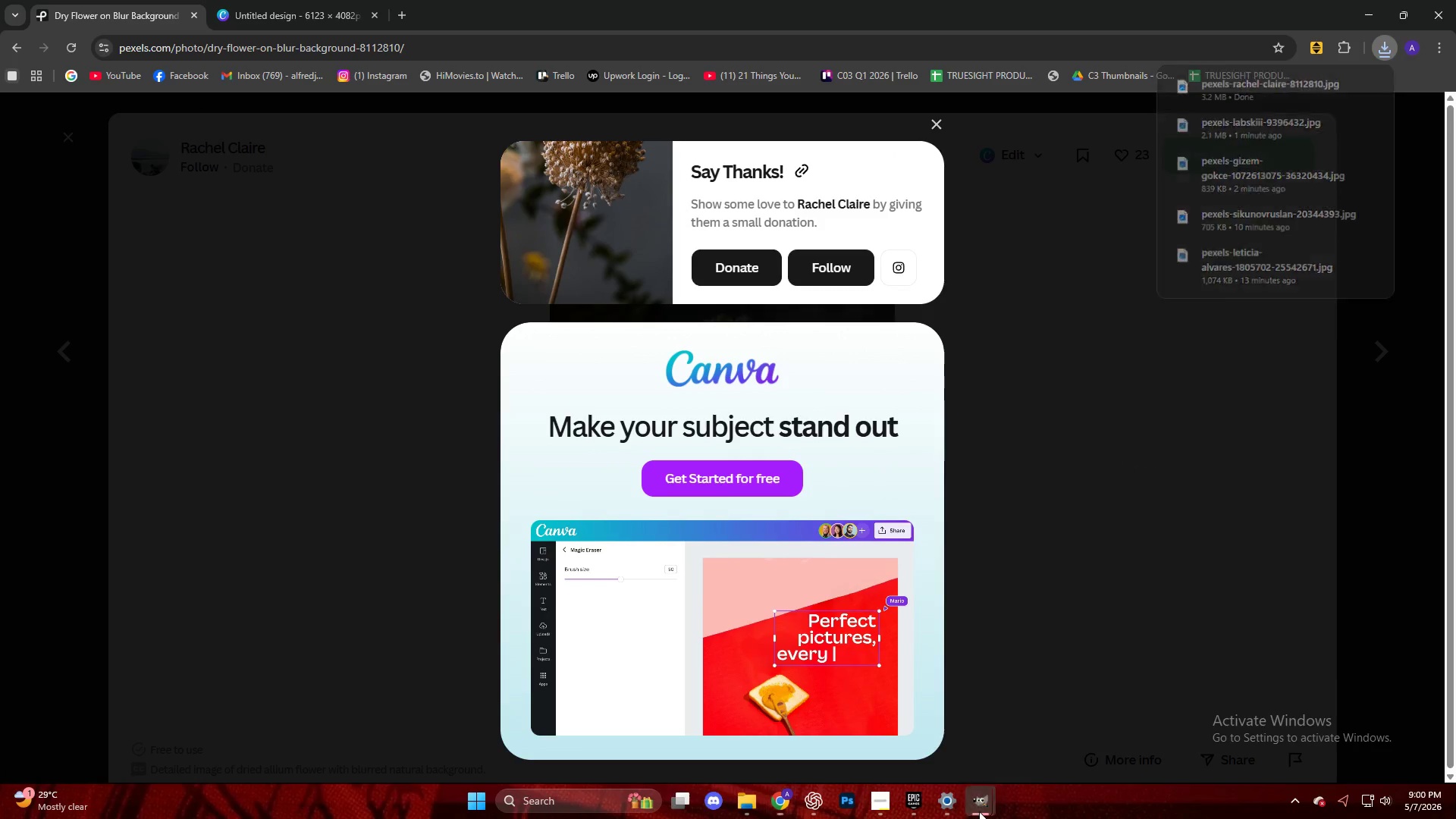 
double_click([1053, 733])
 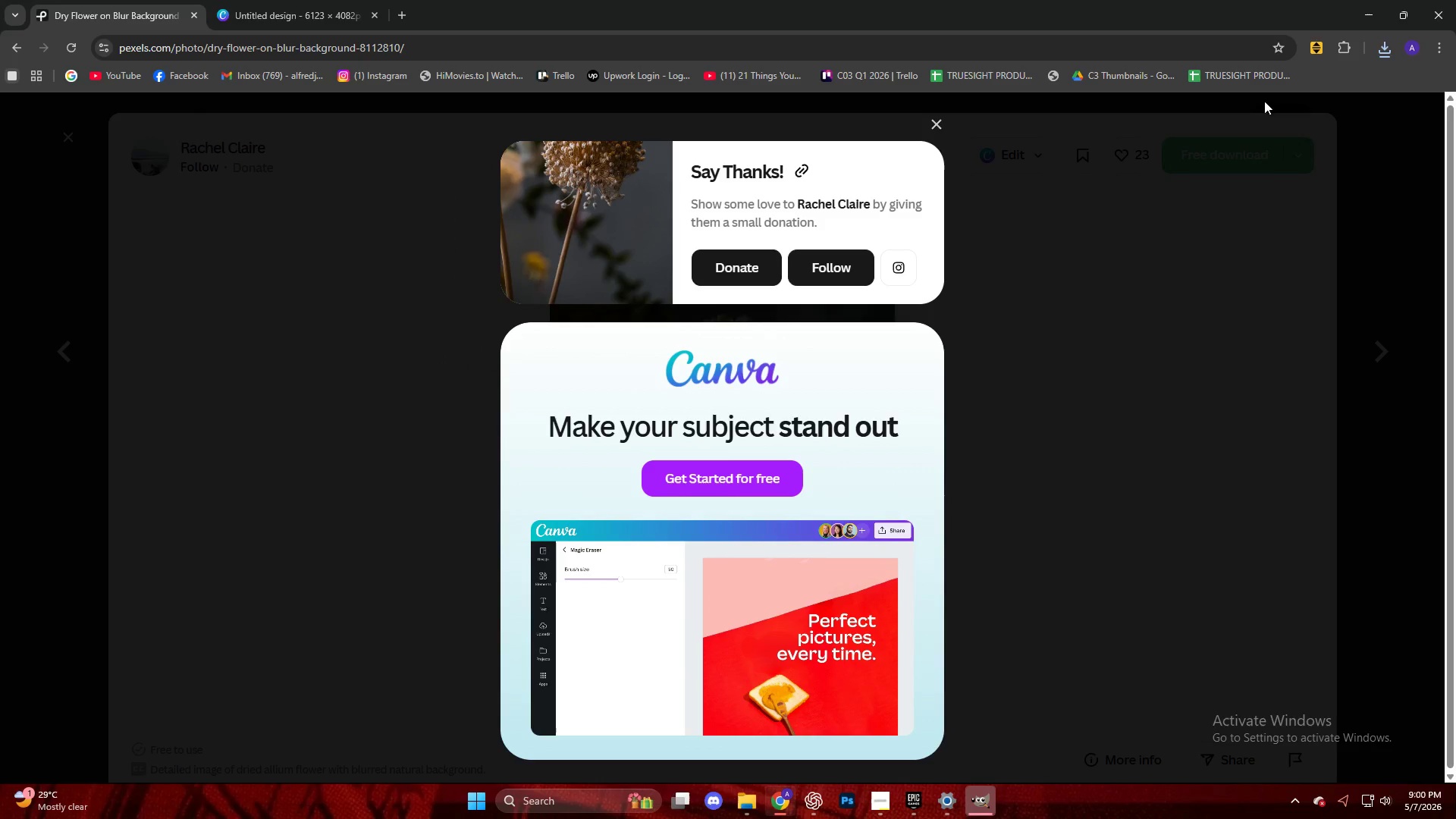 
left_click([1381, 58])
 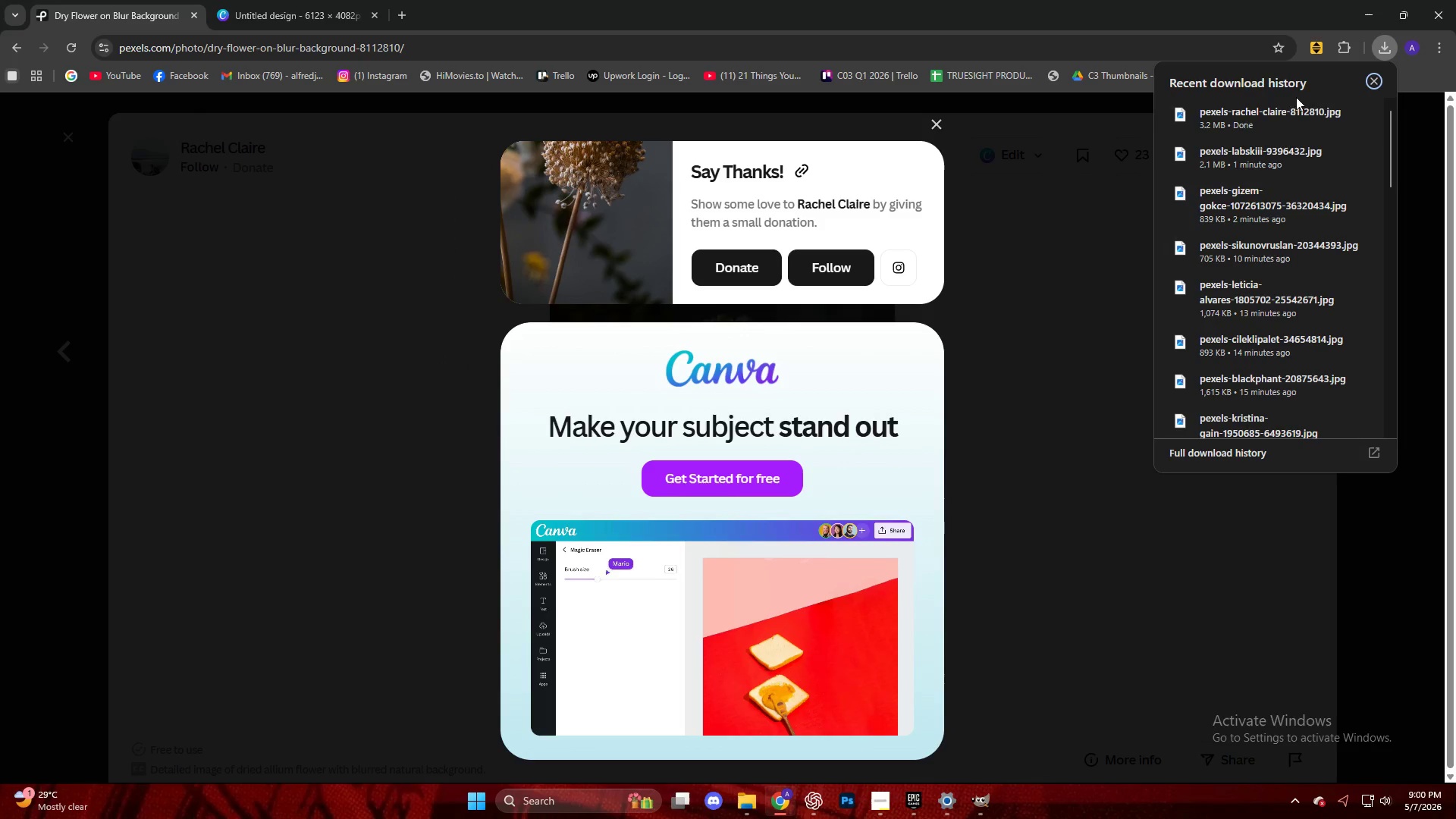 
left_click_drag(start_coordinate=[1286, 114], to_coordinate=[905, 428])
 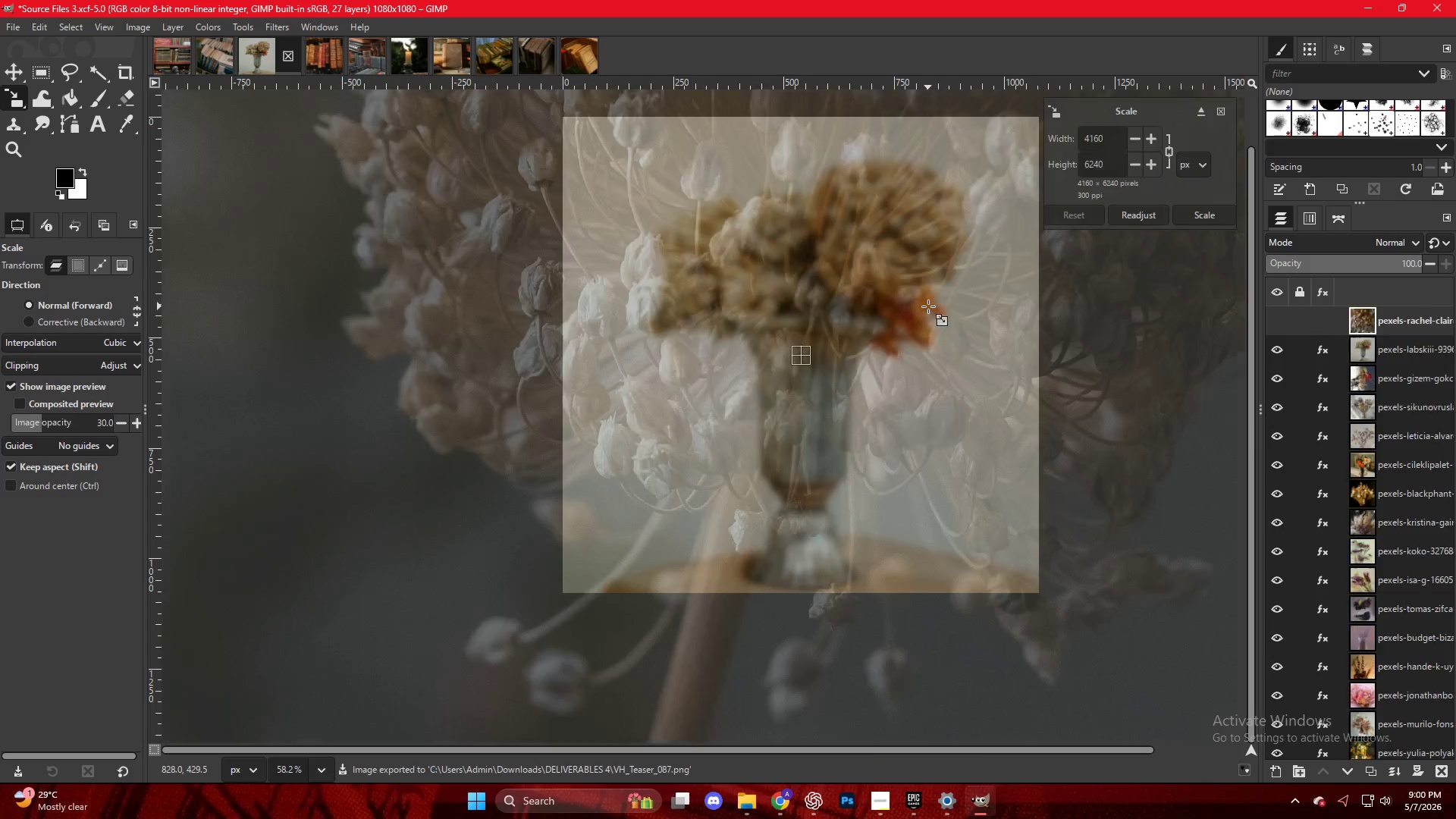 
hold_key(key=ControlLeft, duration=4.53)
left_click_drag(start_coordinate=[1175, 344], to_coordinate=[1013, 344])
 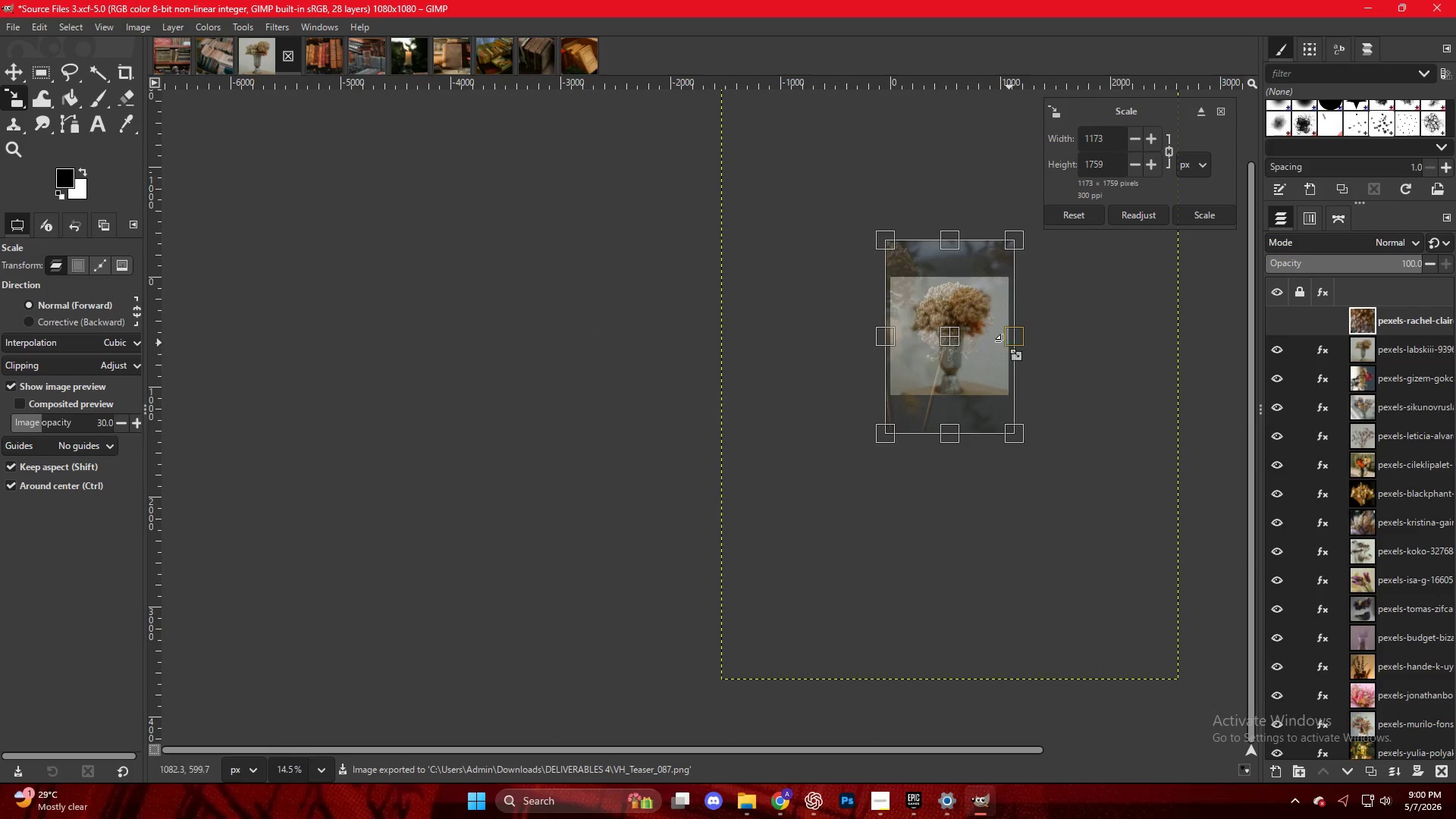 
scroll: coordinate [1084, 347], scroll_direction: down, amount: 15.0
 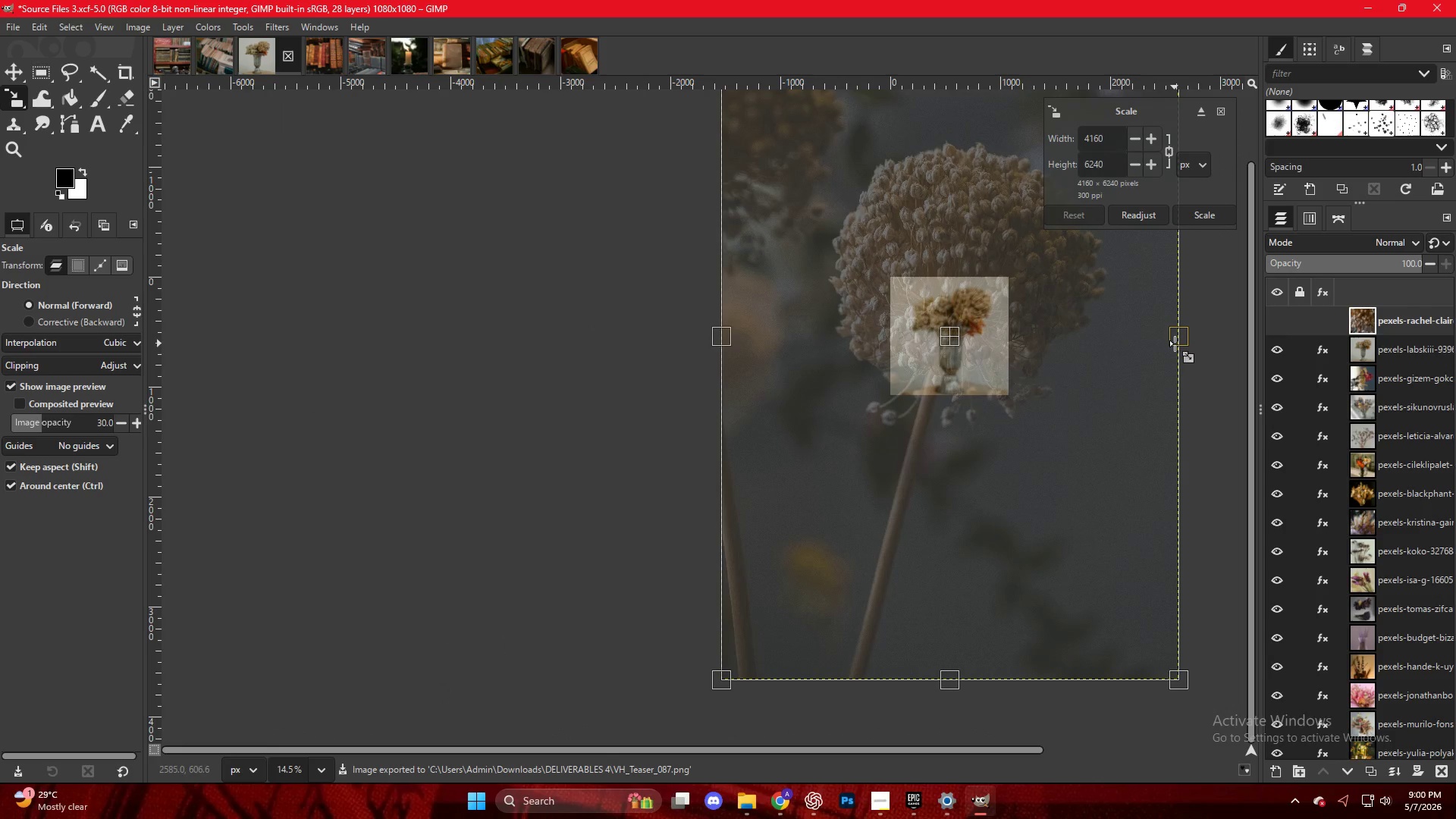 
scroll: coordinate [1000, 334], scroll_direction: up, amount: 9.0
 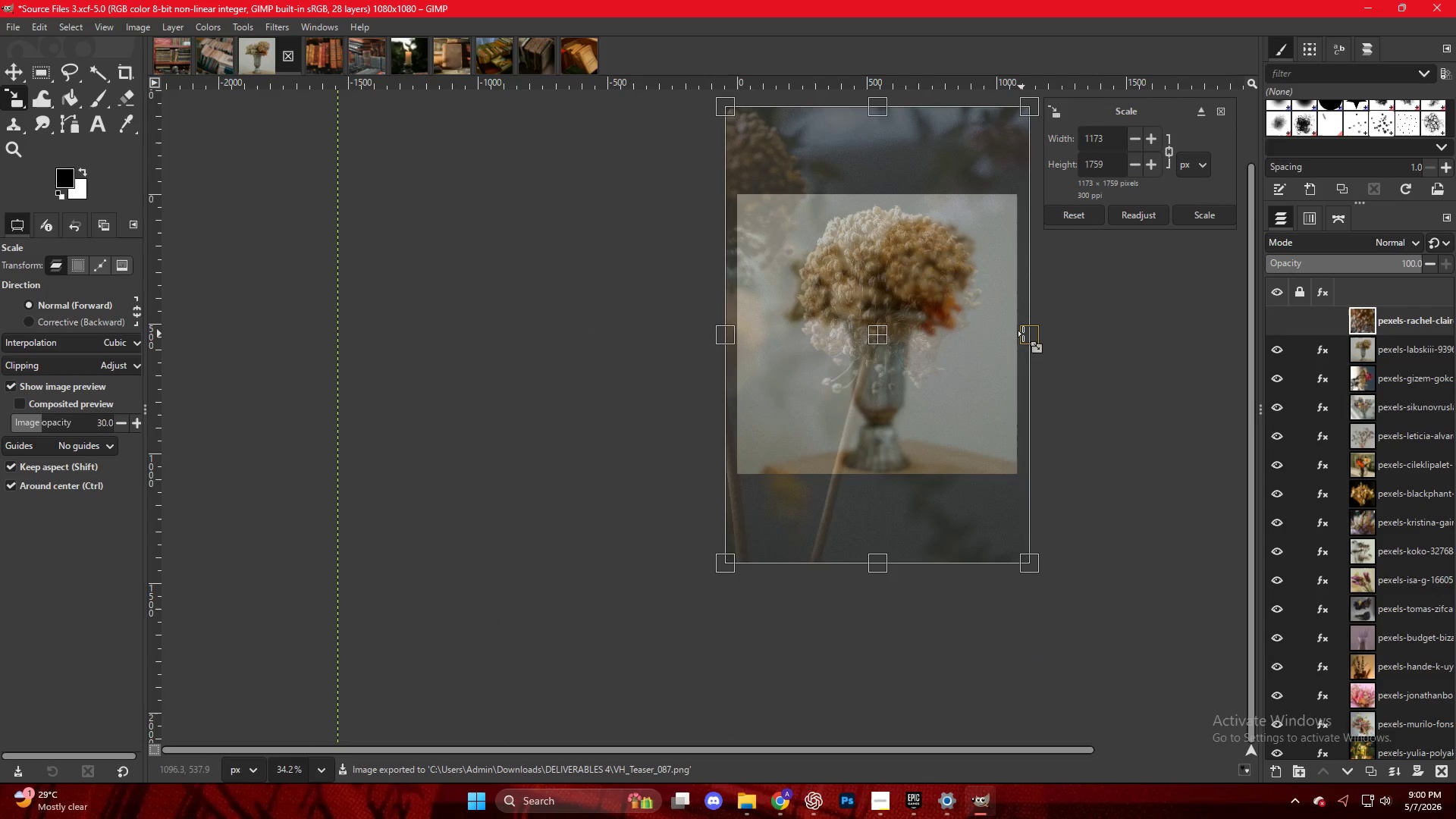 
left_click_drag(start_coordinate=[1025, 329], to_coordinate=[1019, 333])
 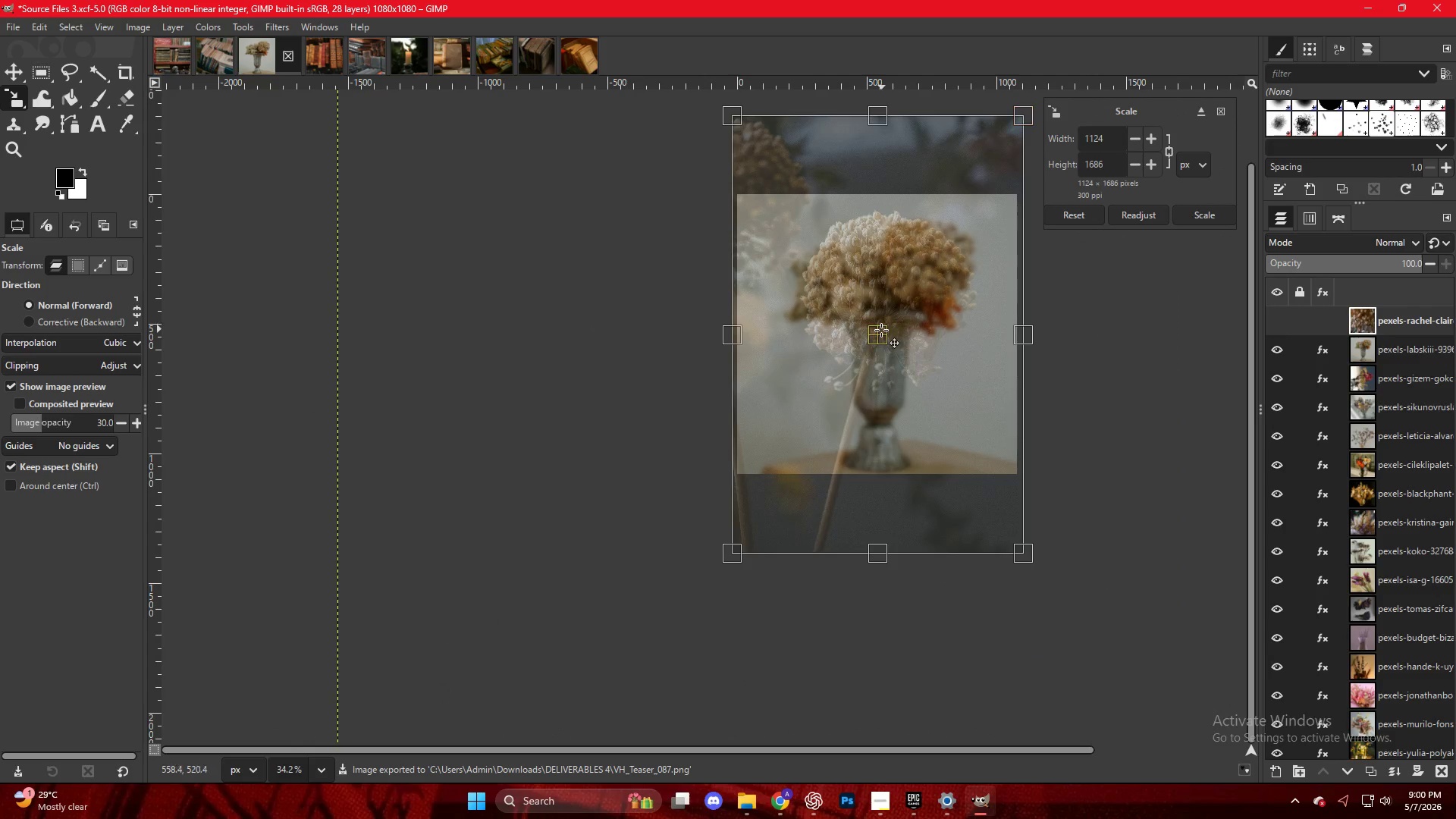 
left_click_drag(start_coordinate=[881, 330], to_coordinate=[879, 350])
 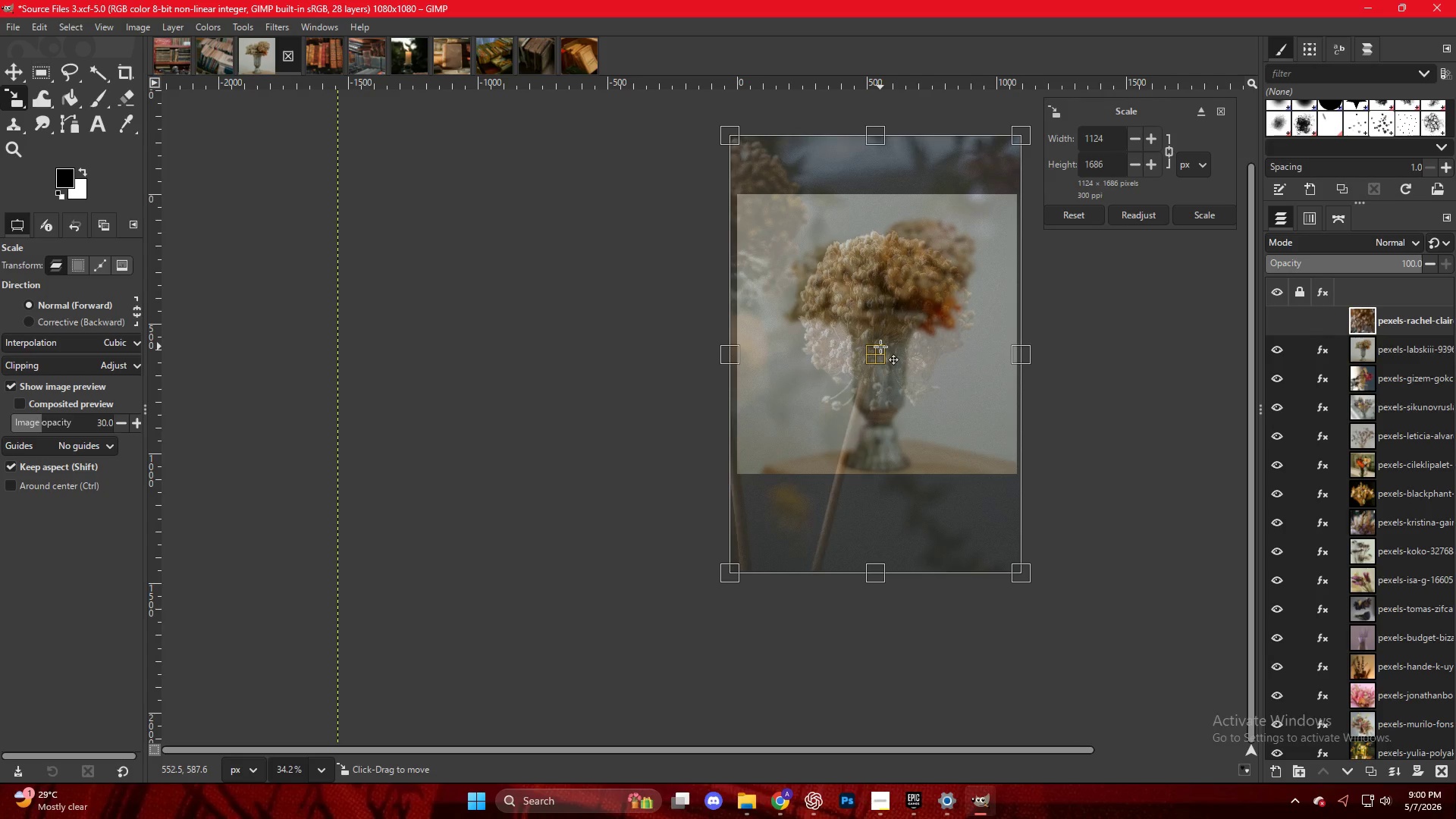 
key(NumpadEnter)
 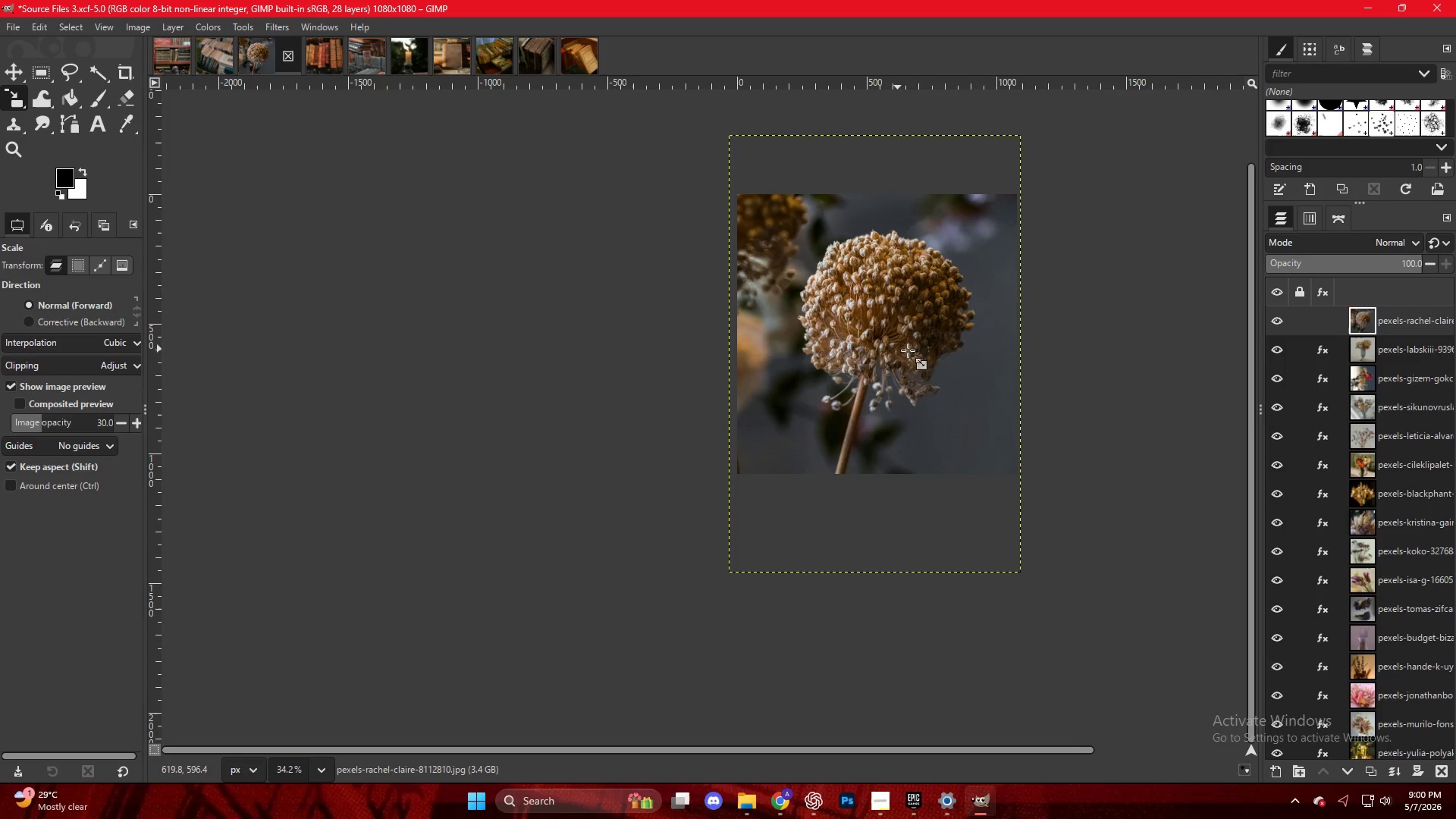 
key(Control+ControlLeft)
 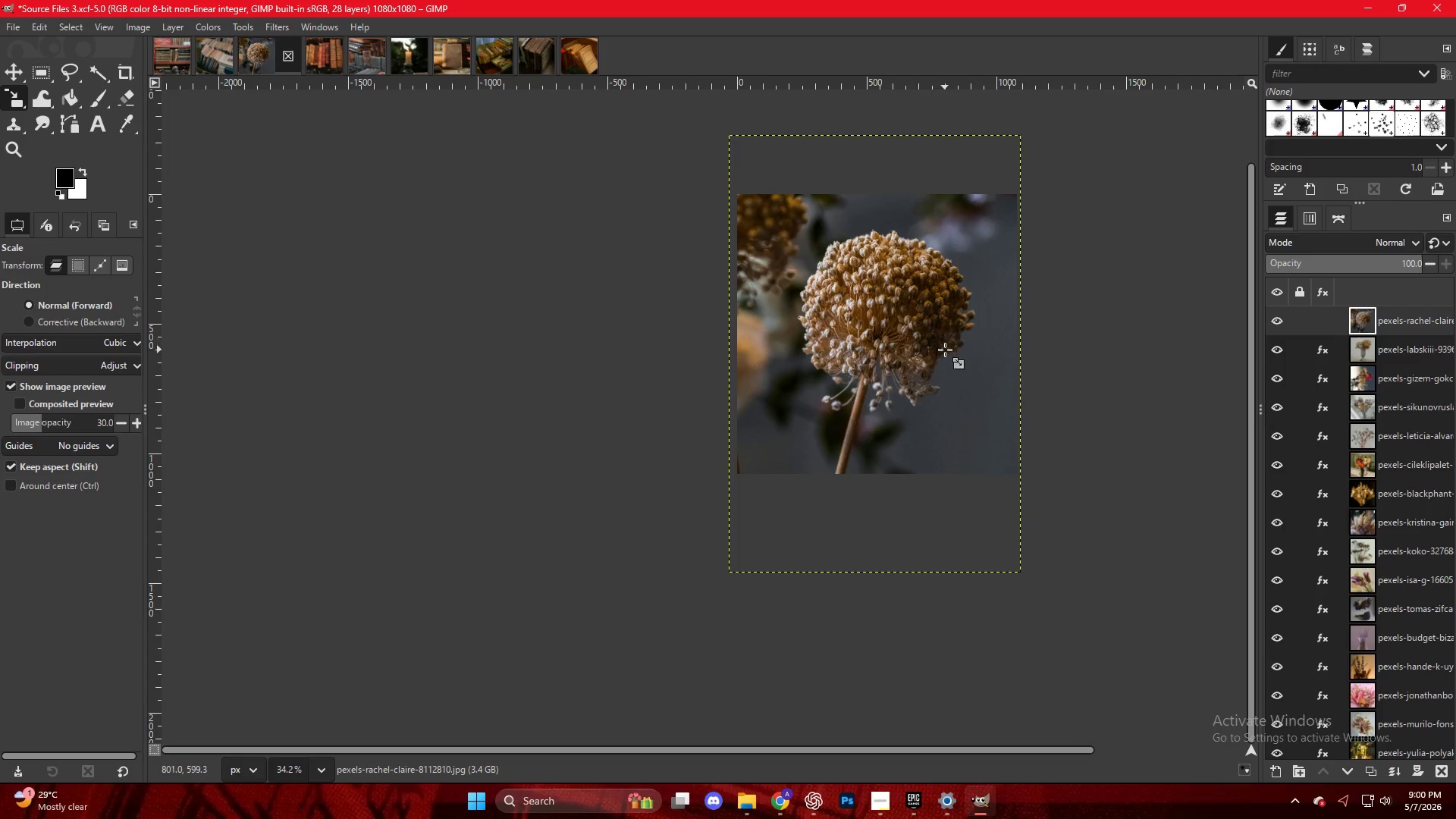 
right_click([886, 230])
 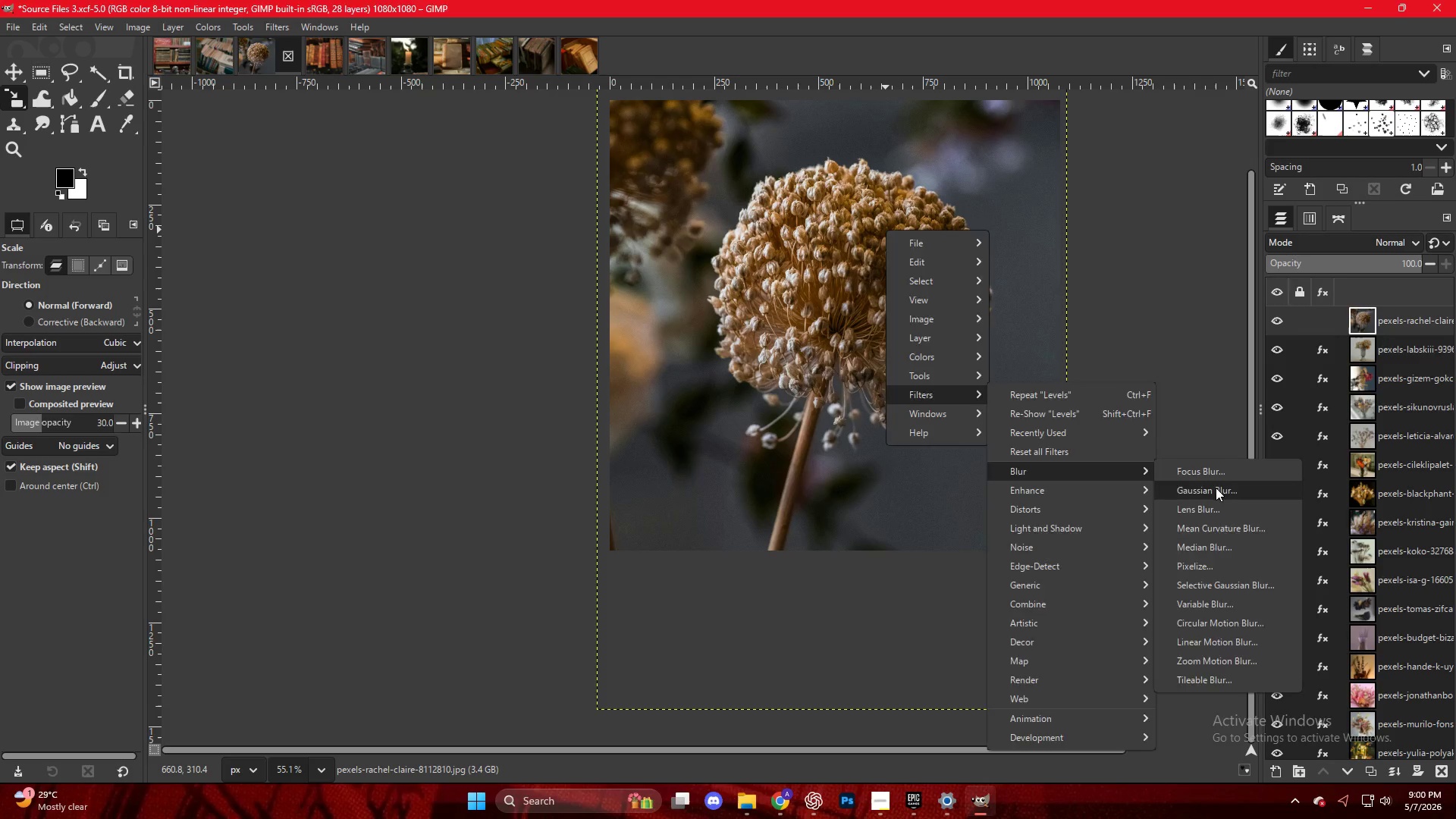 
scroll: coordinate [946, 349], scroll_direction: up, amount: 5.0
 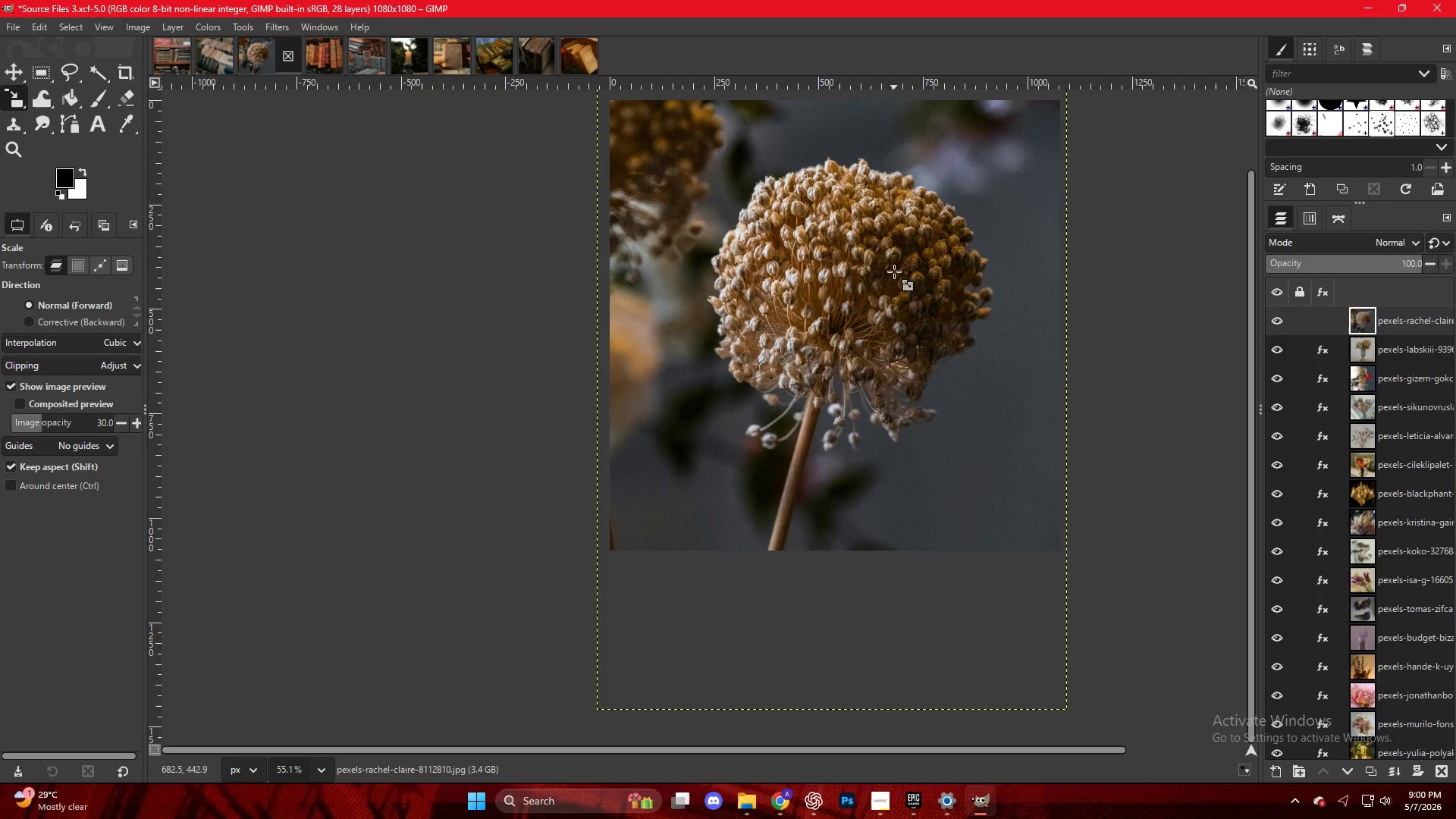 
left_click_drag(start_coordinate=[1042, 291], to_coordinate=[1050, 297])
 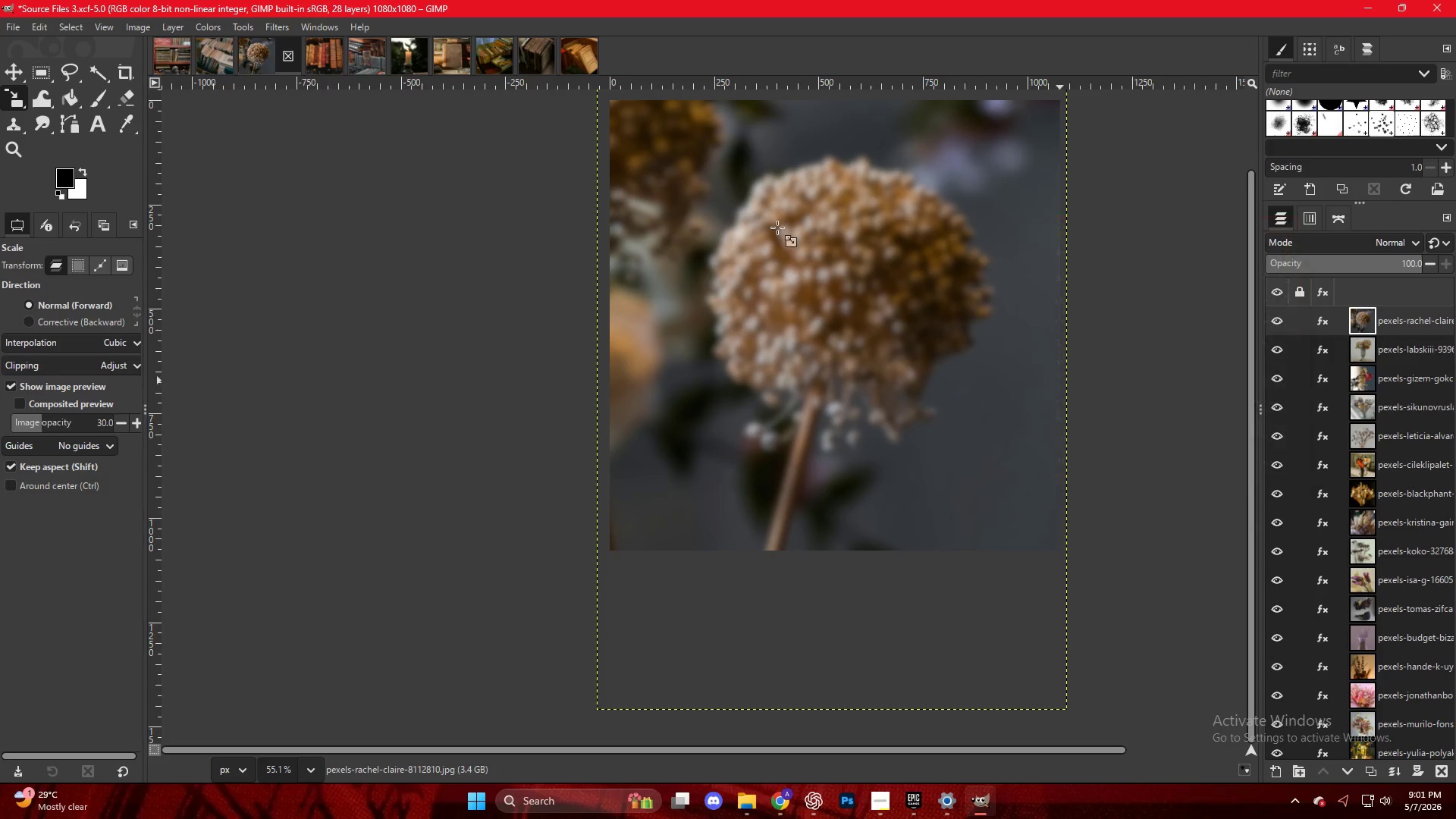 
right_click([739, 194])
 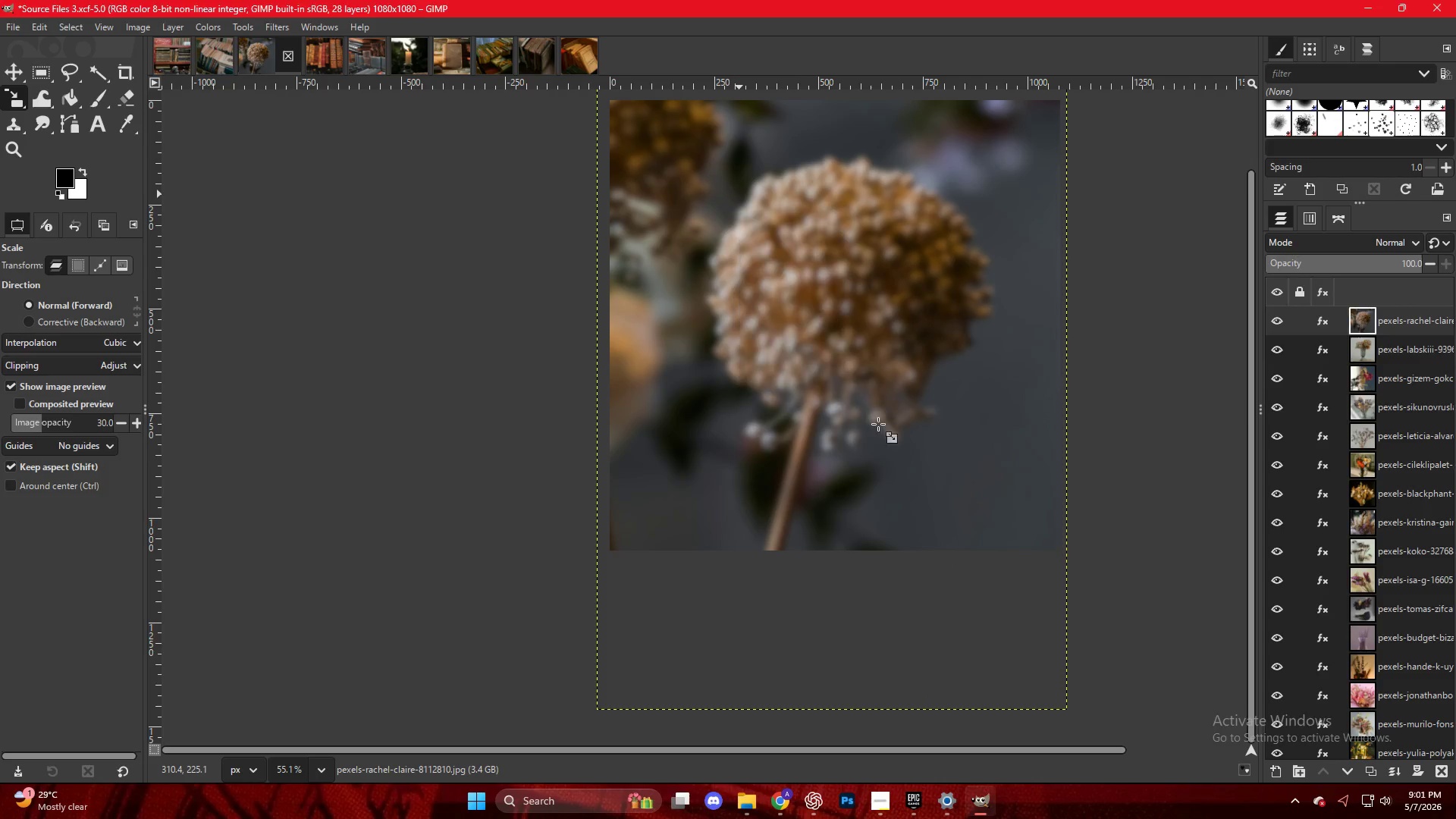 
wait(5.16)
 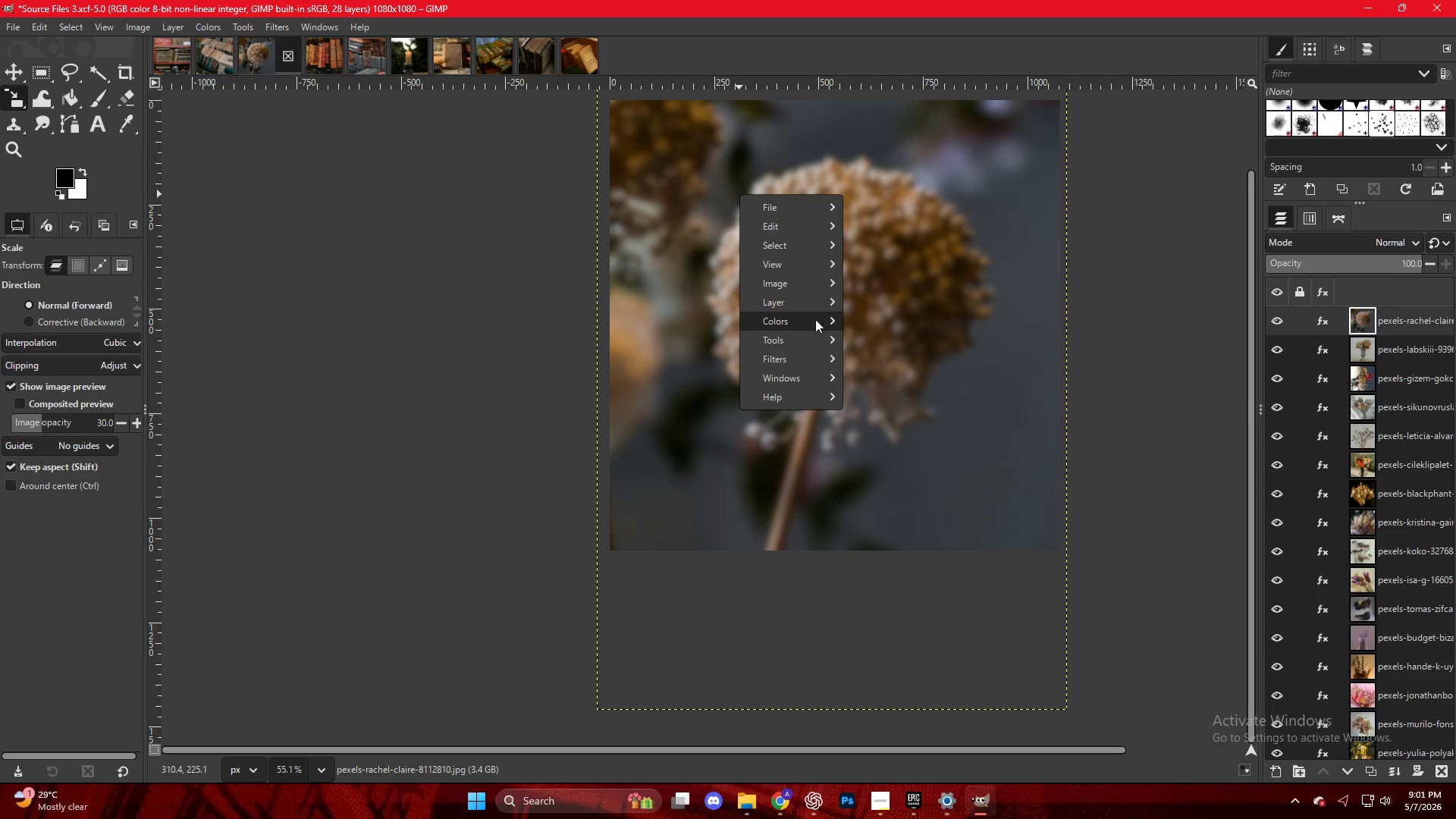 
left_click([1205, 432])
 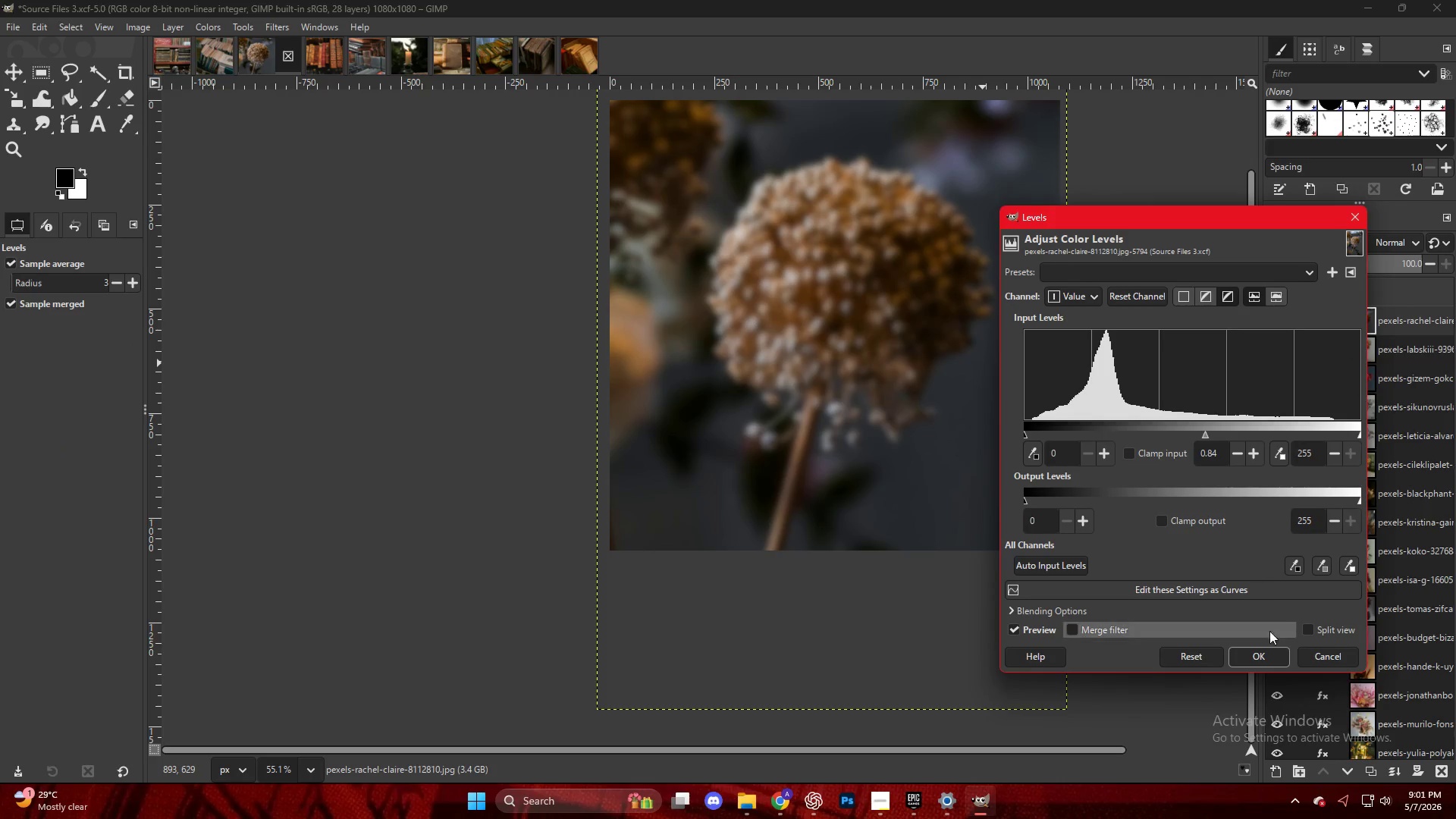 
left_click([1266, 659])
 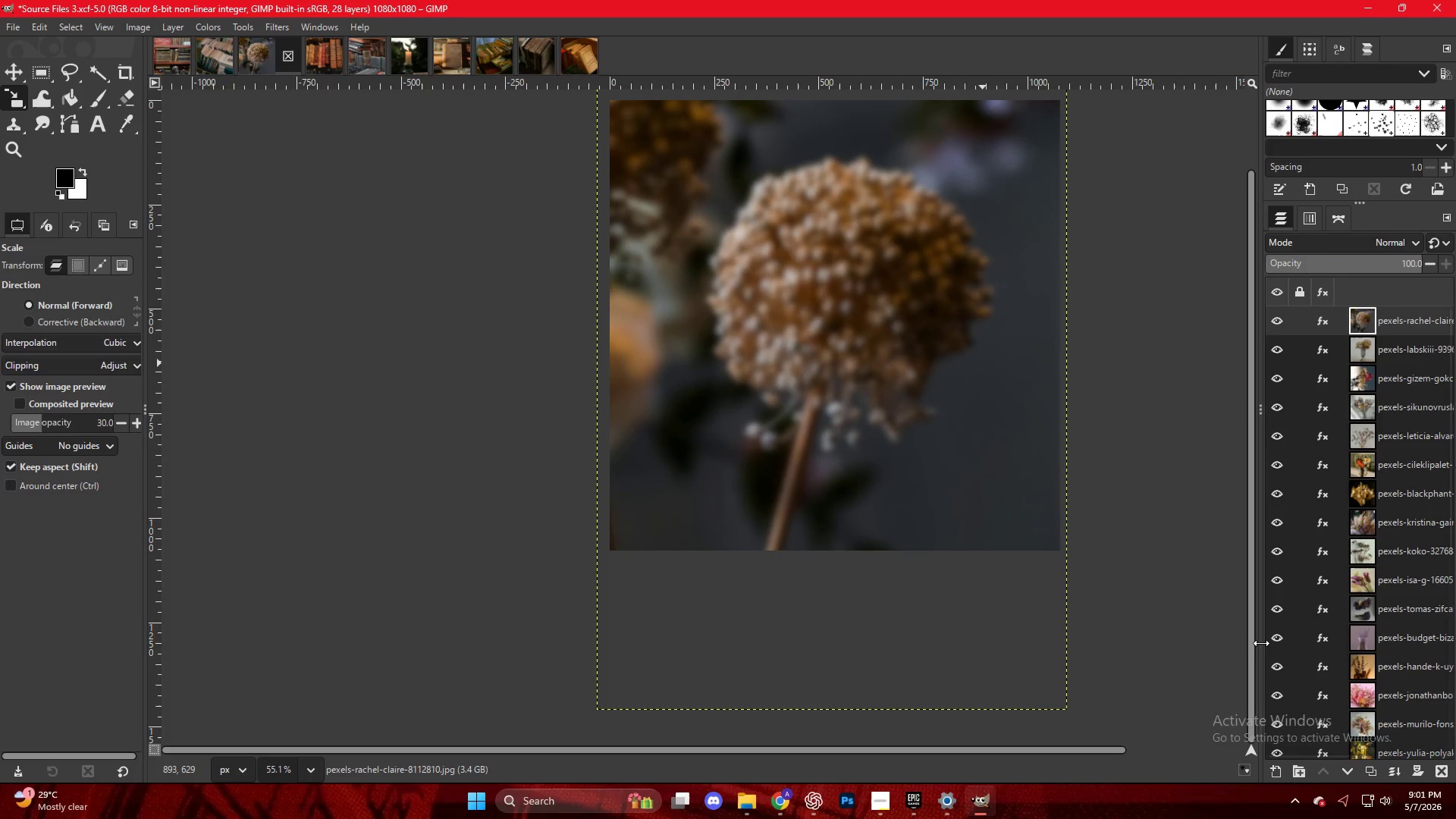 
key(Control+Shift+E)
 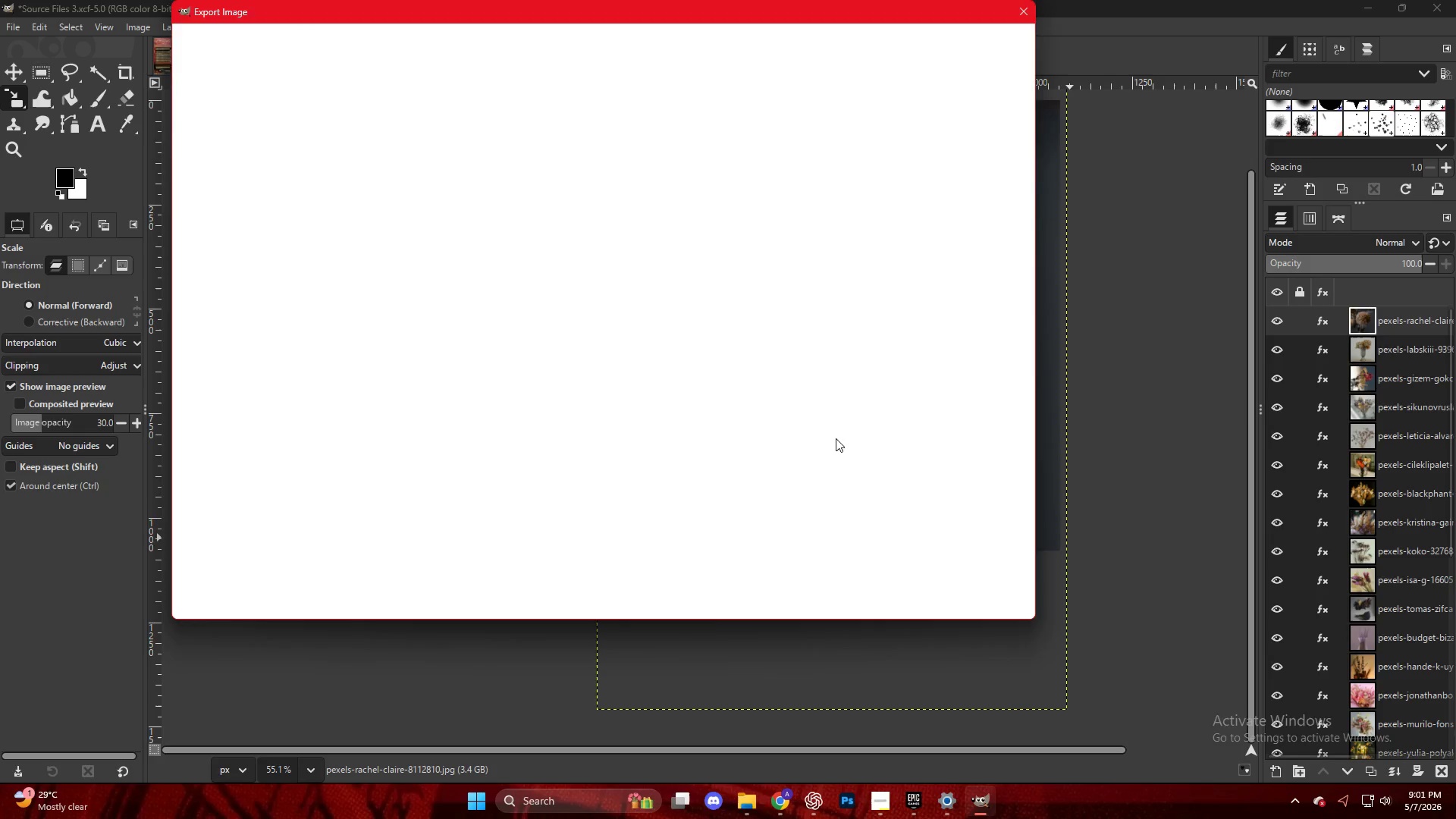 
left_click([408, 531])
 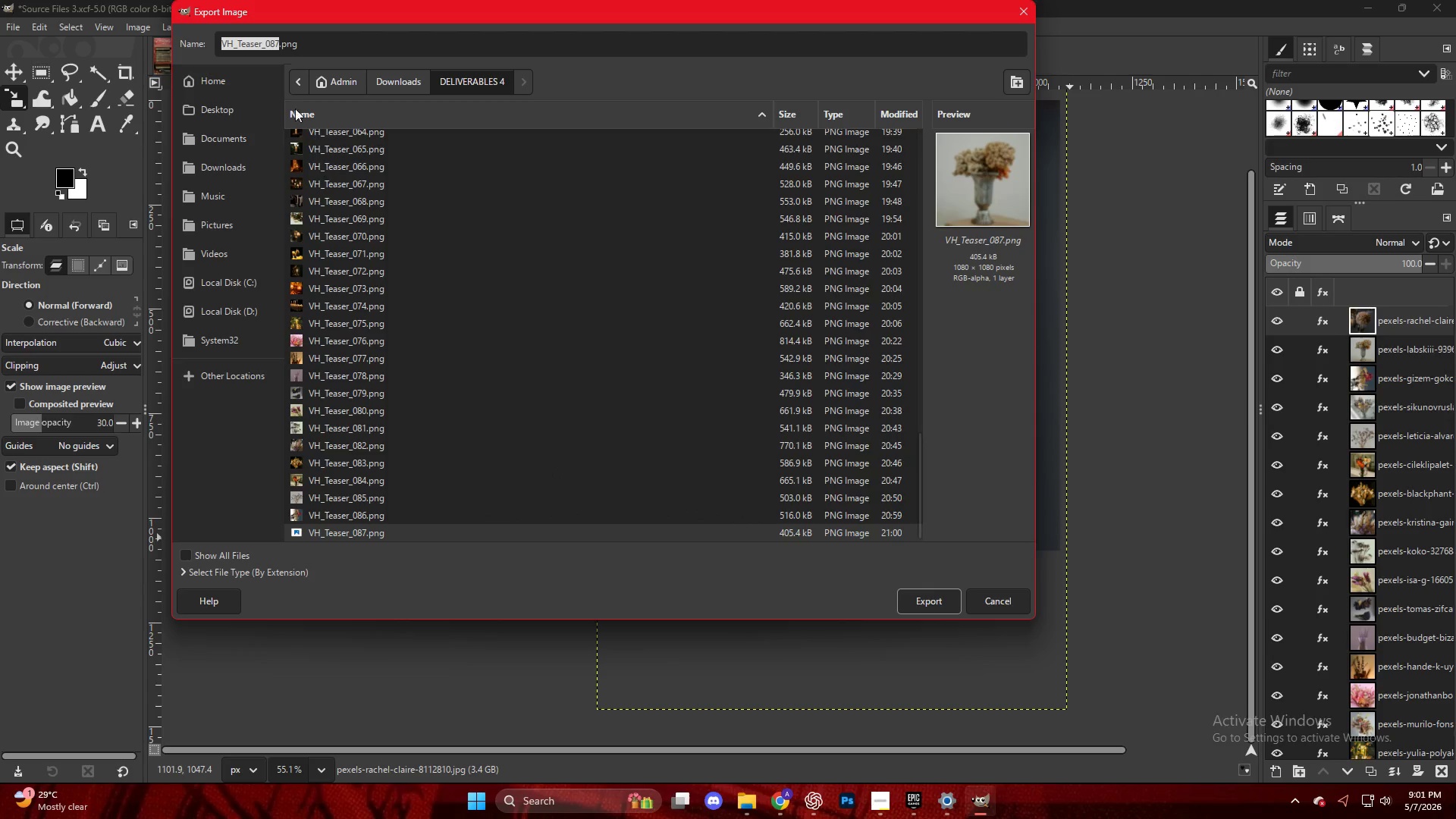 
scroll: coordinate [402, 520], scroll_direction: down, amount: 36.0
 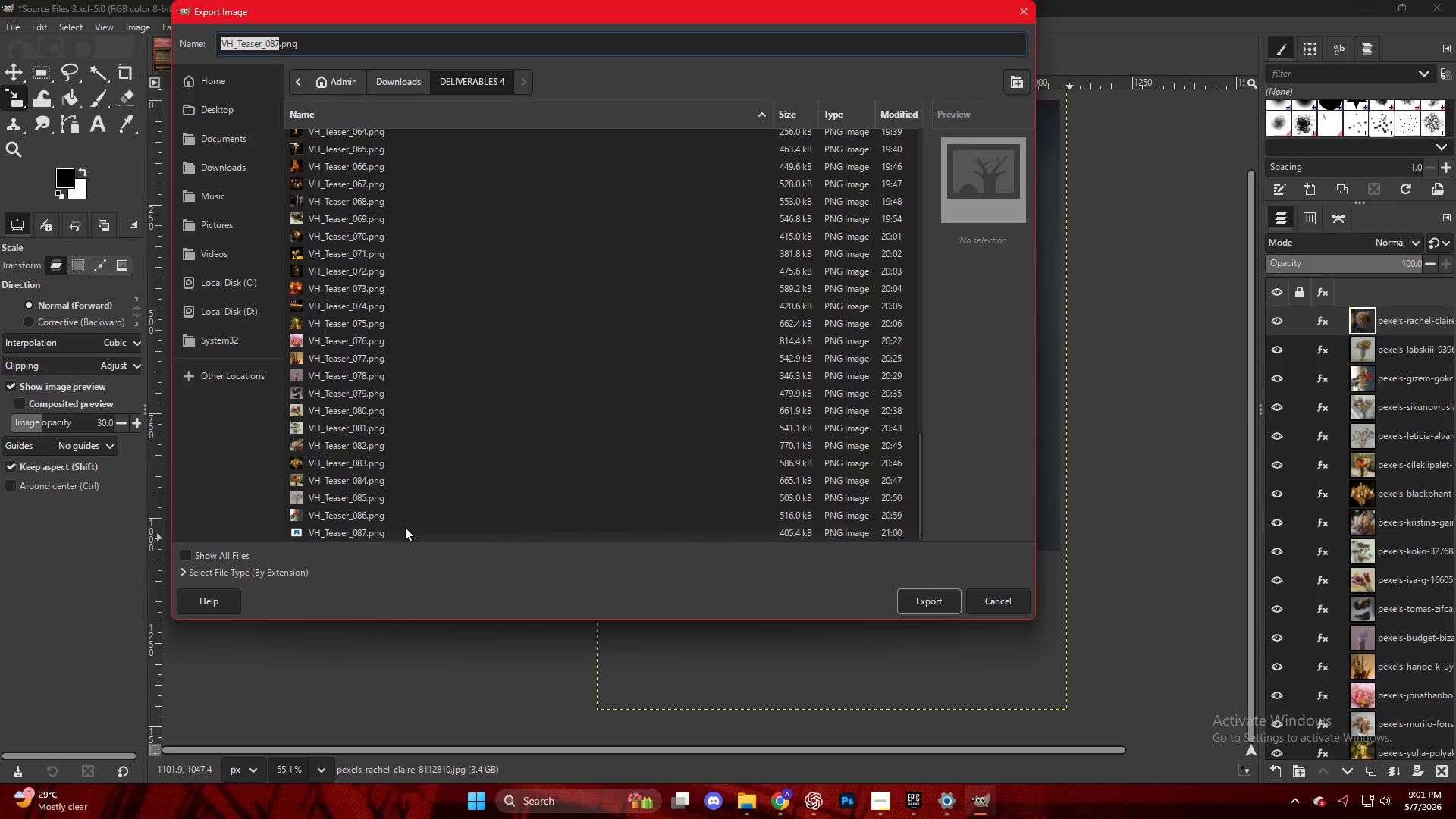 
left_click([275, 45])
 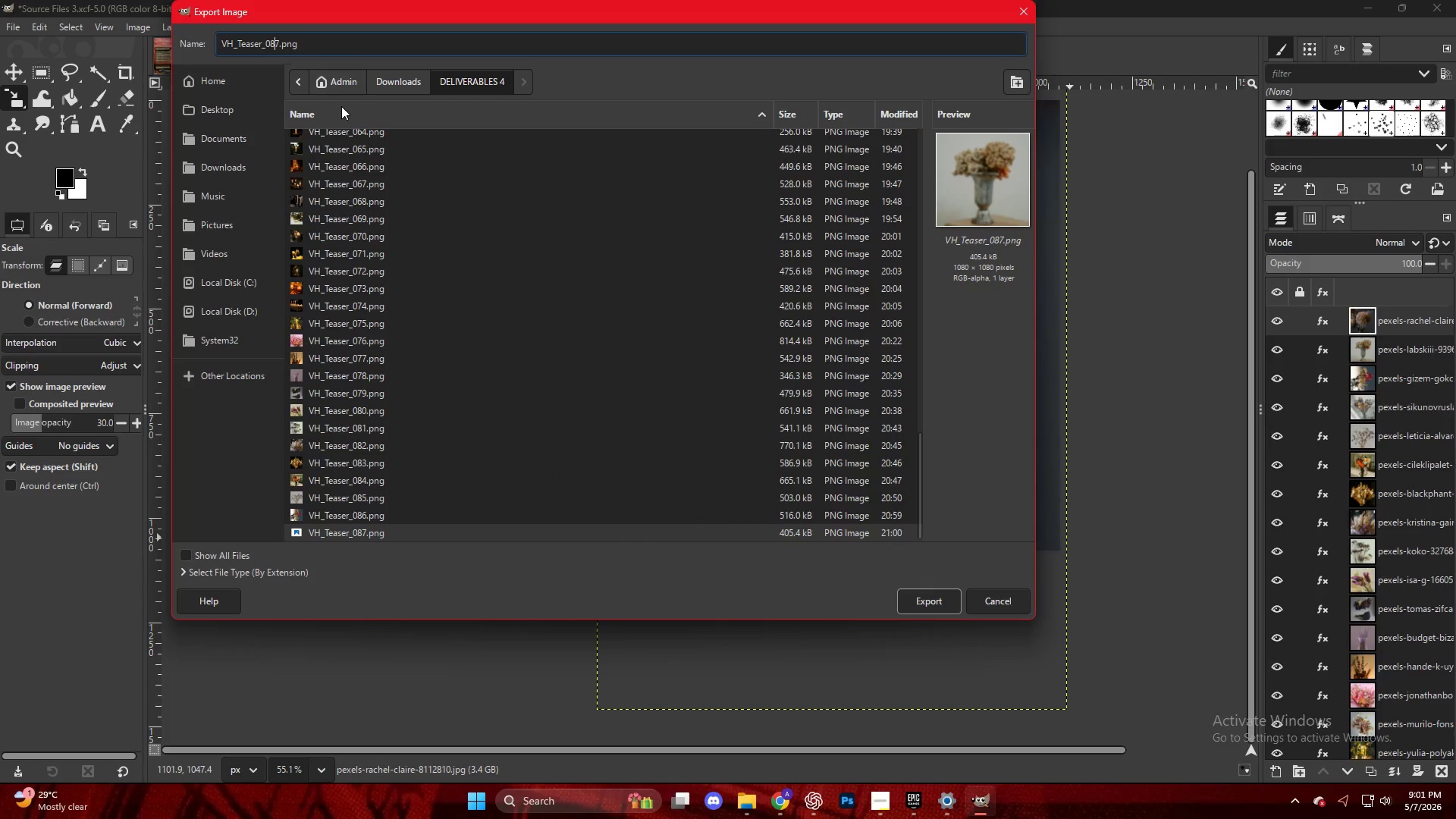 
key(ArrowRight)
 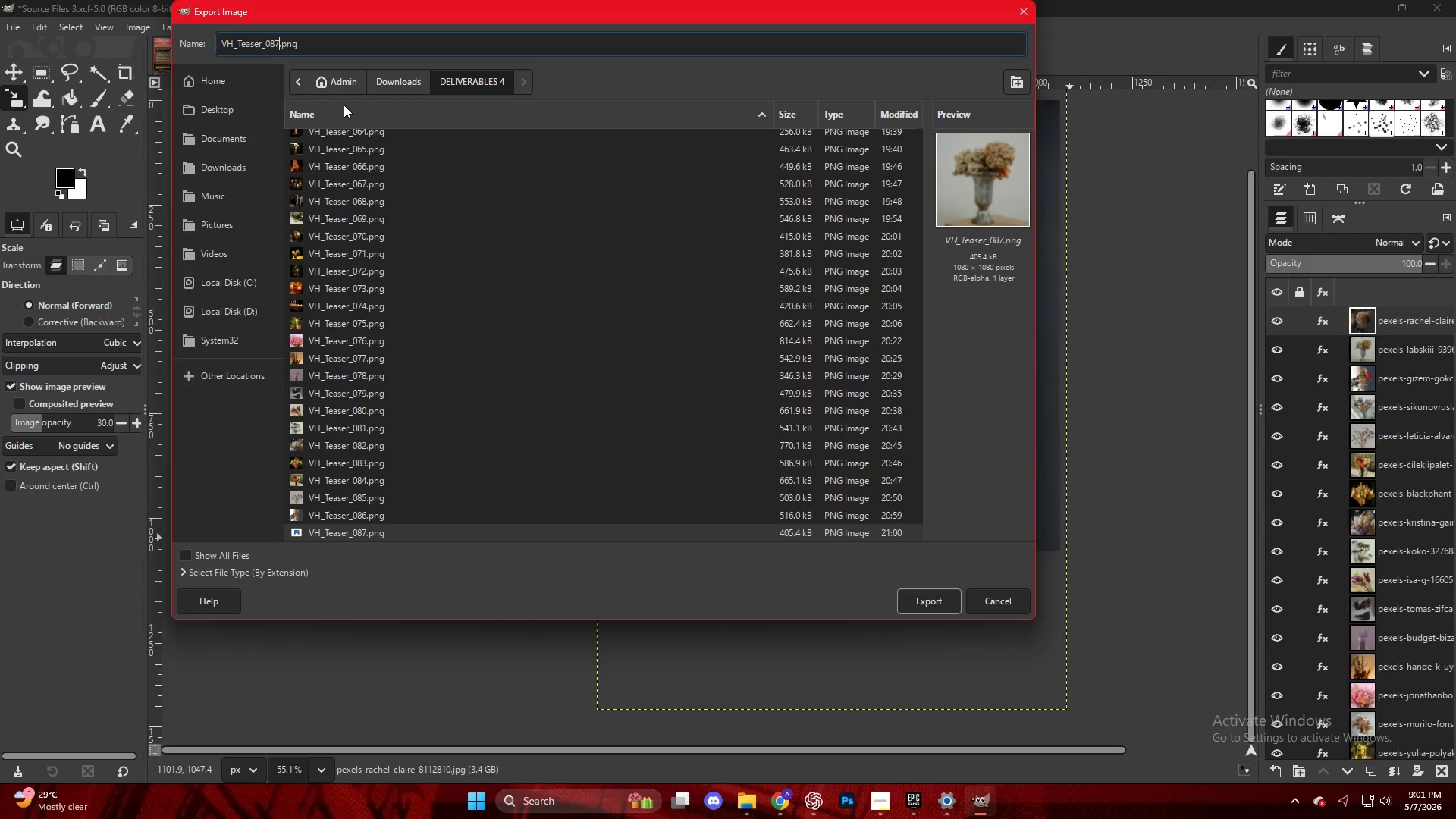 
key(Backspace)
 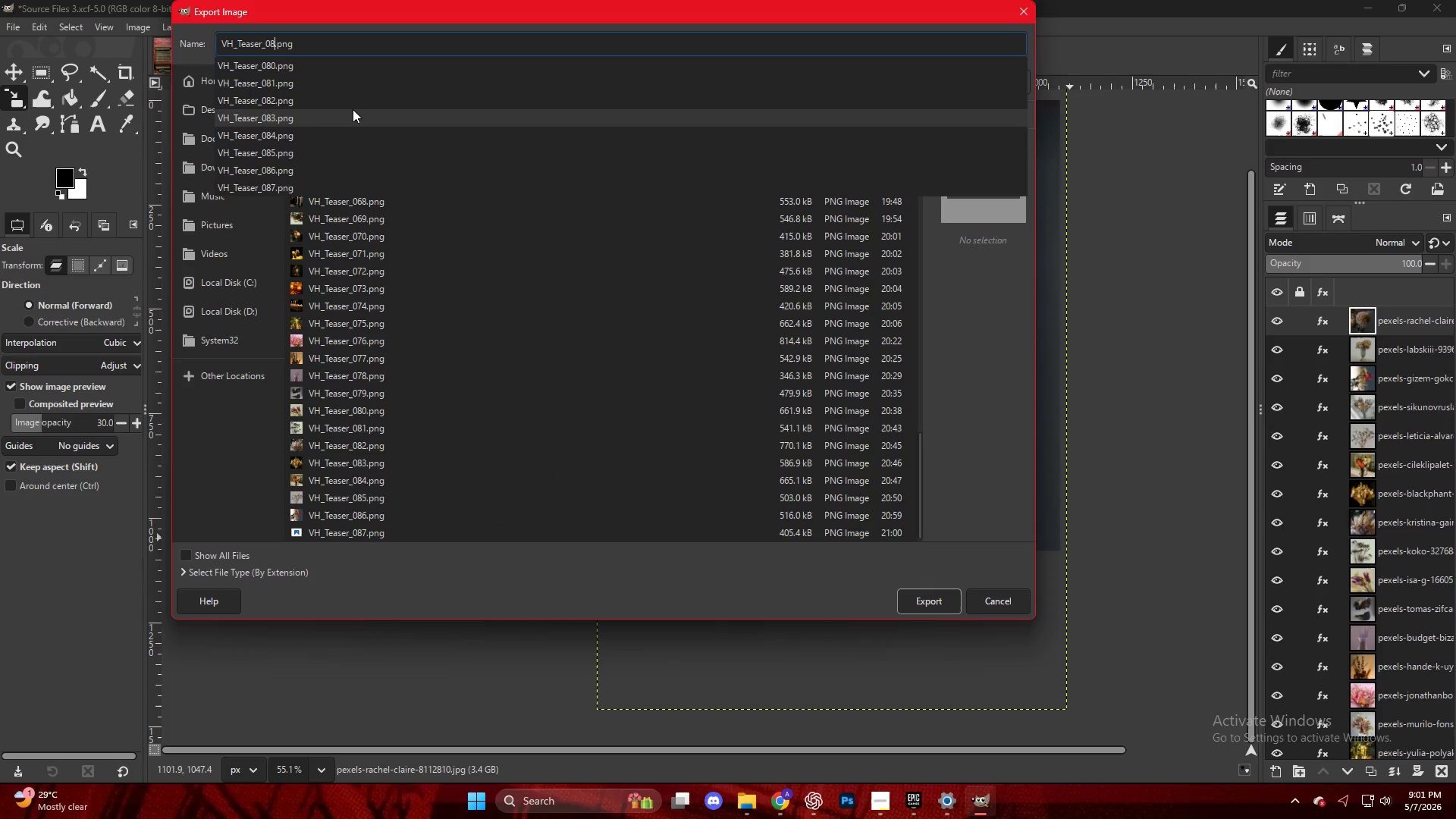 
key(8)
 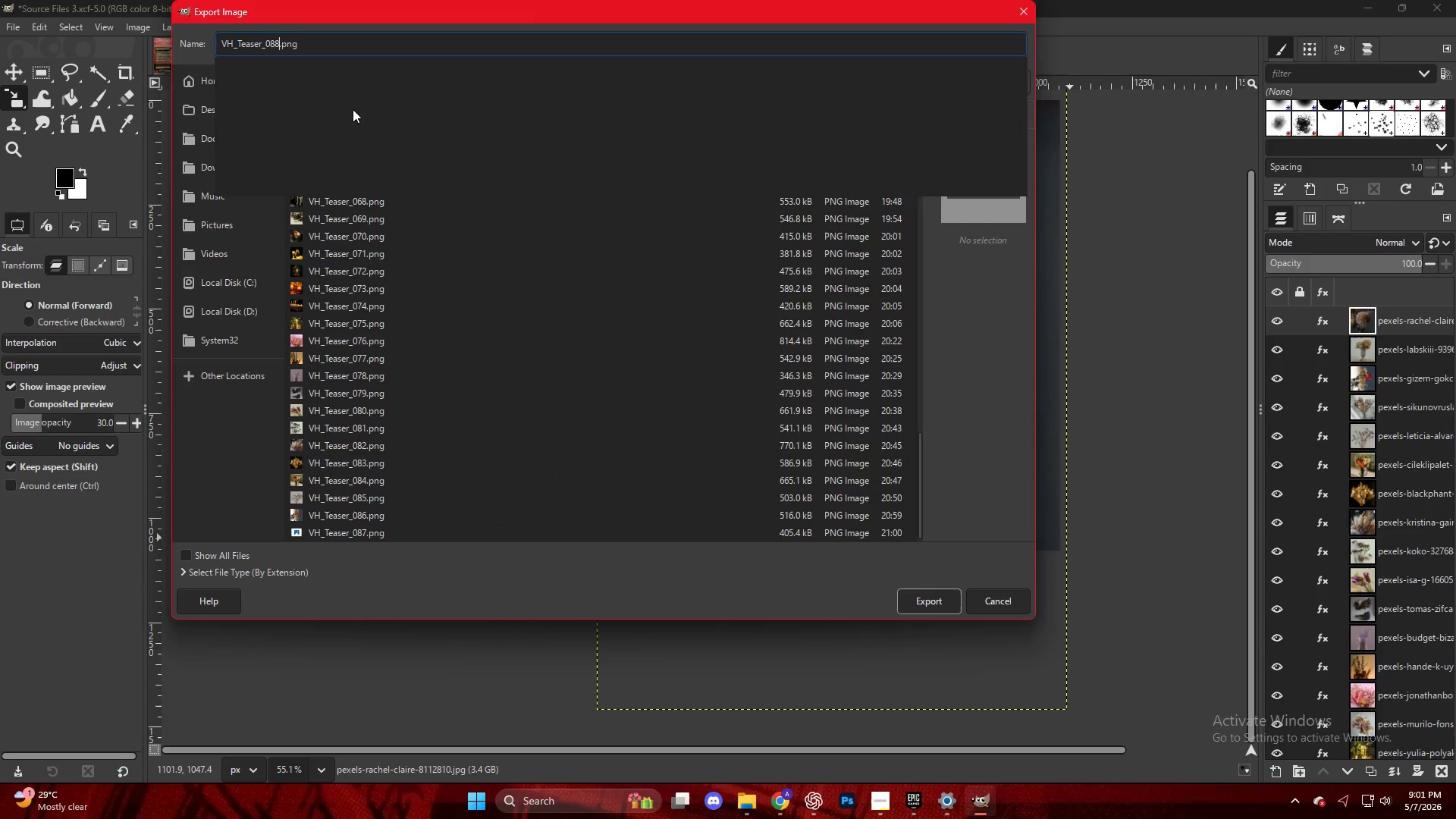 
key(NumpadEnter)
 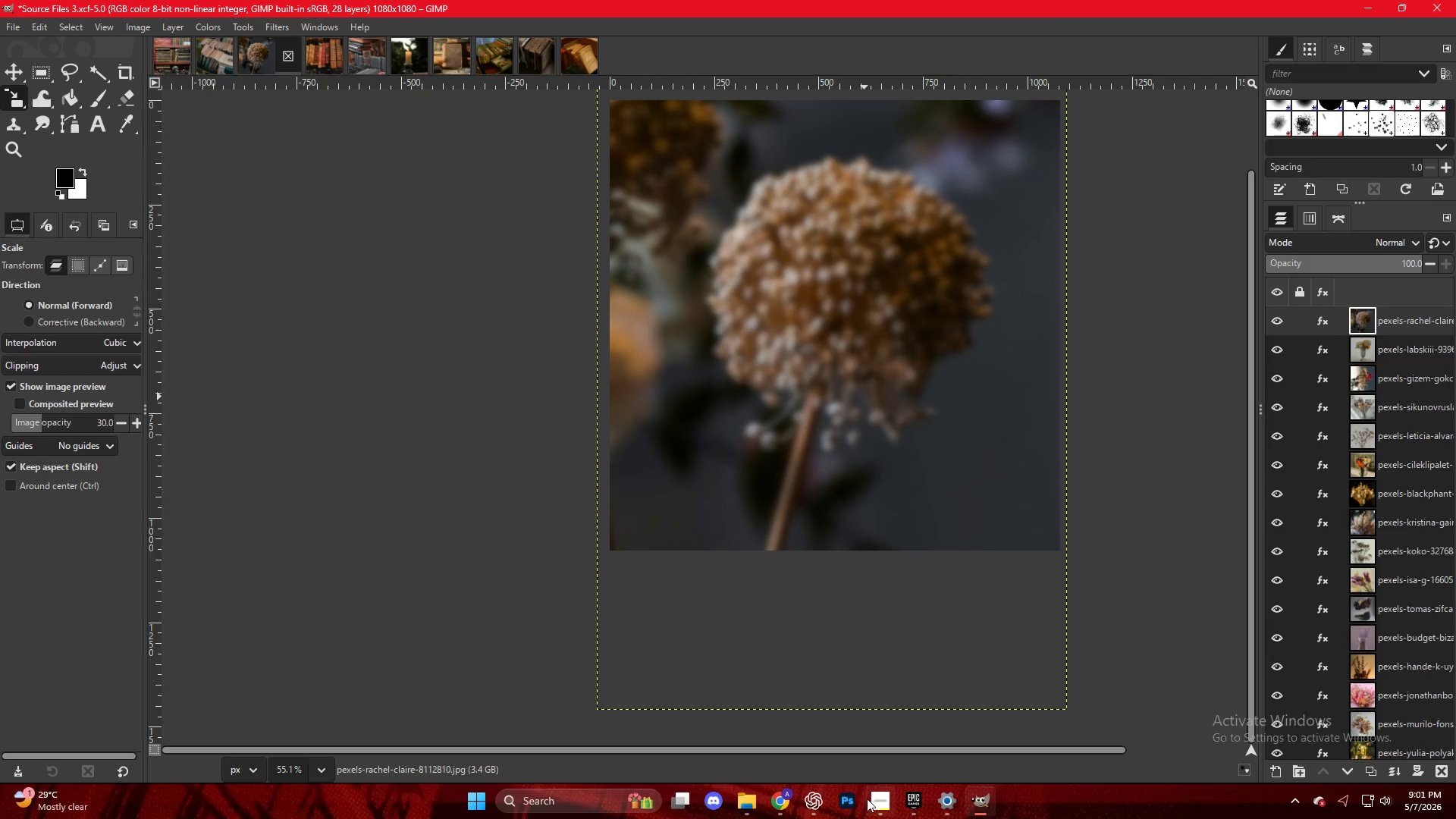 
left_click([780, 818])
 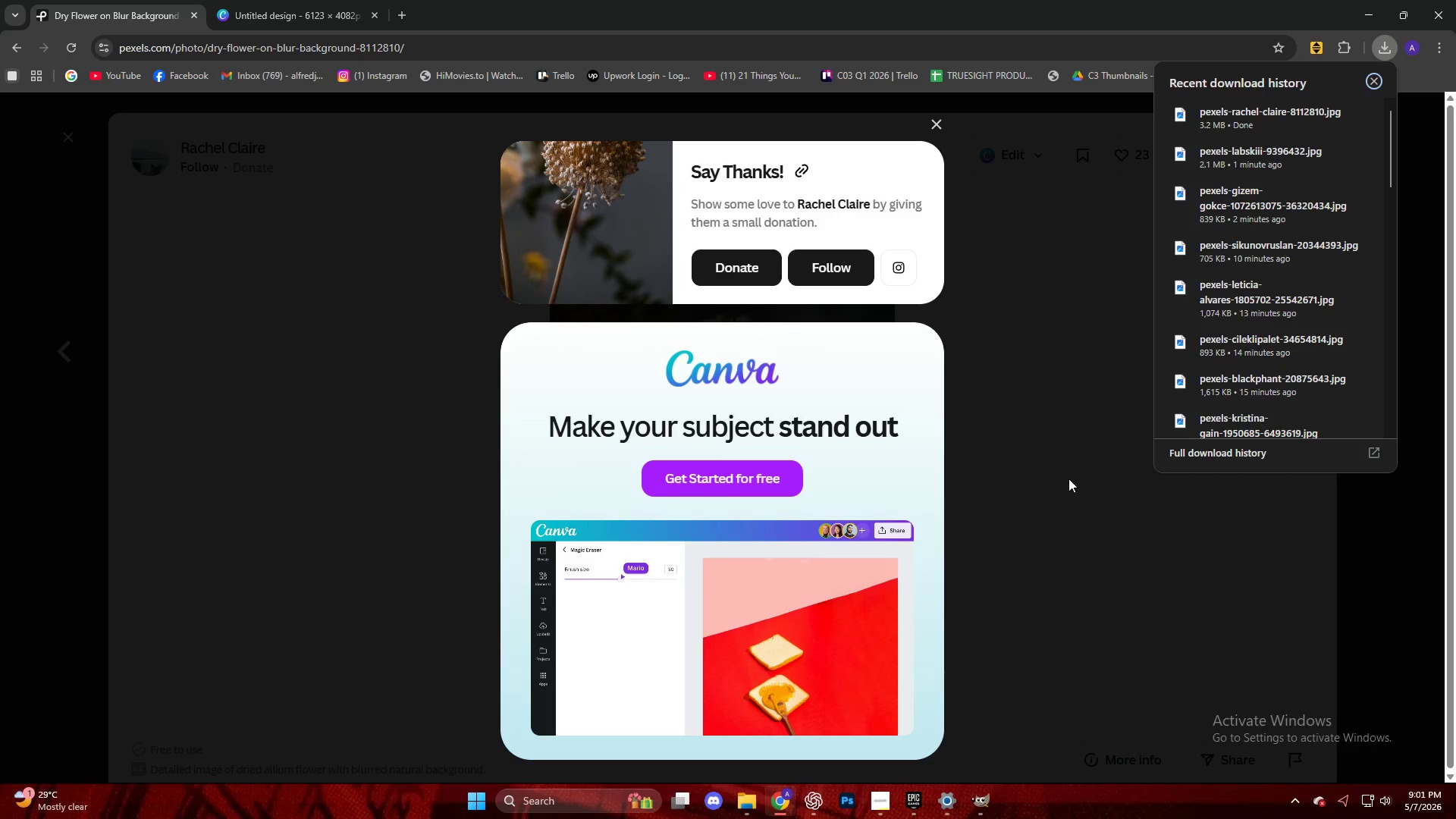 
left_click([1067, 477])
 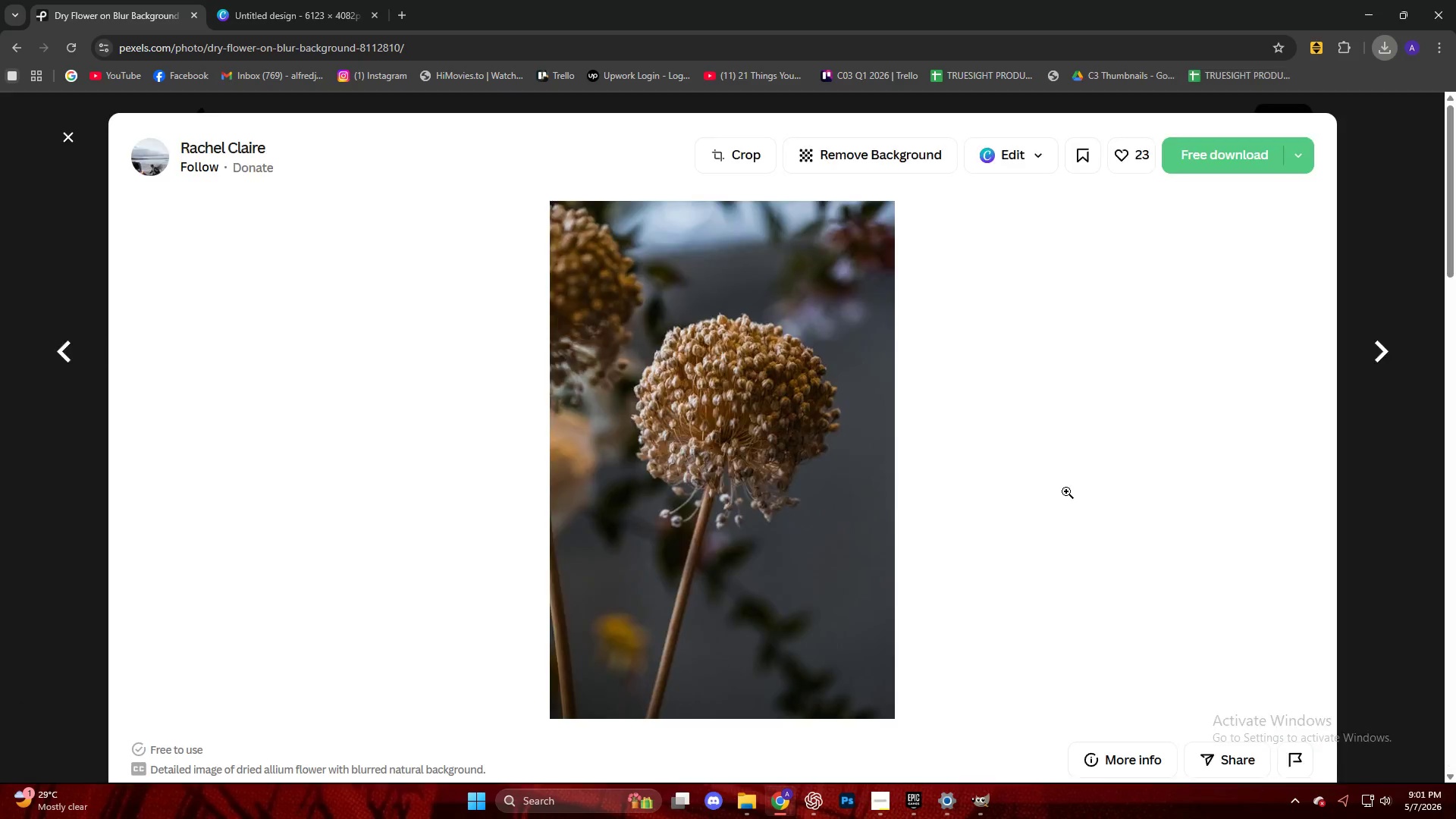 
scroll: coordinate [1064, 416], scroll_direction: down, amount: 14.0
 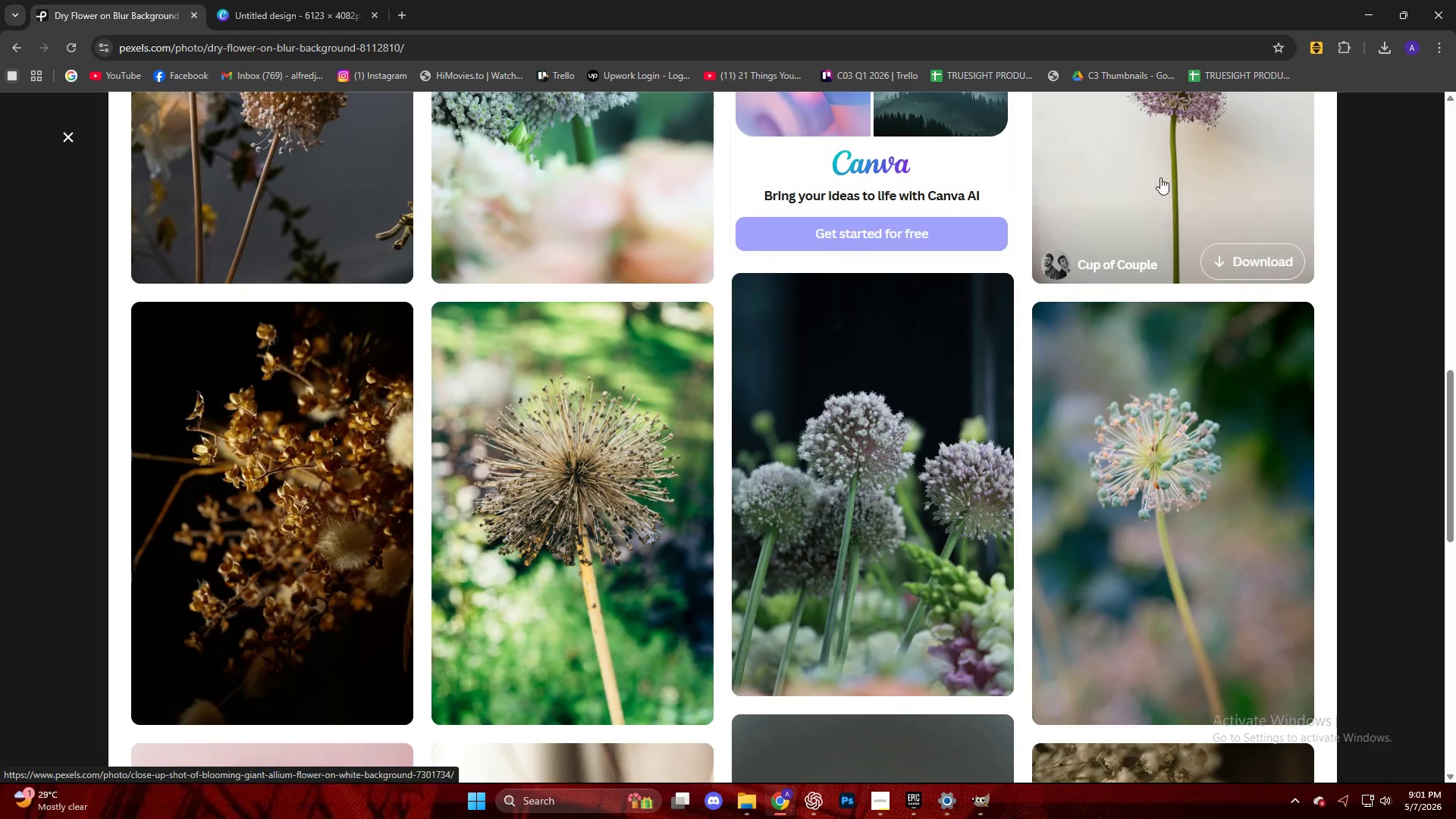 
left_click([1159, 170])
 